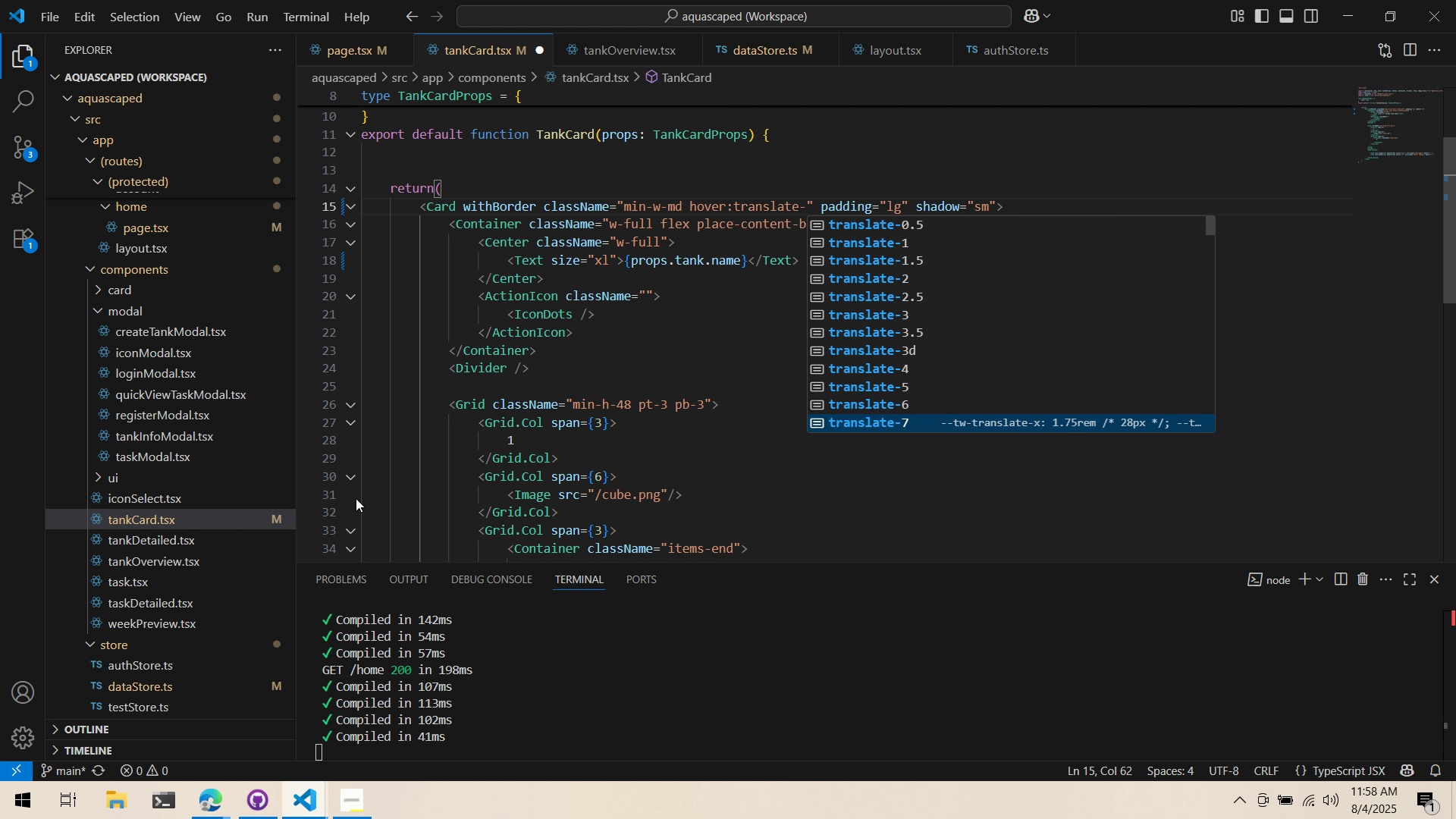 
hold_key(key=ArrowDown, duration=0.84)
 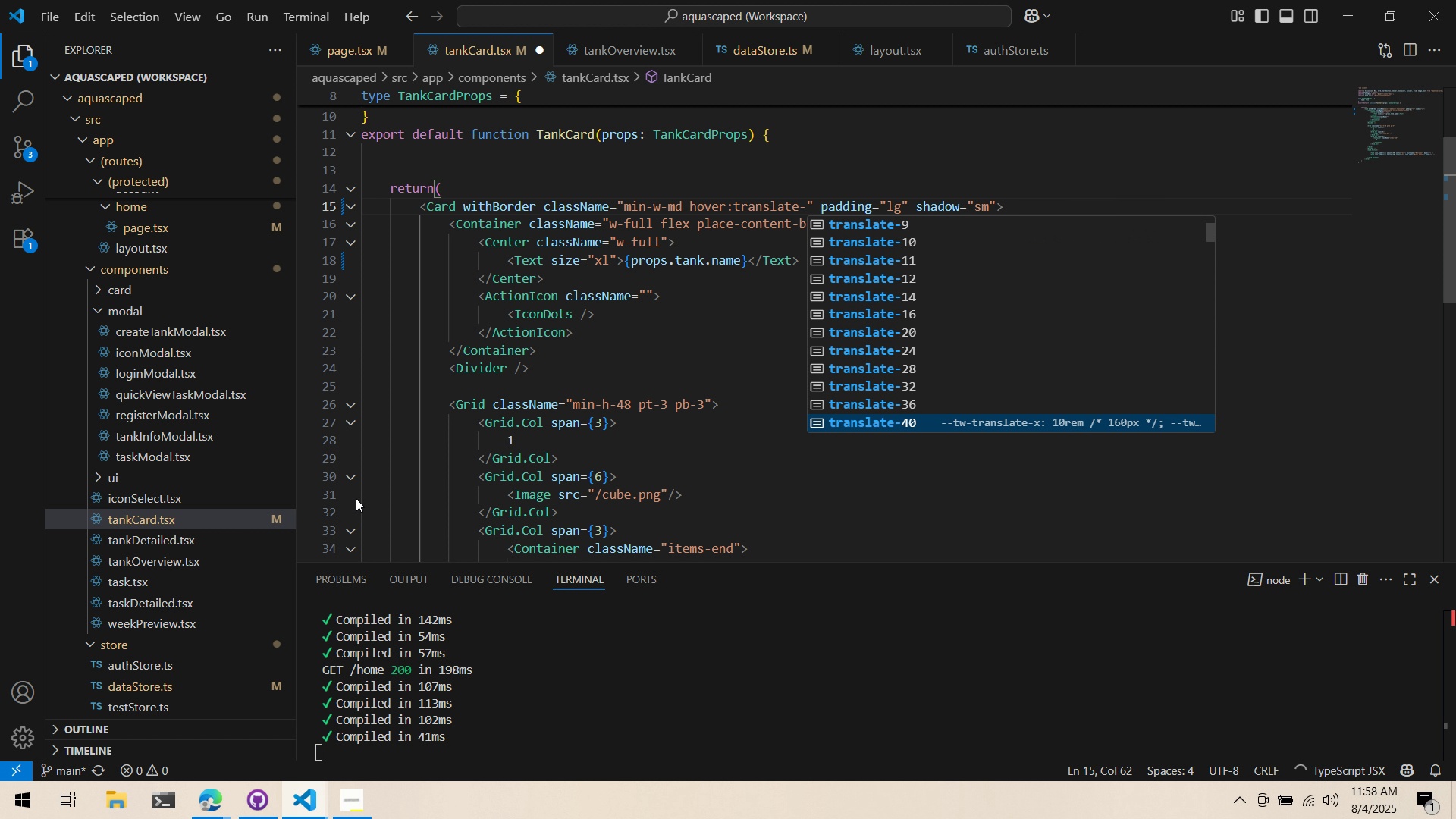 
key(ArrowDown)
 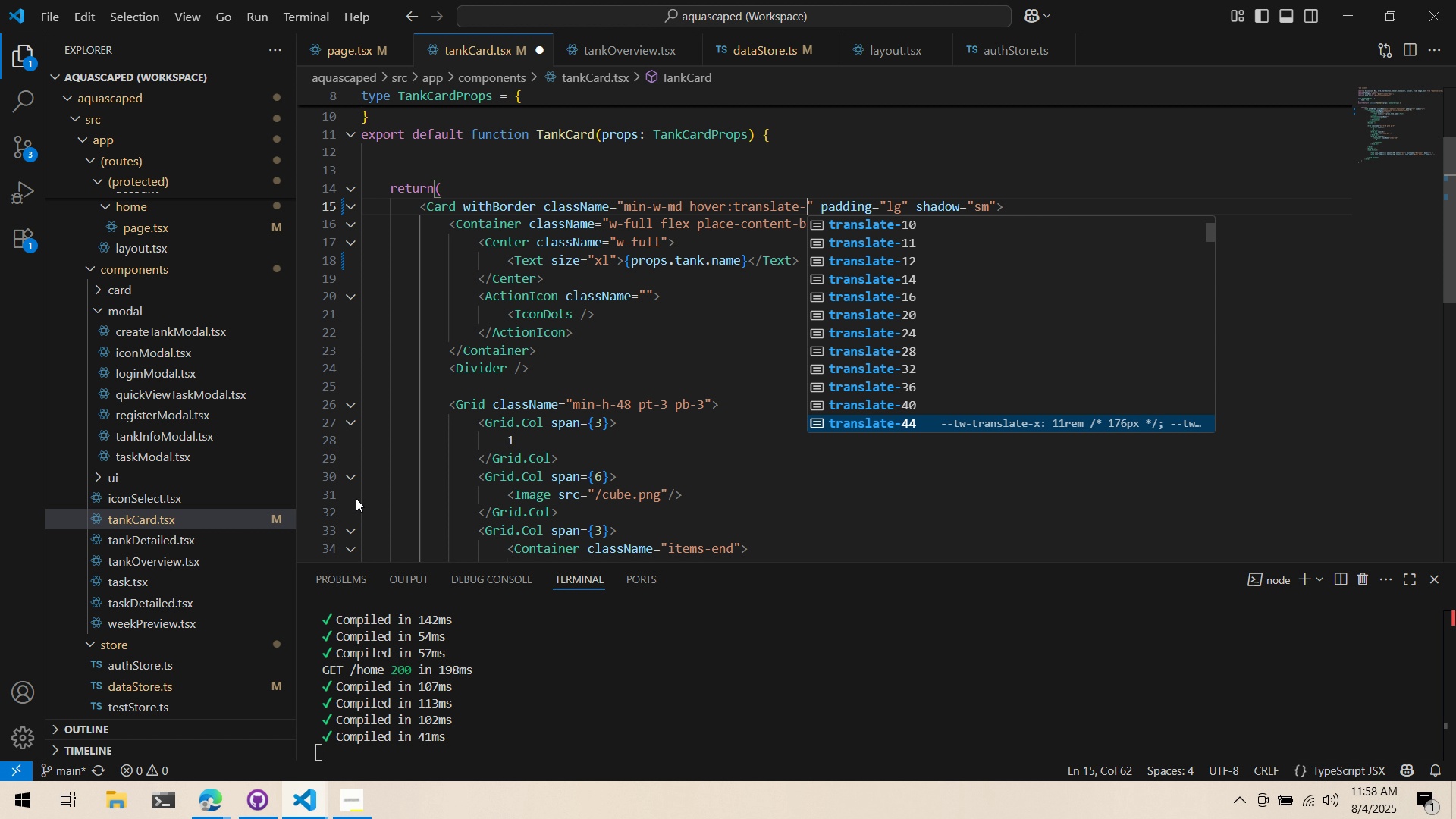 
key(Minus)
 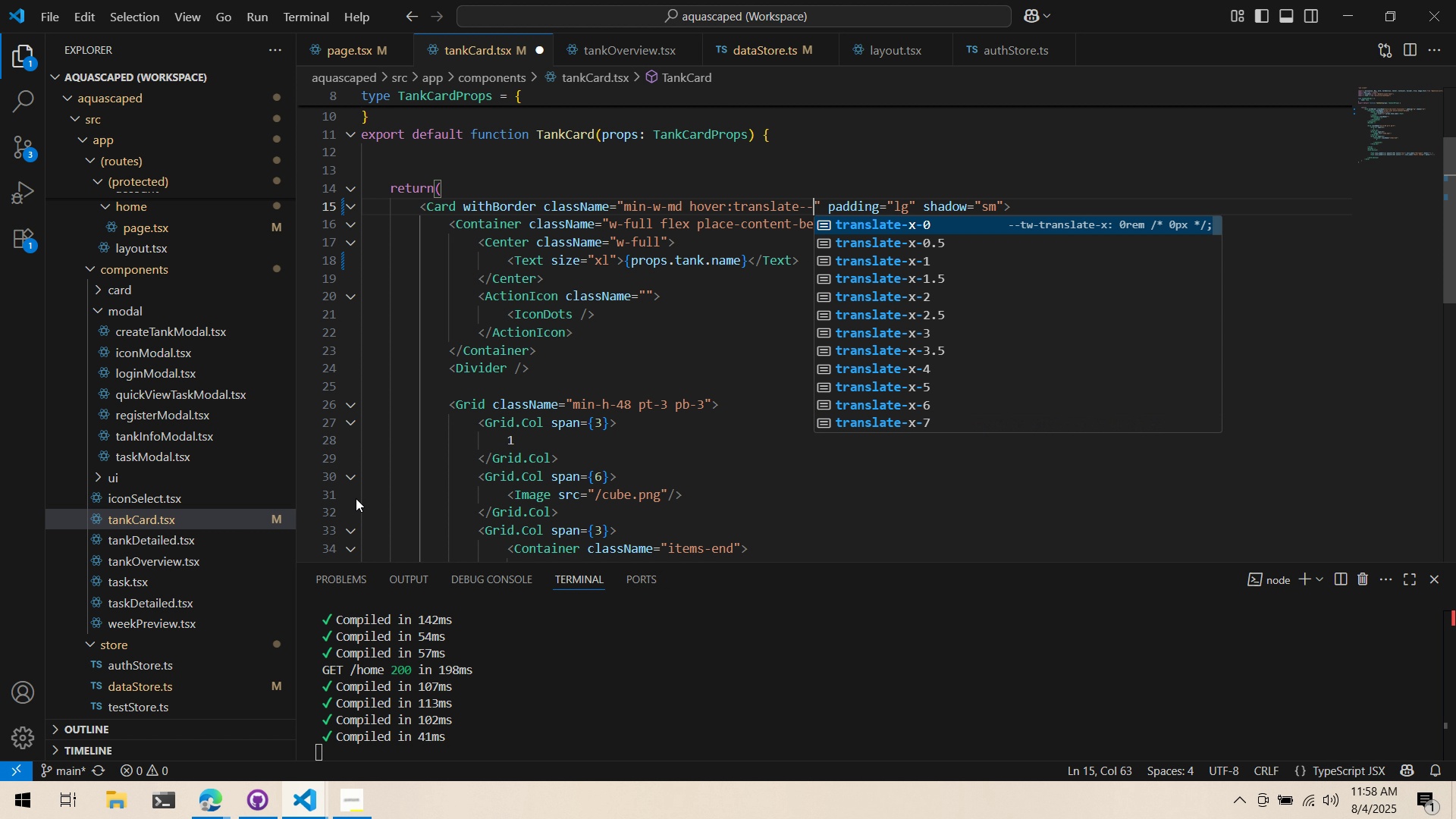 
key(Backspace)
 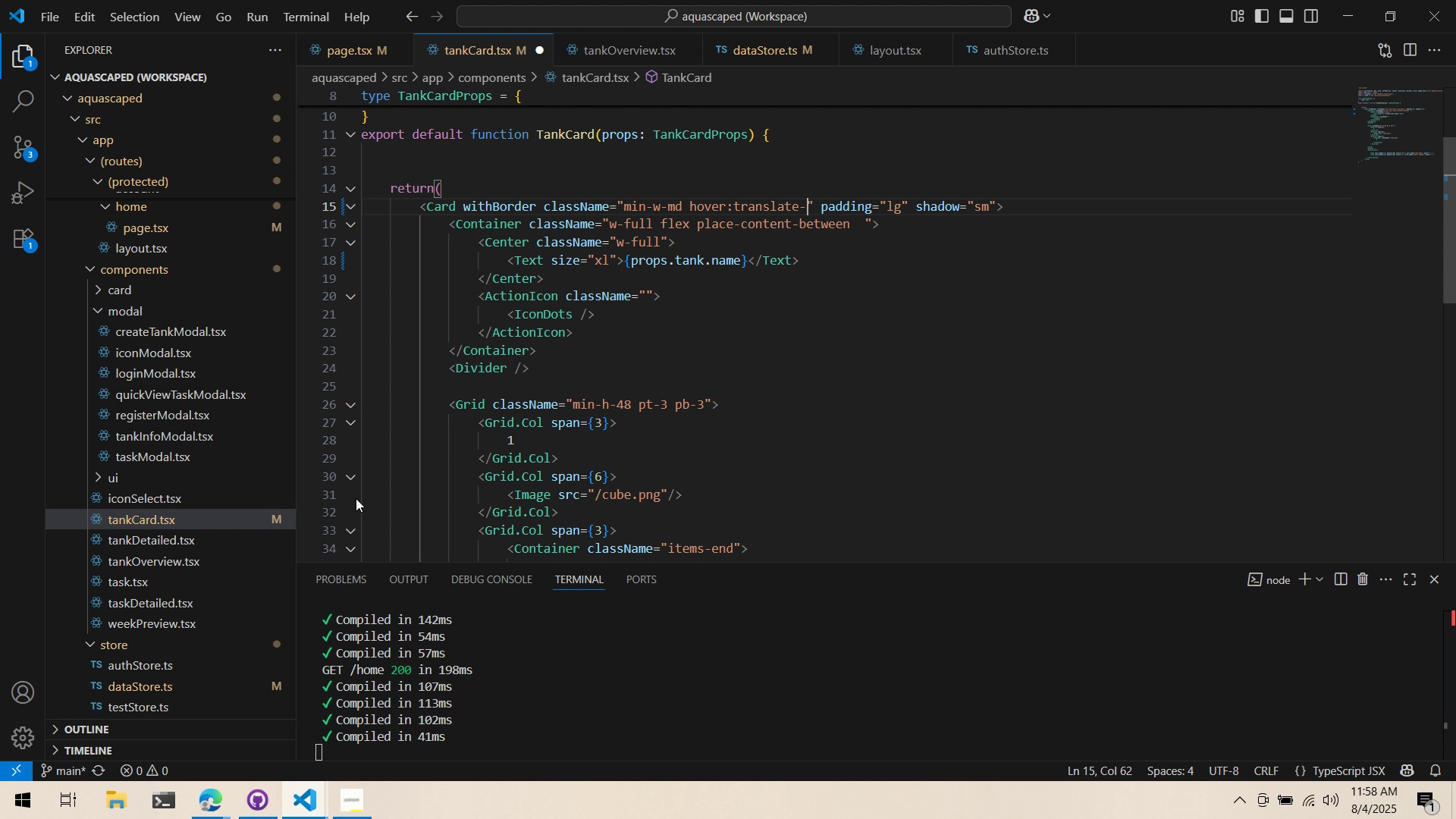 
key(Y)
 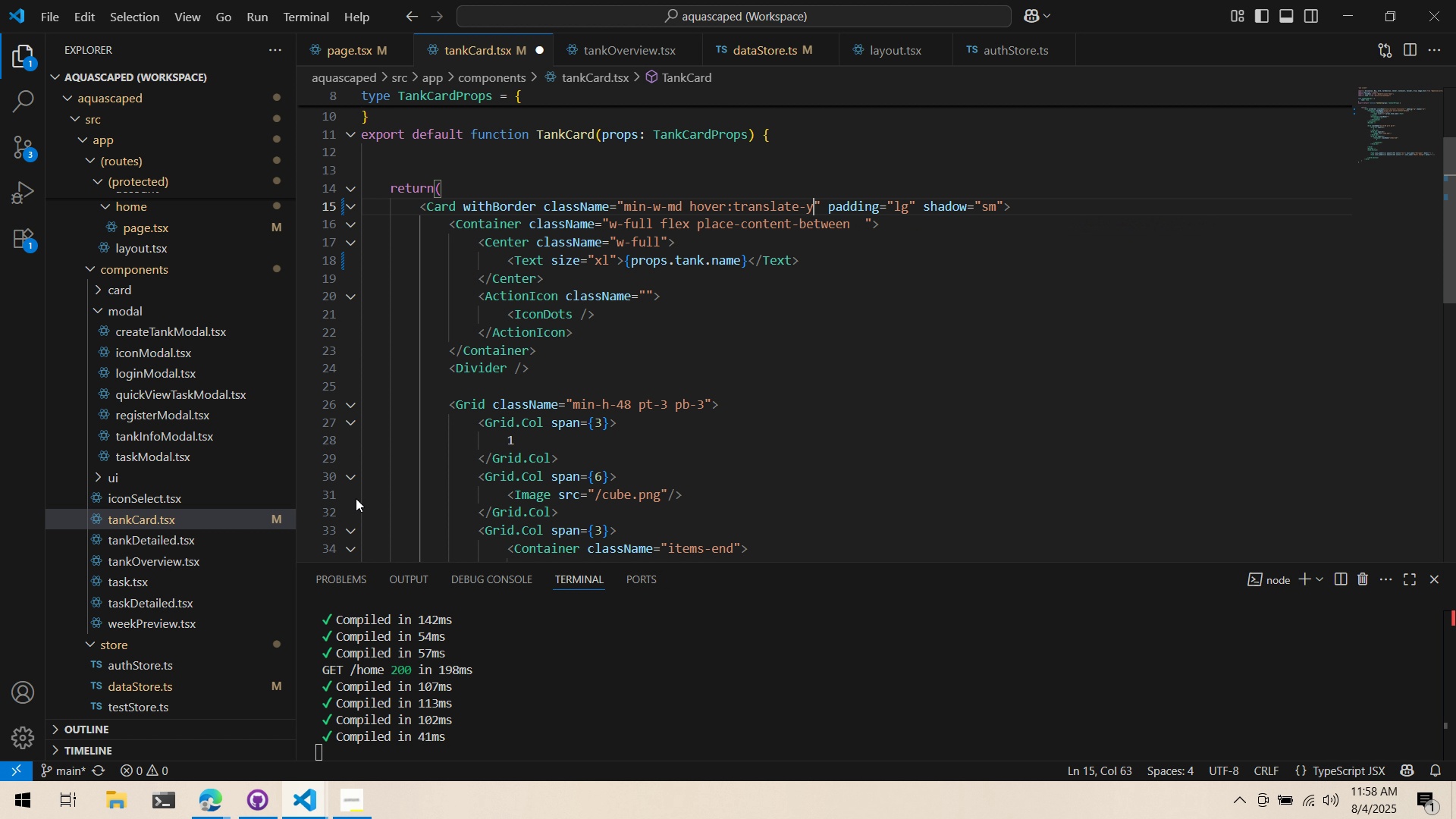 
key(Backspace)
 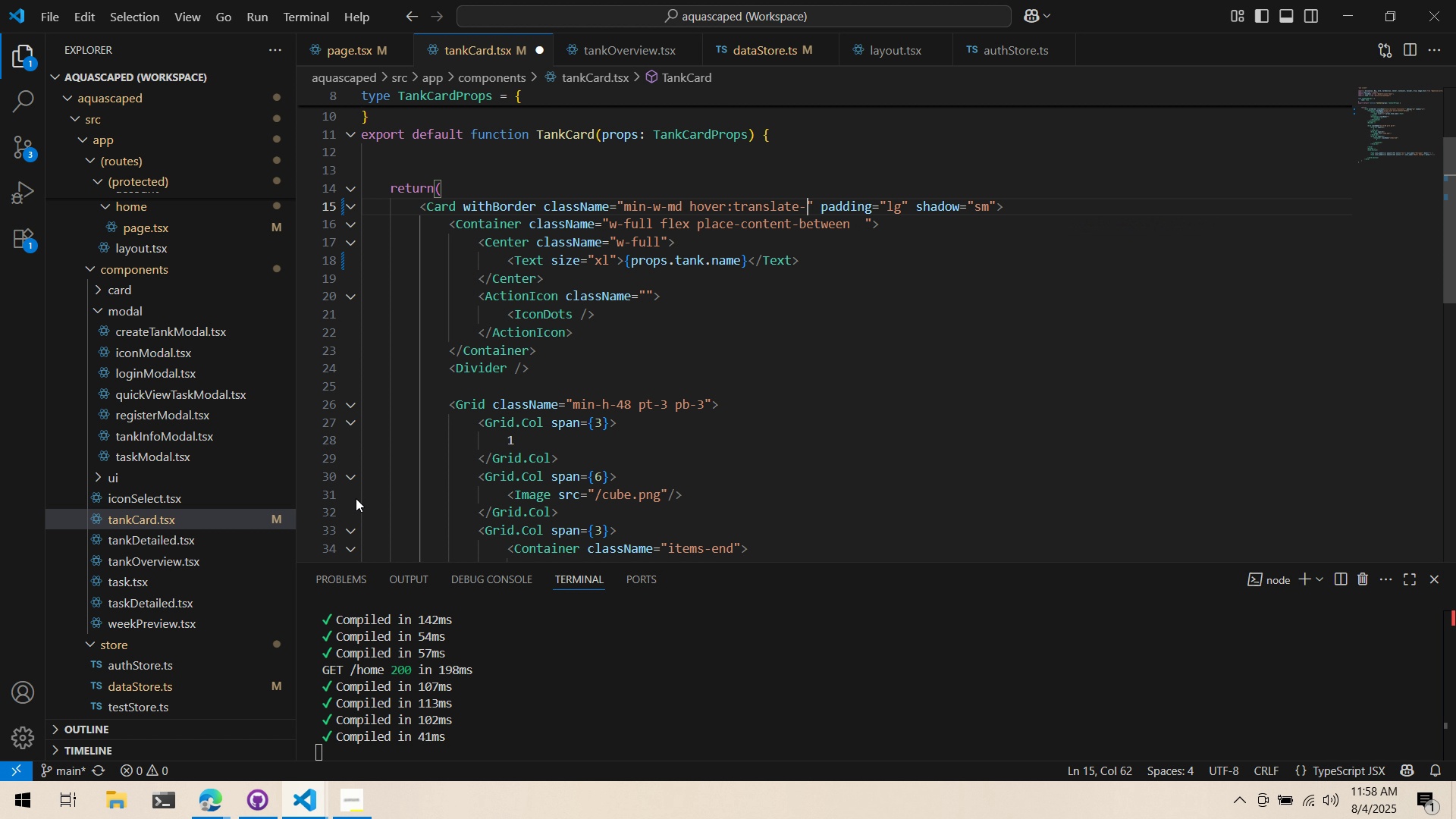 
key(Y)
 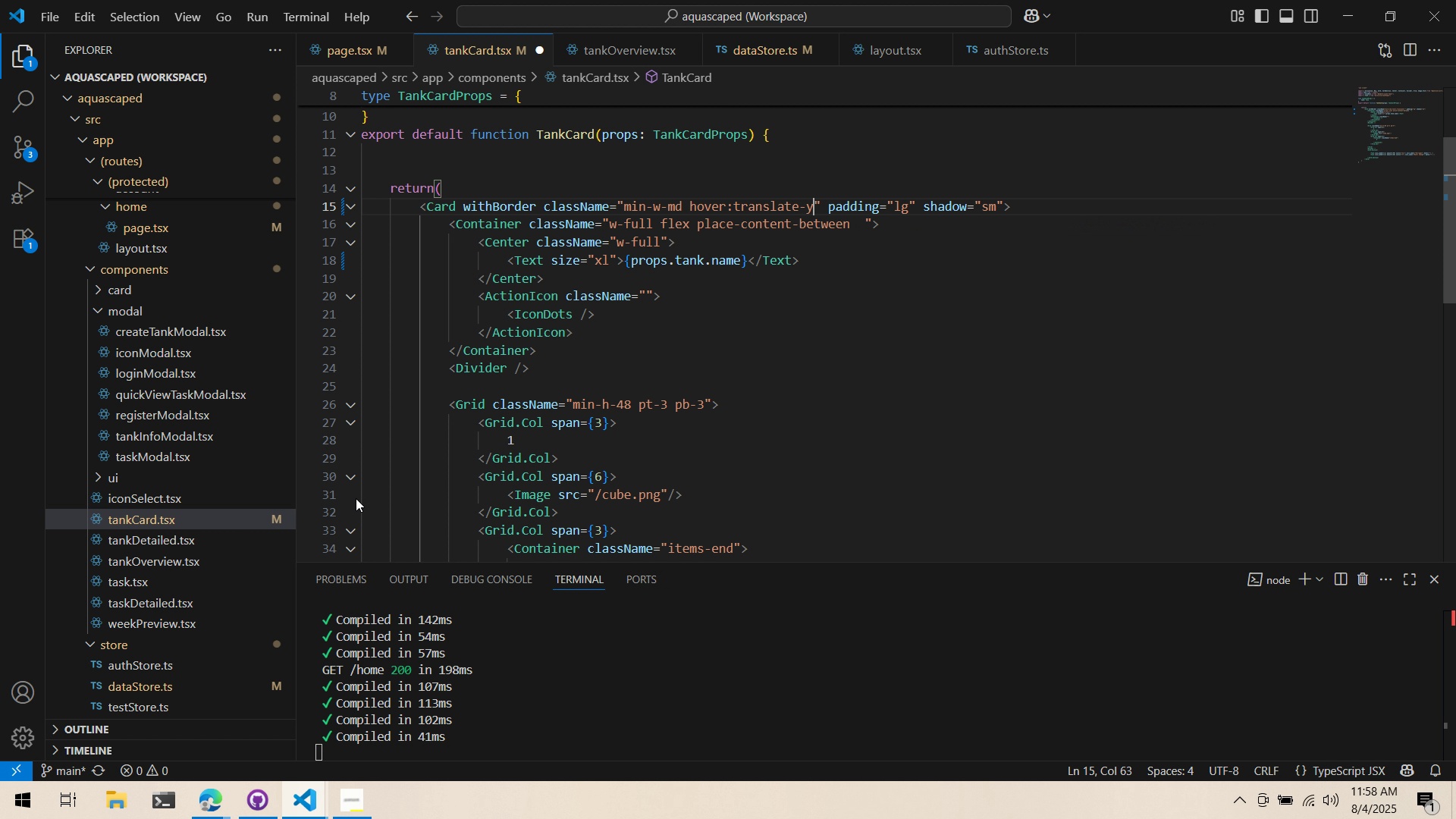 
key(Minus)
 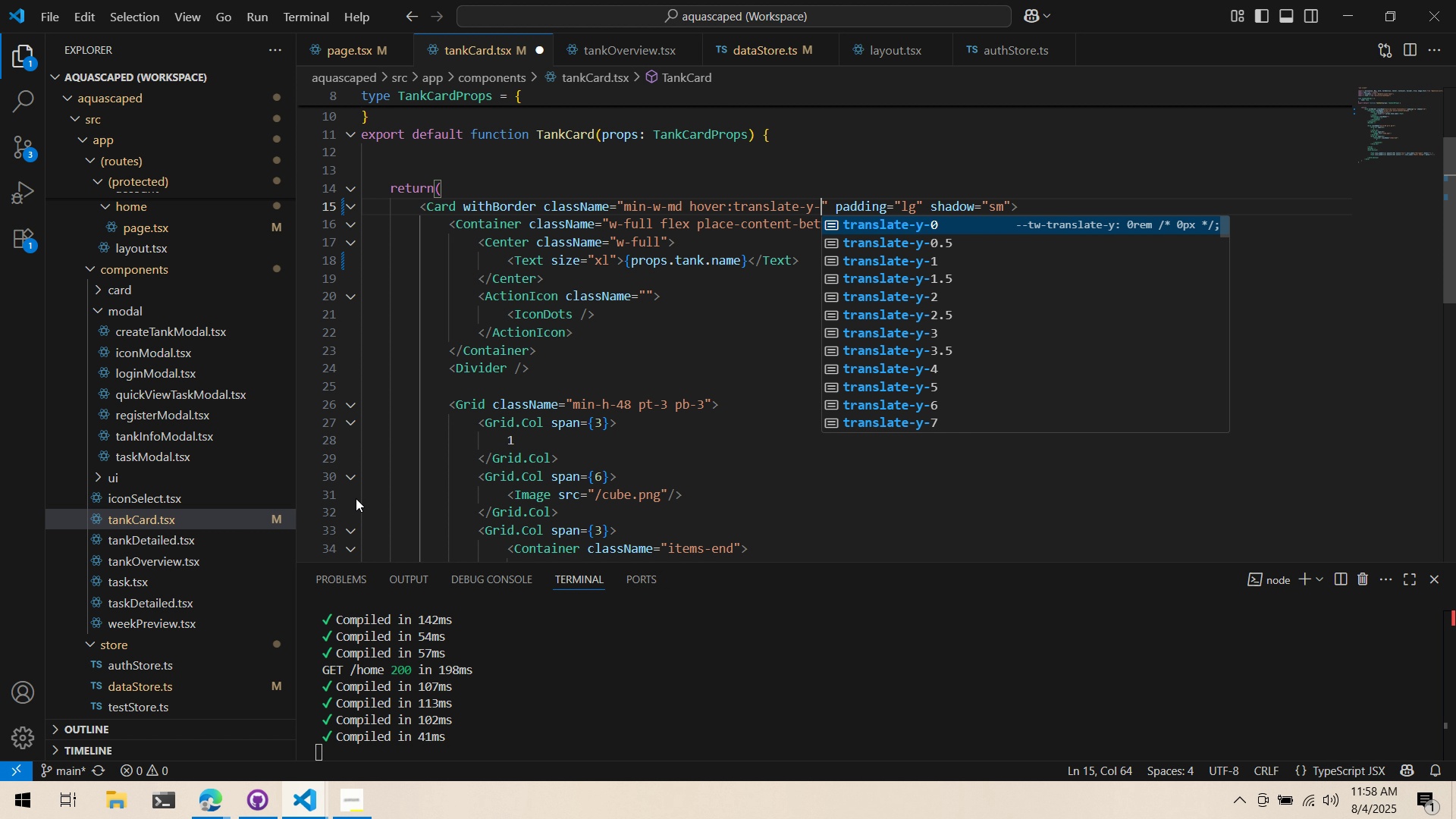 
hold_key(key=ArrowDown, duration=0.78)
 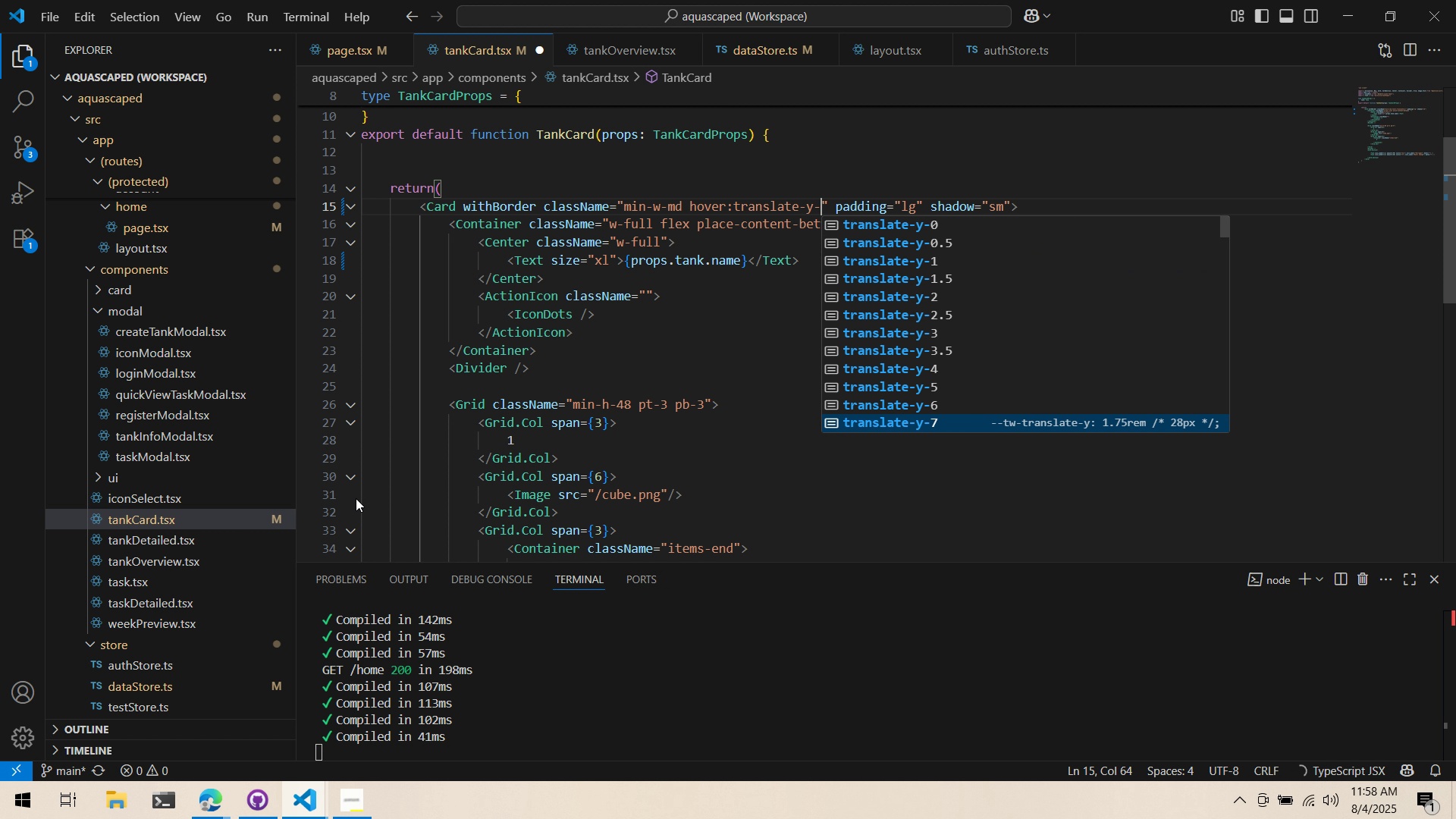 
key(Enter)
 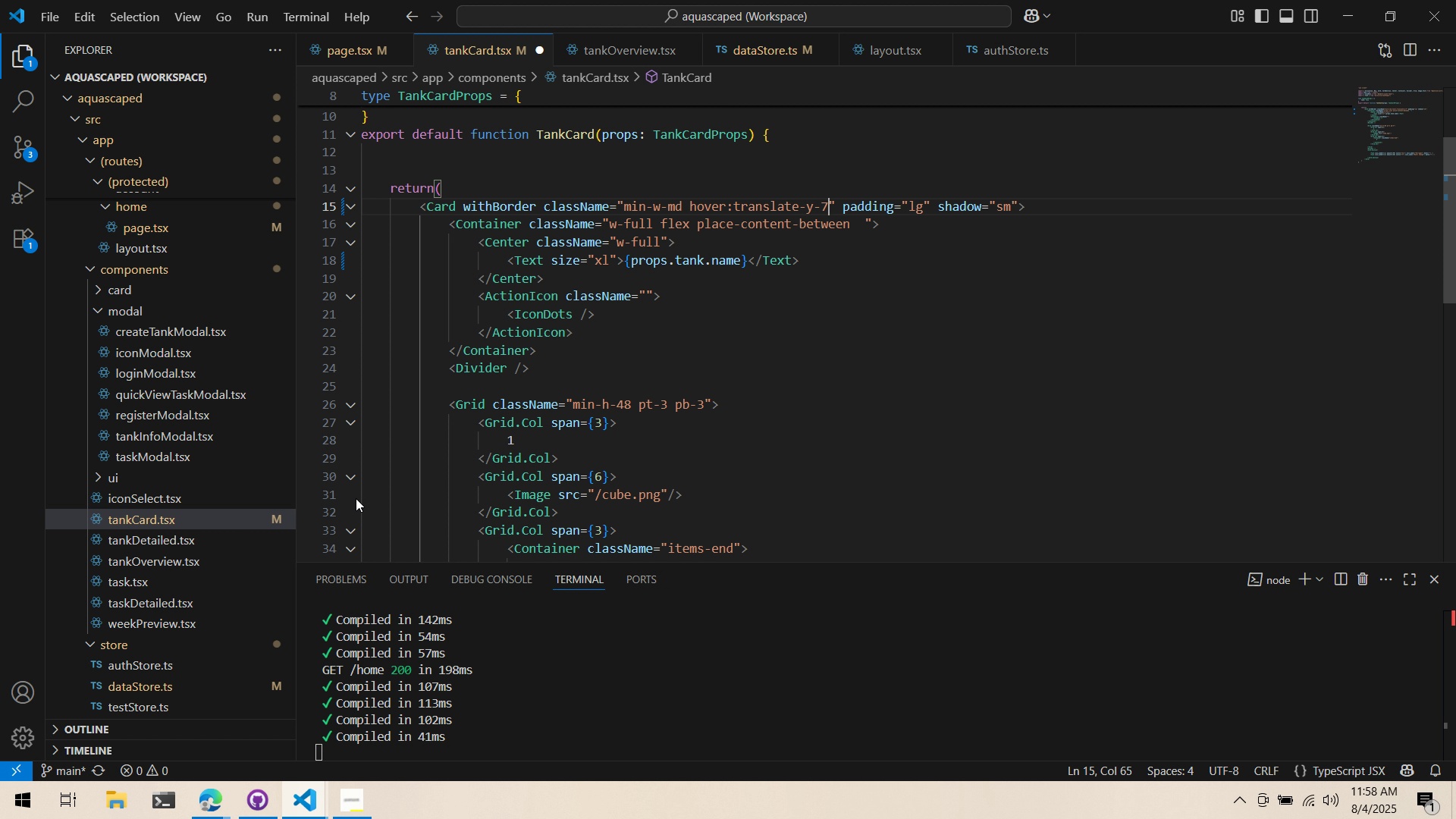 
key(Control+ControlLeft)
 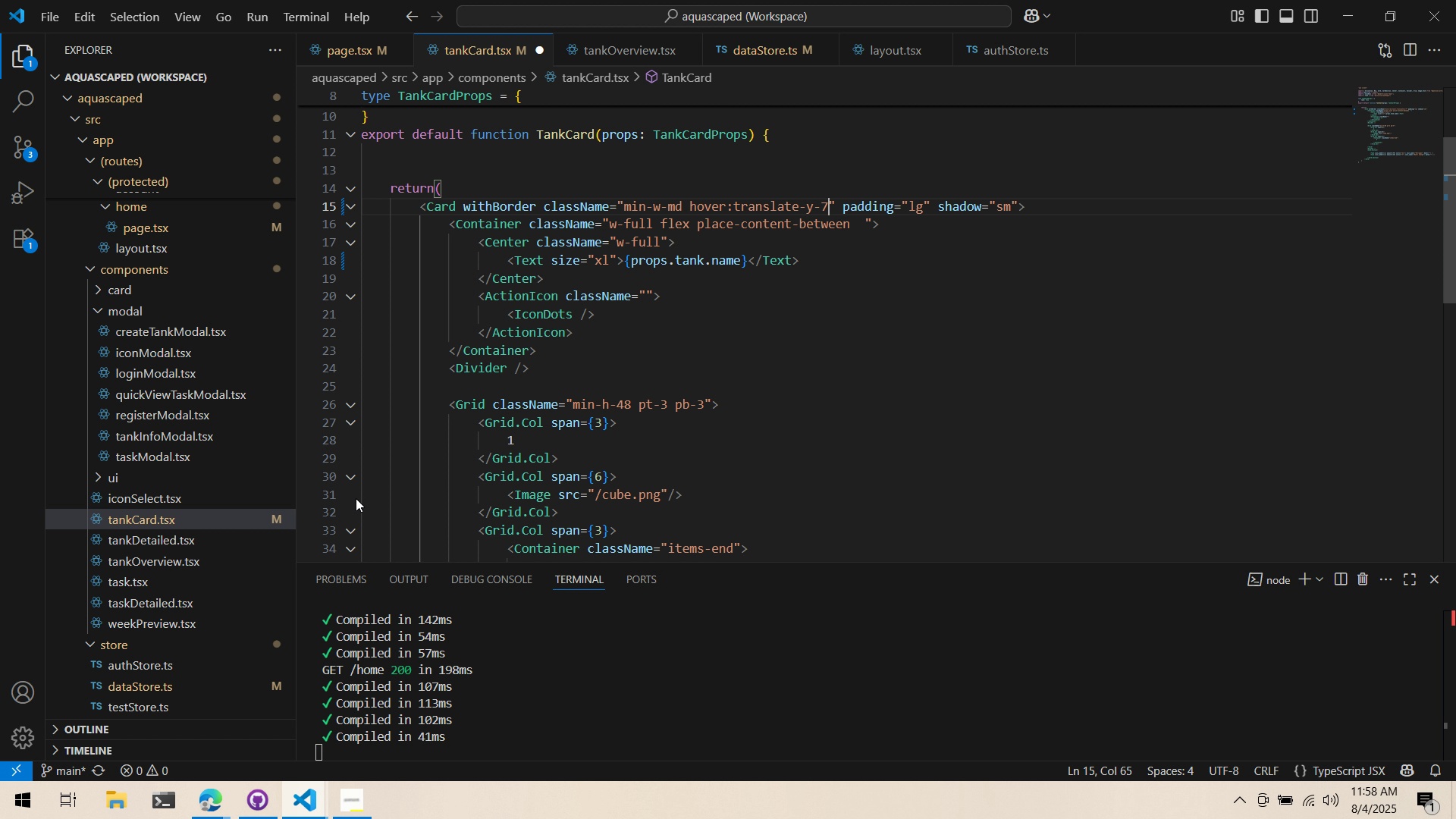 
key(Control+S)
 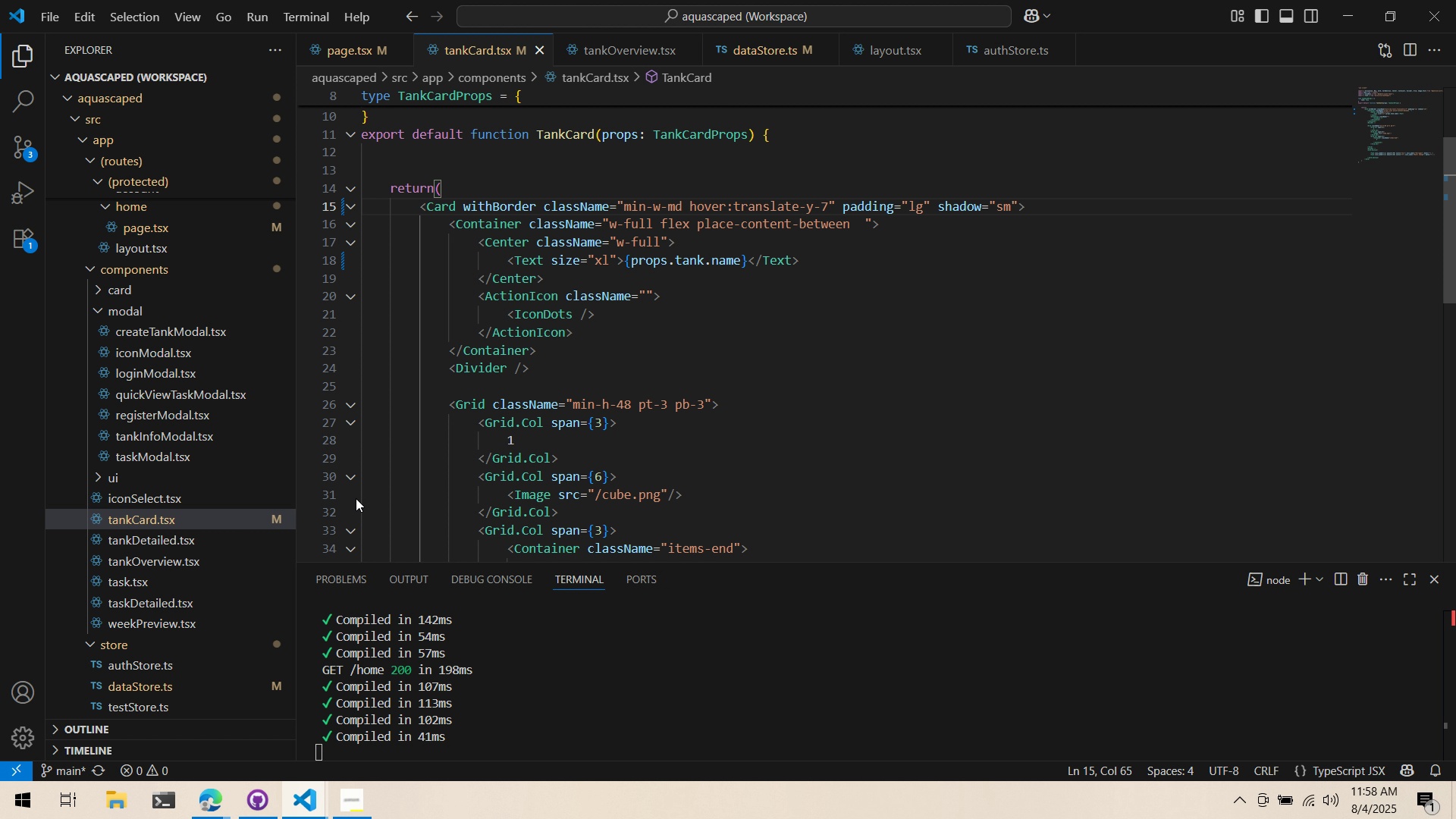 
key(Alt+AltLeft)
 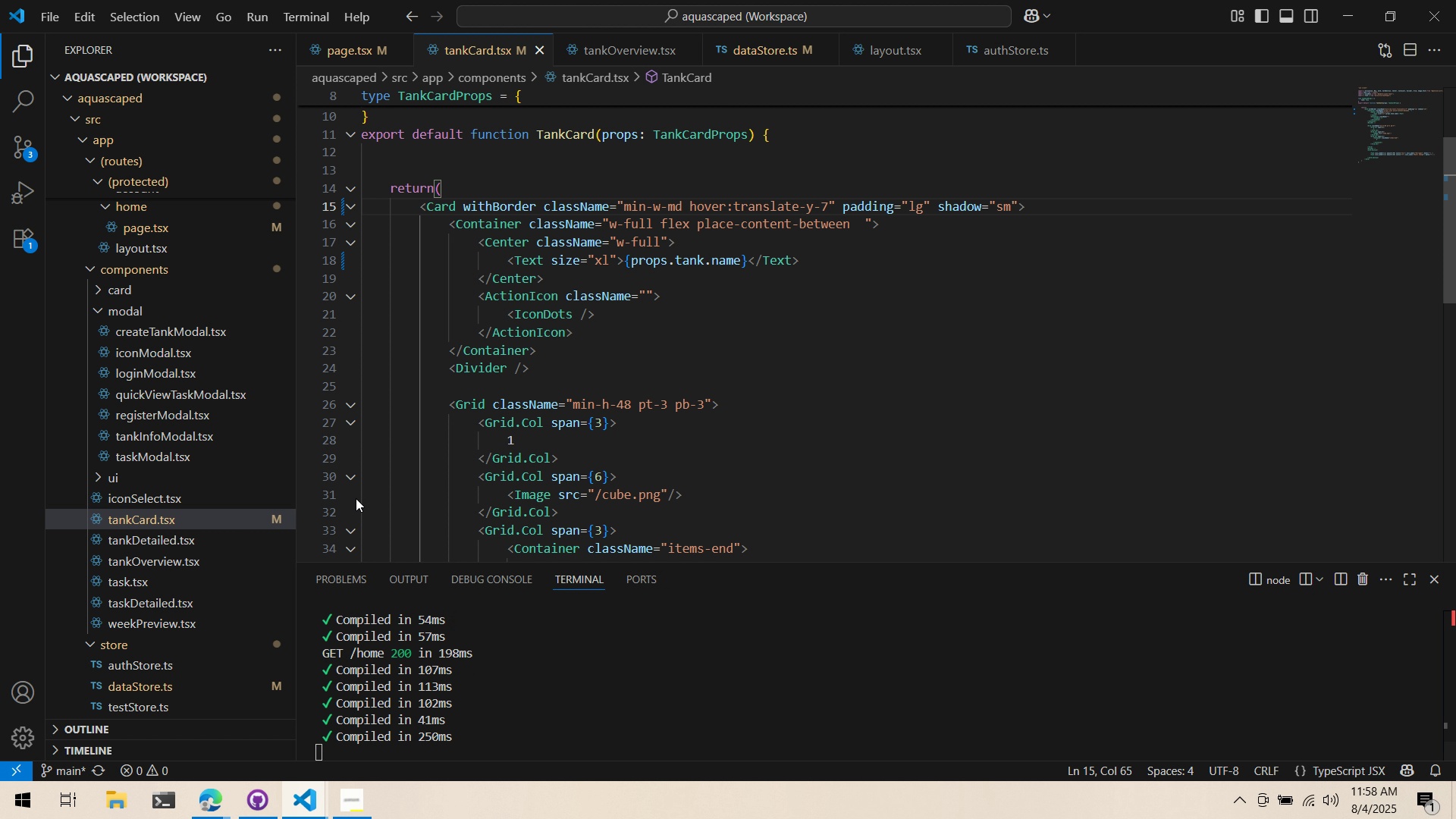 
key(Alt+Tab)
 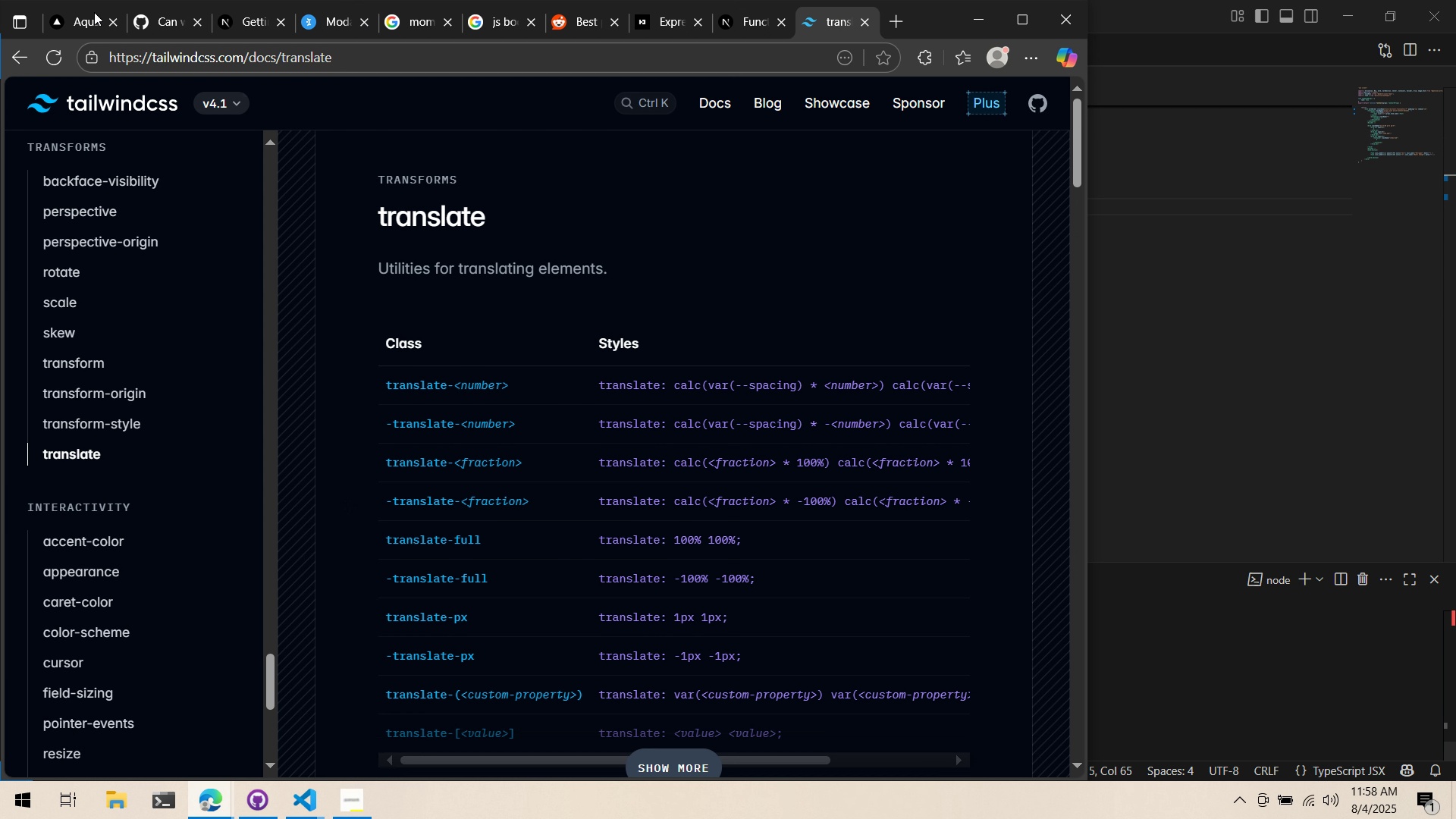 
left_click([58, 21])
 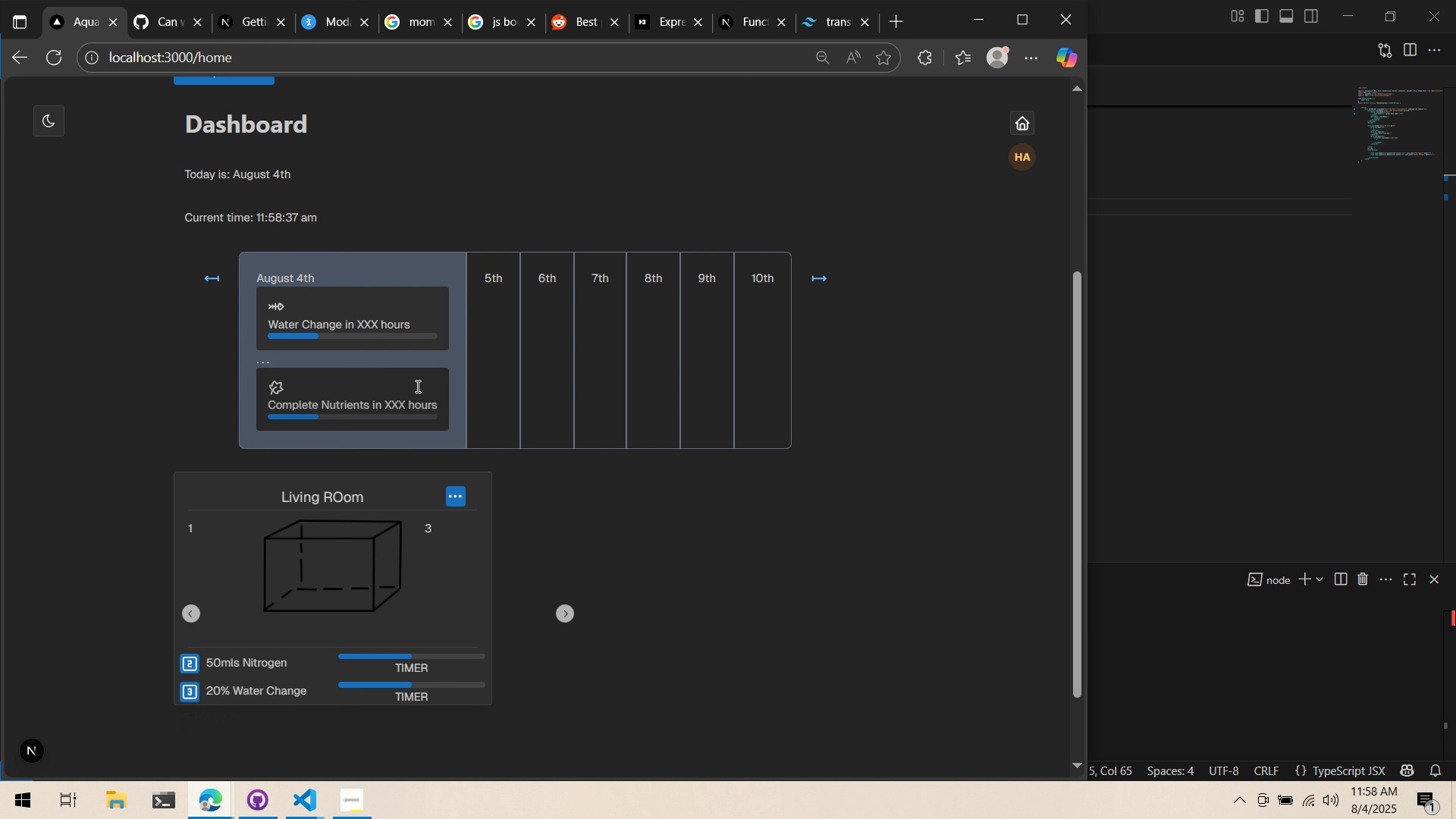 
key(Alt+AltLeft)
 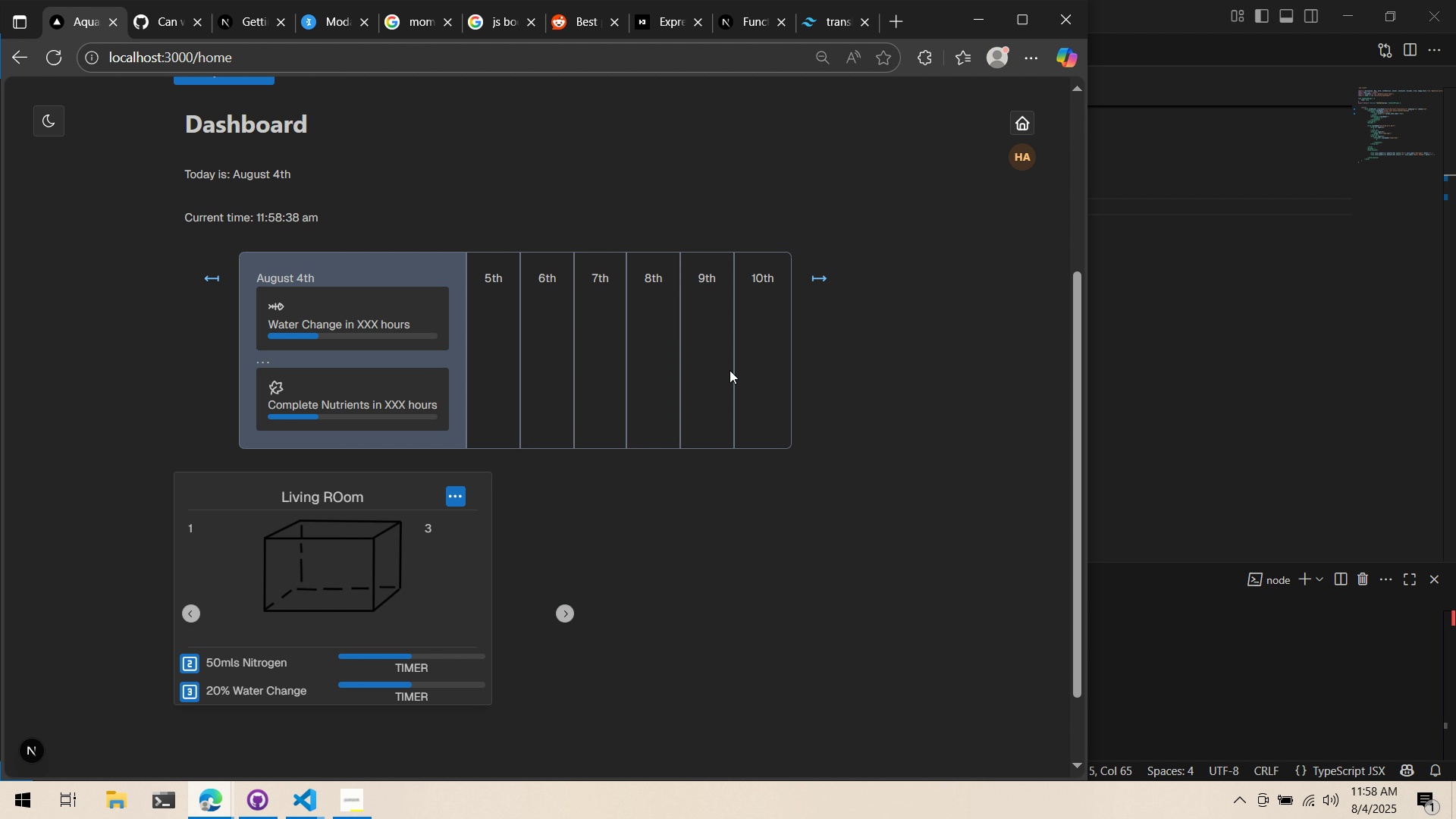 
key(Alt+Tab)
 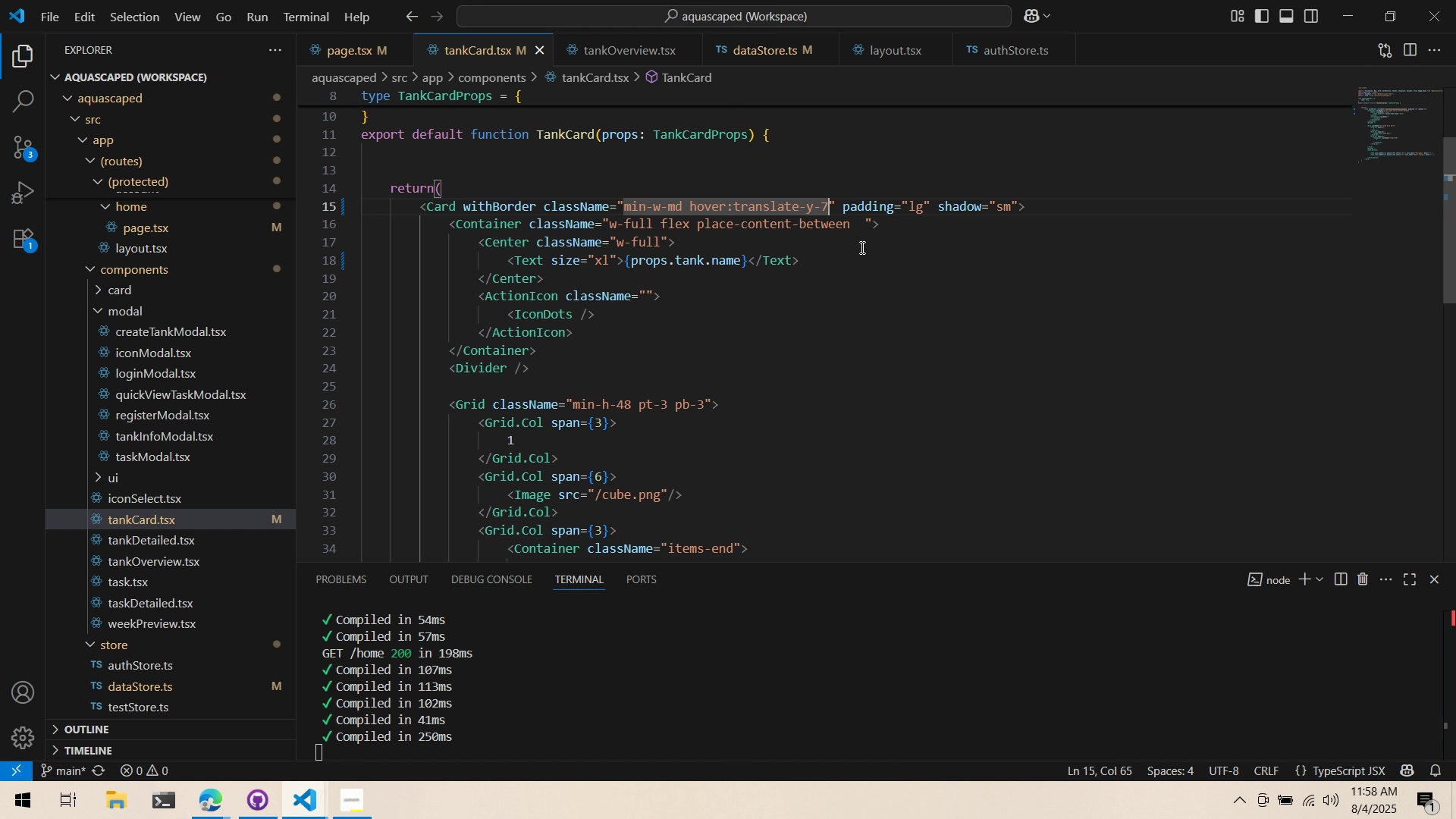 
key(Backspace)
 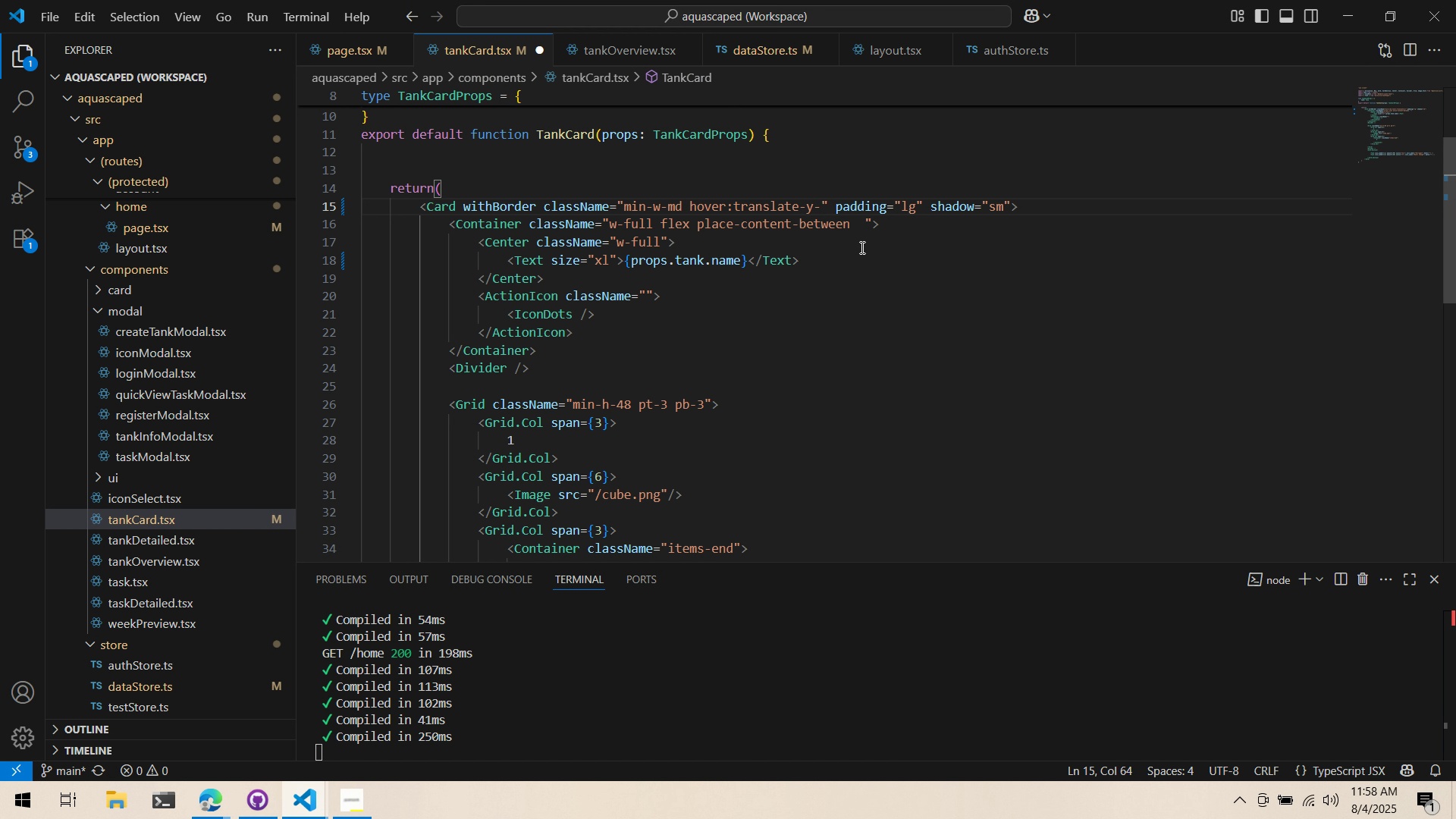 
key(Backspace)
 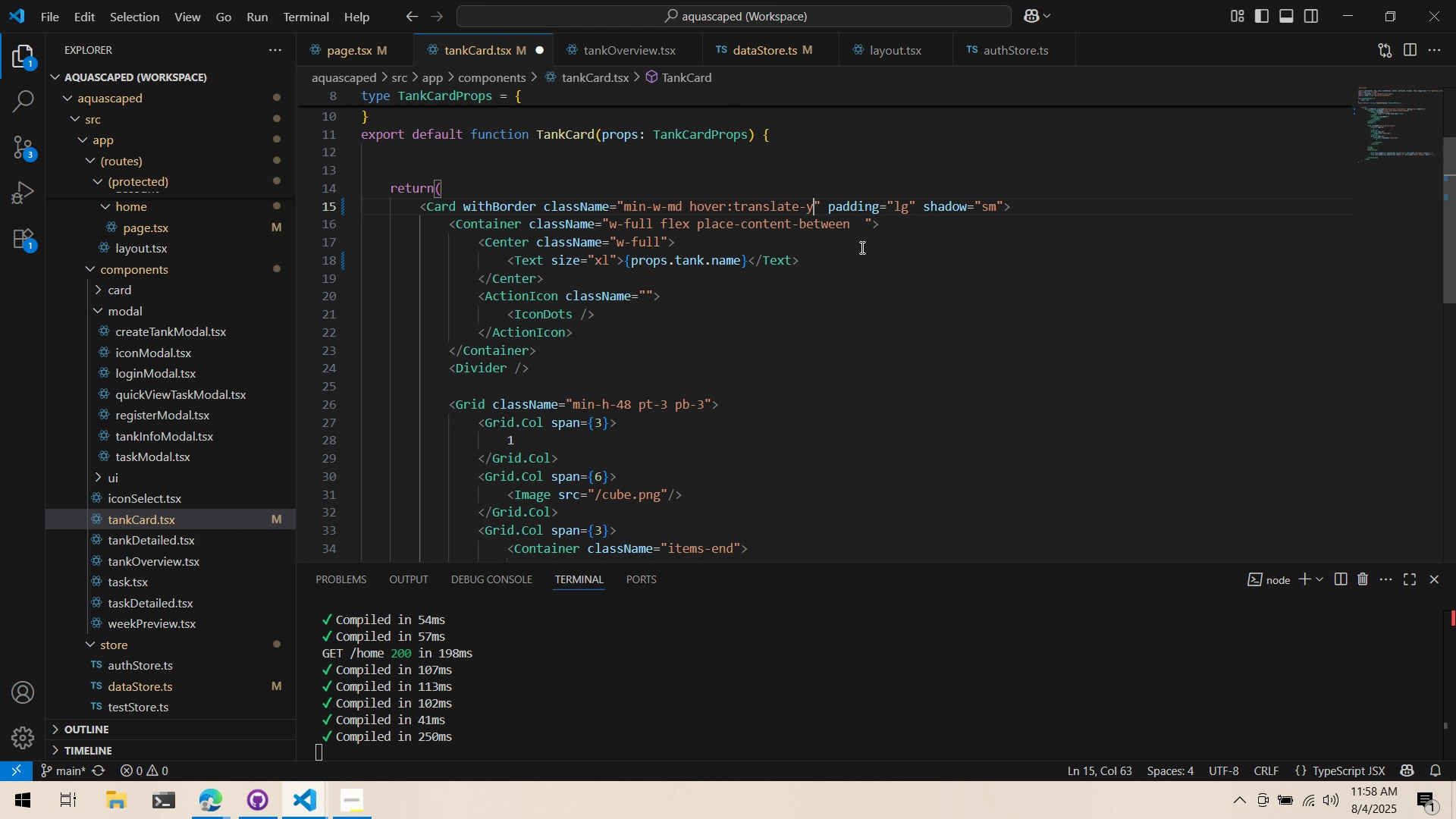 
key(Minus)
 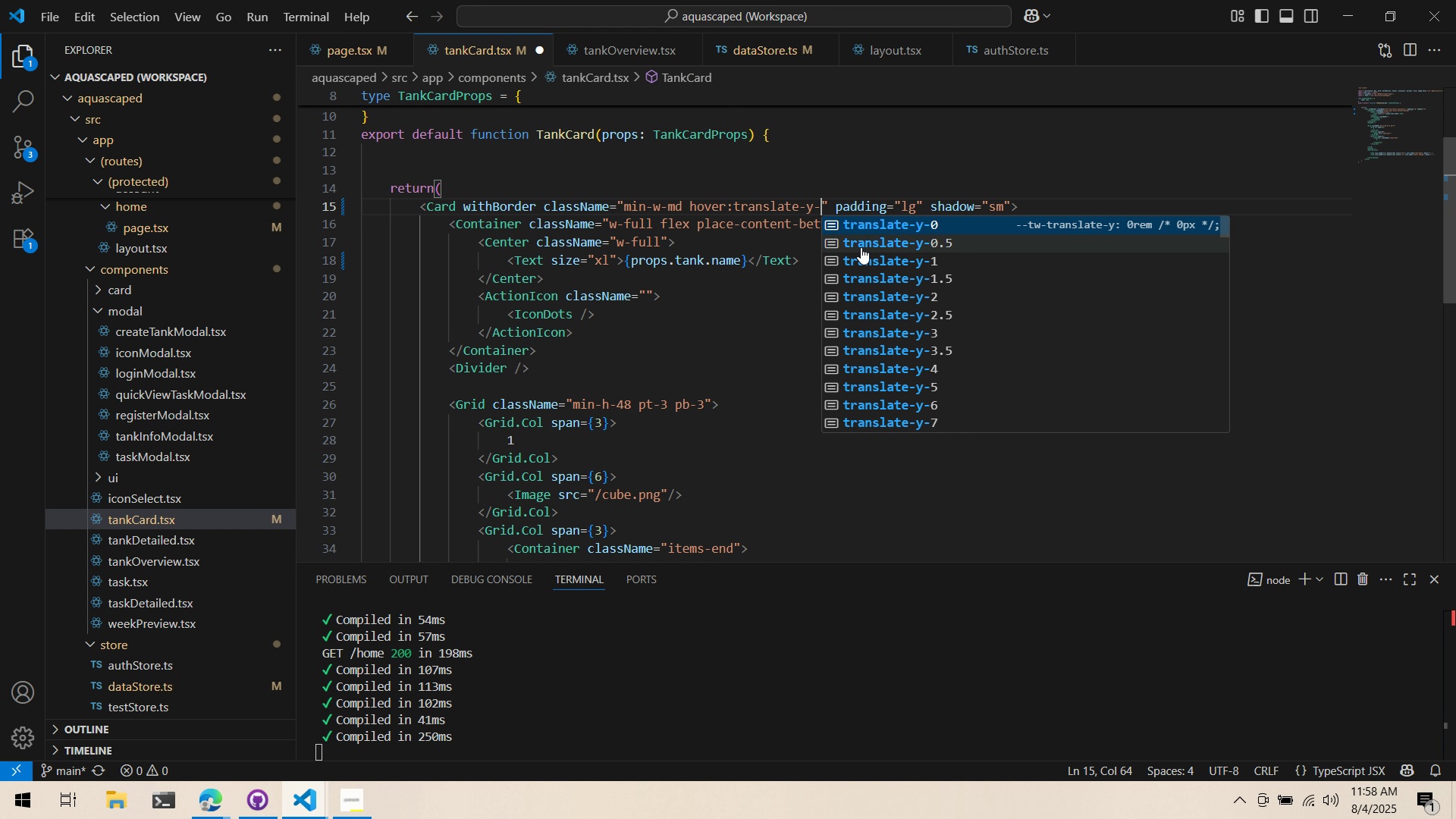 
hold_key(key=ArrowDown, duration=0.7)
 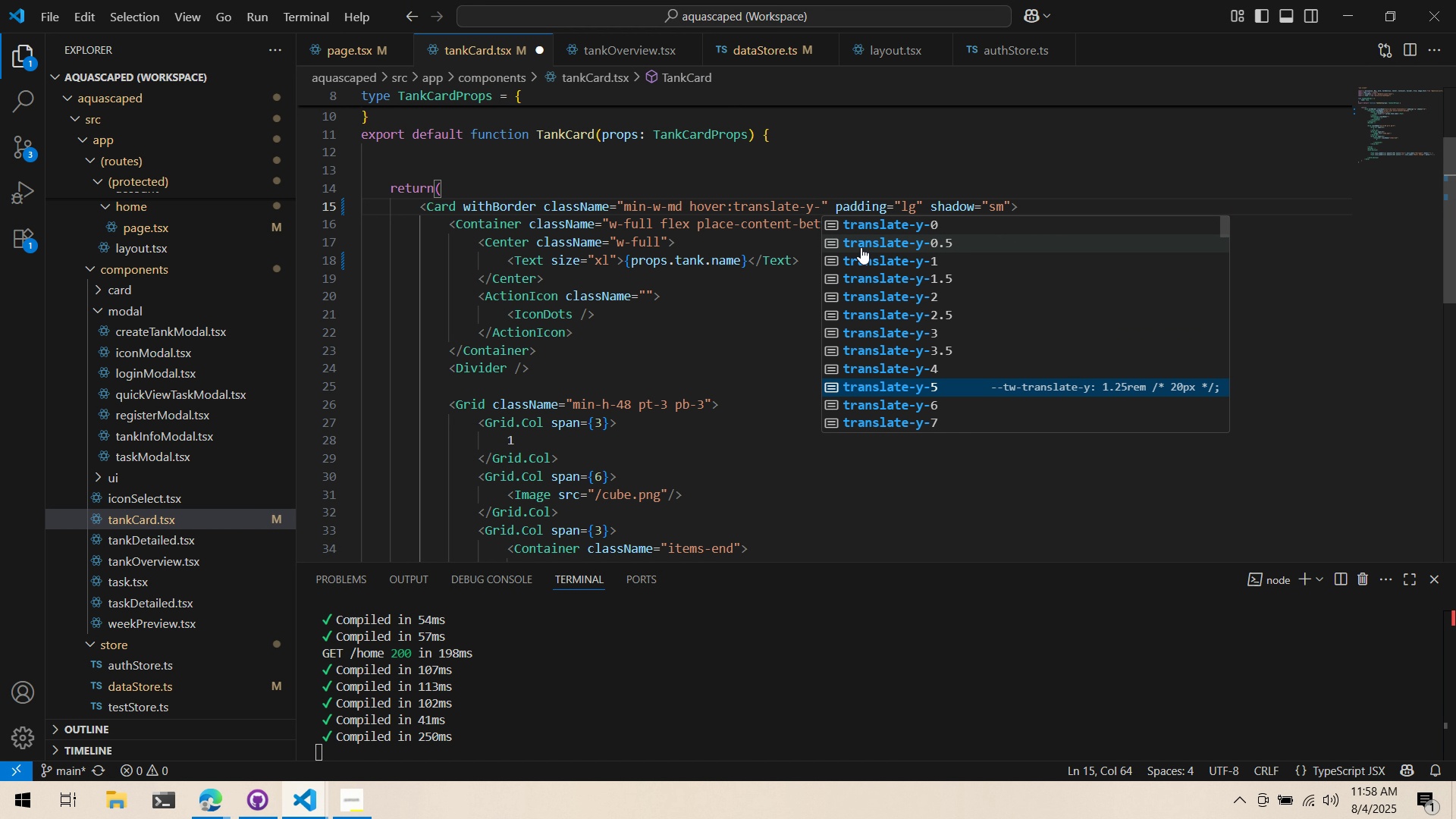 
hold_key(key=ArrowDown, duration=1.52)
 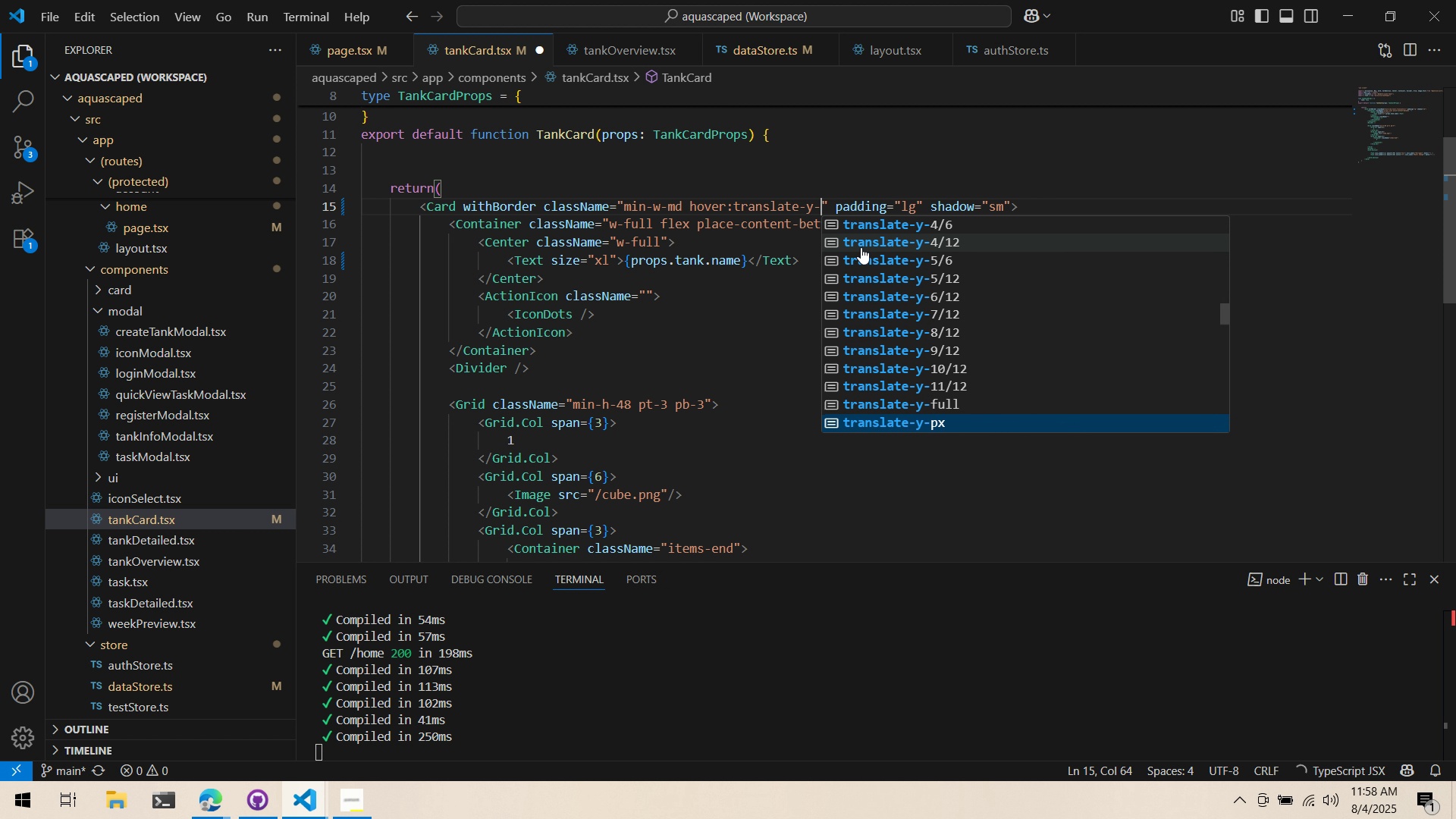 
hold_key(key=ArrowDown, duration=0.71)
 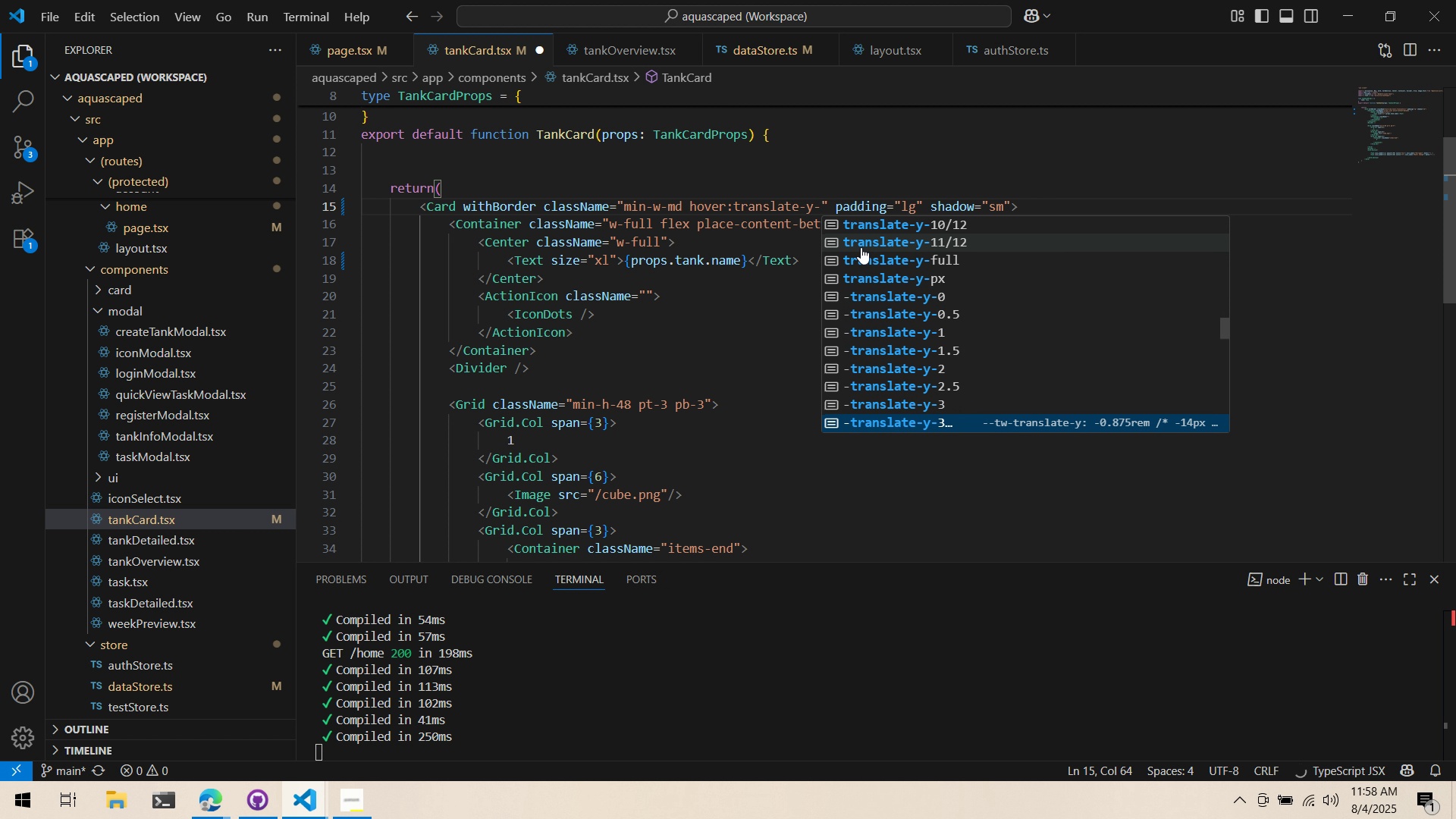 
key(ArrowDown)
 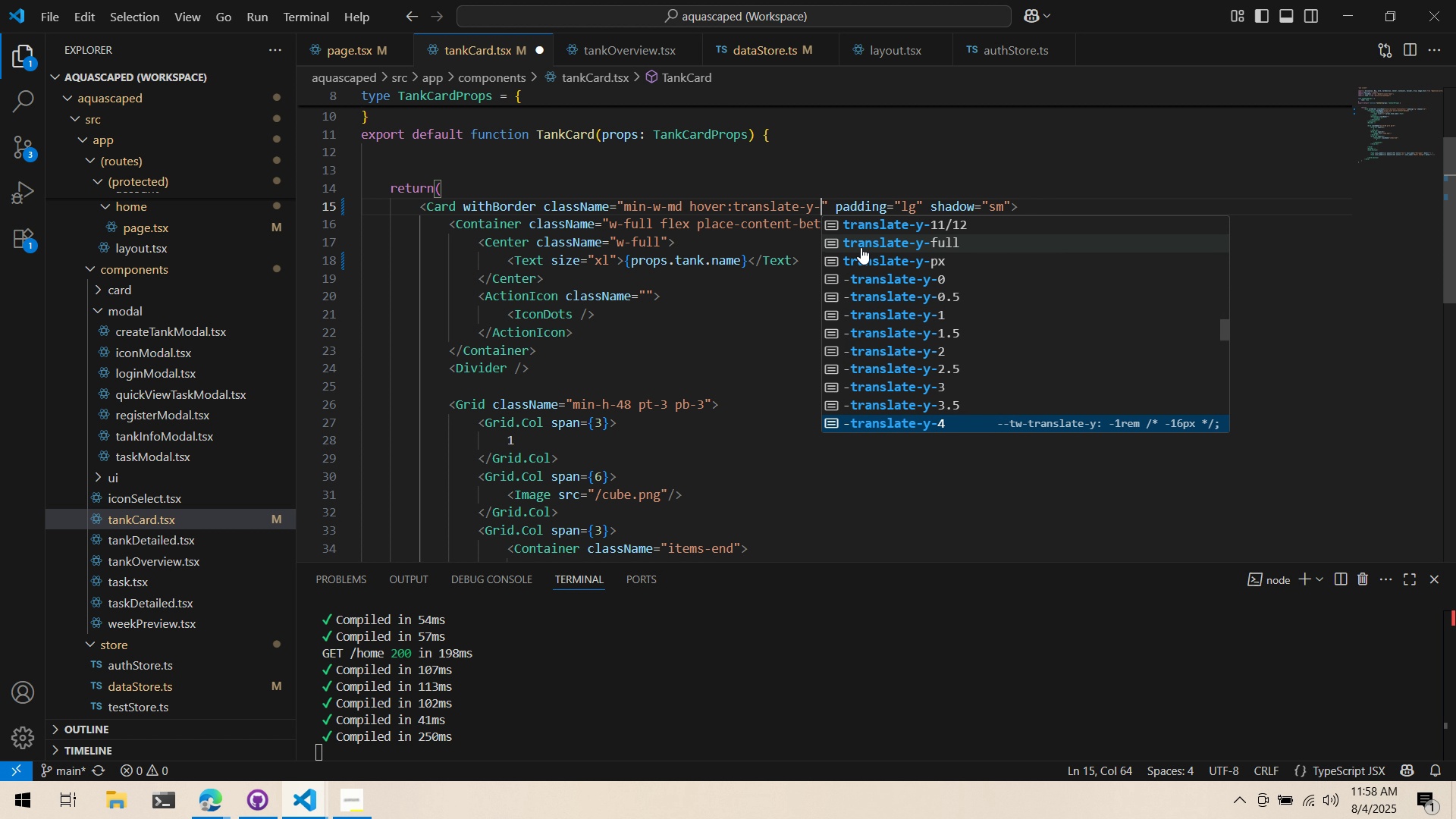 
key(ArrowUp)
 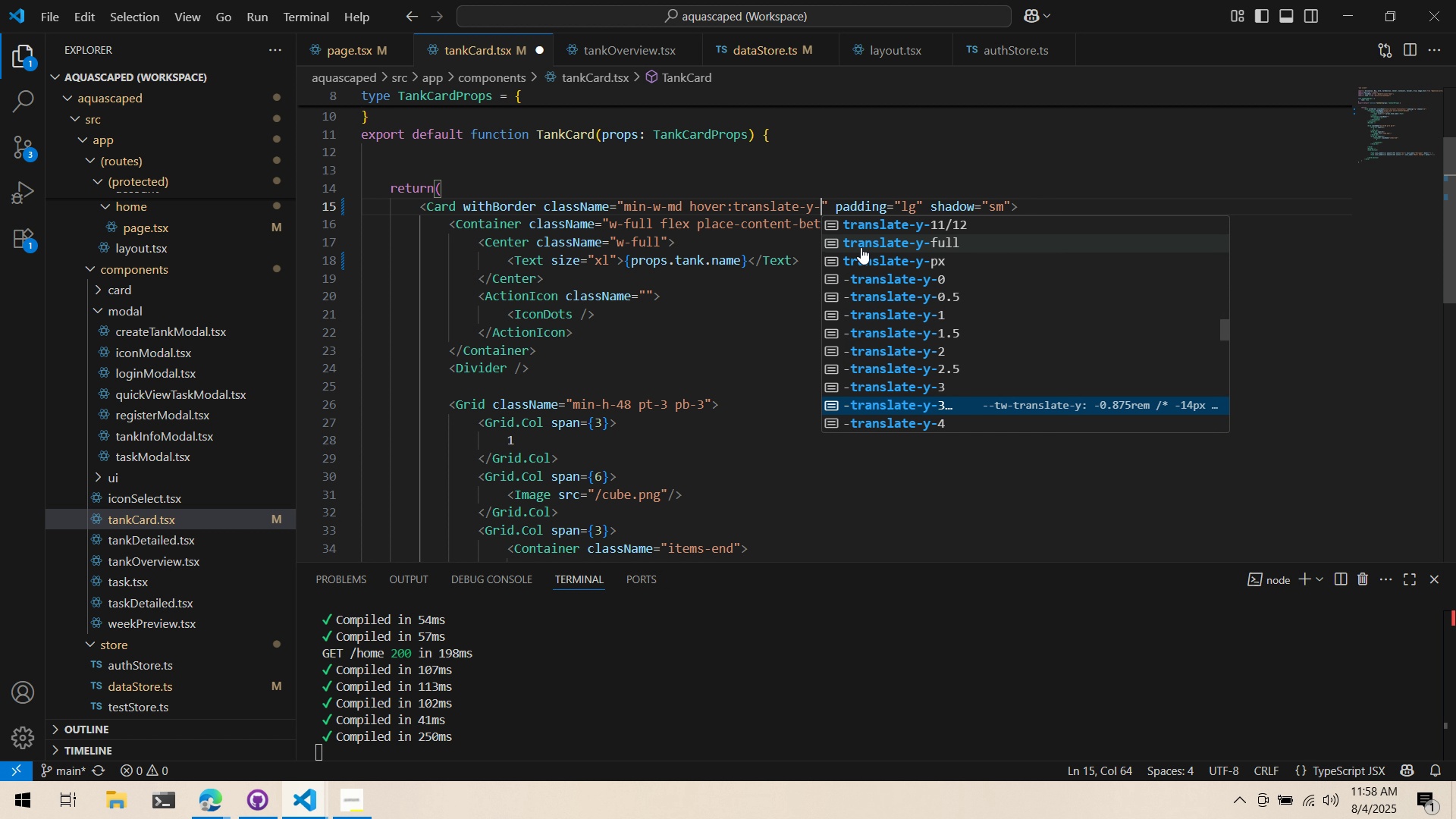 
key(ArrowDown)
 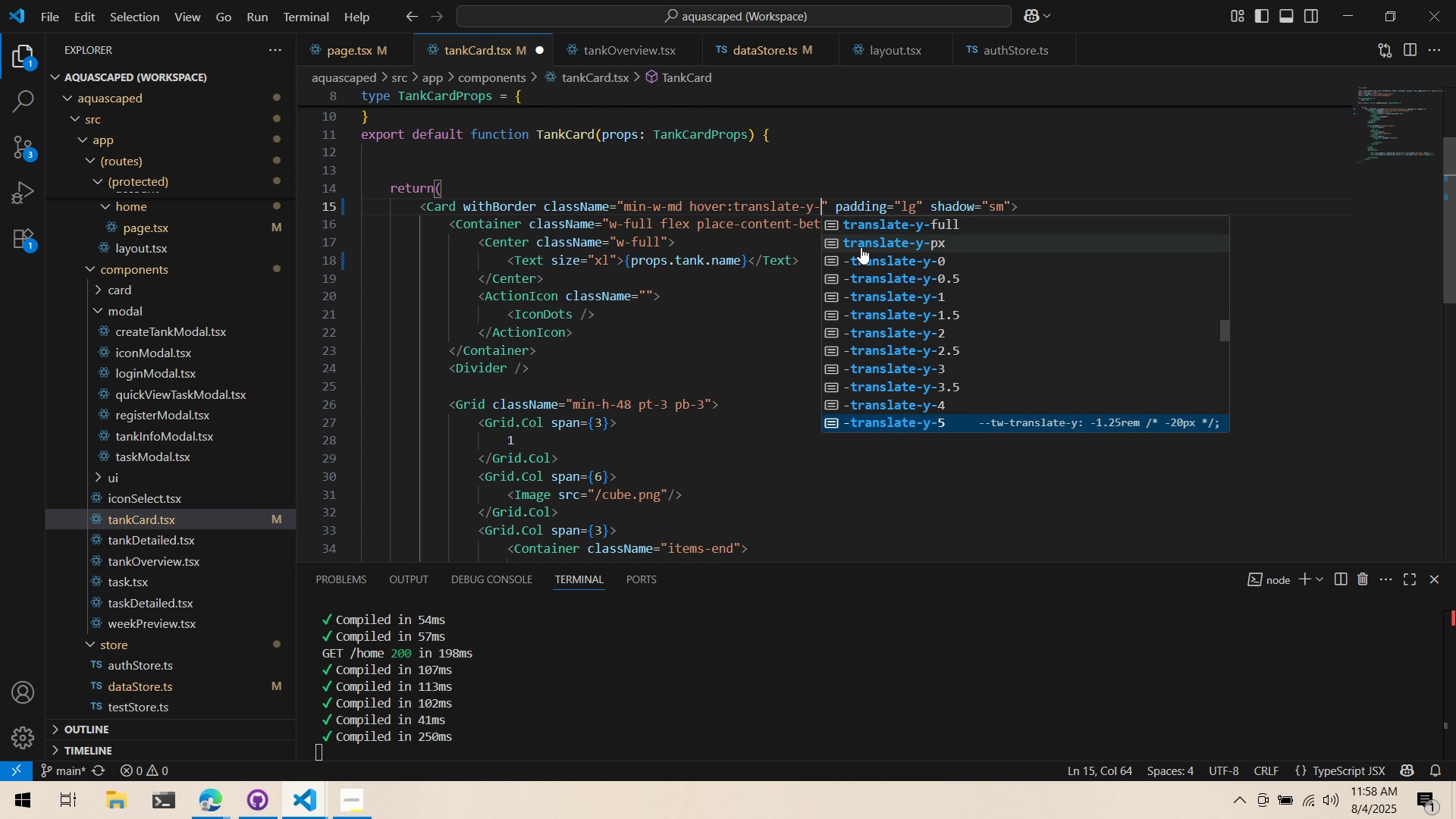 
key(ArrowDown)
 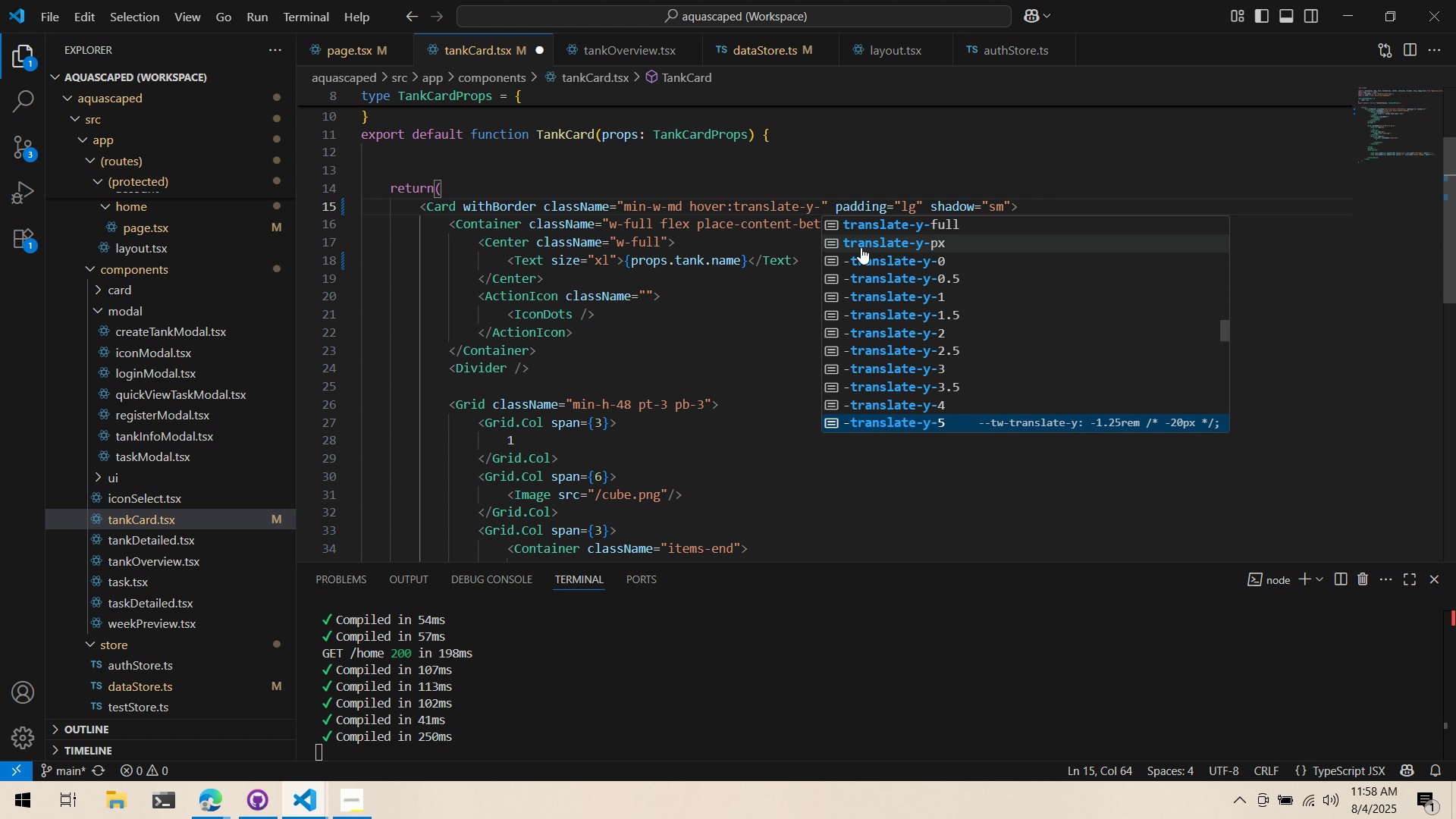 
key(ArrowDown)
 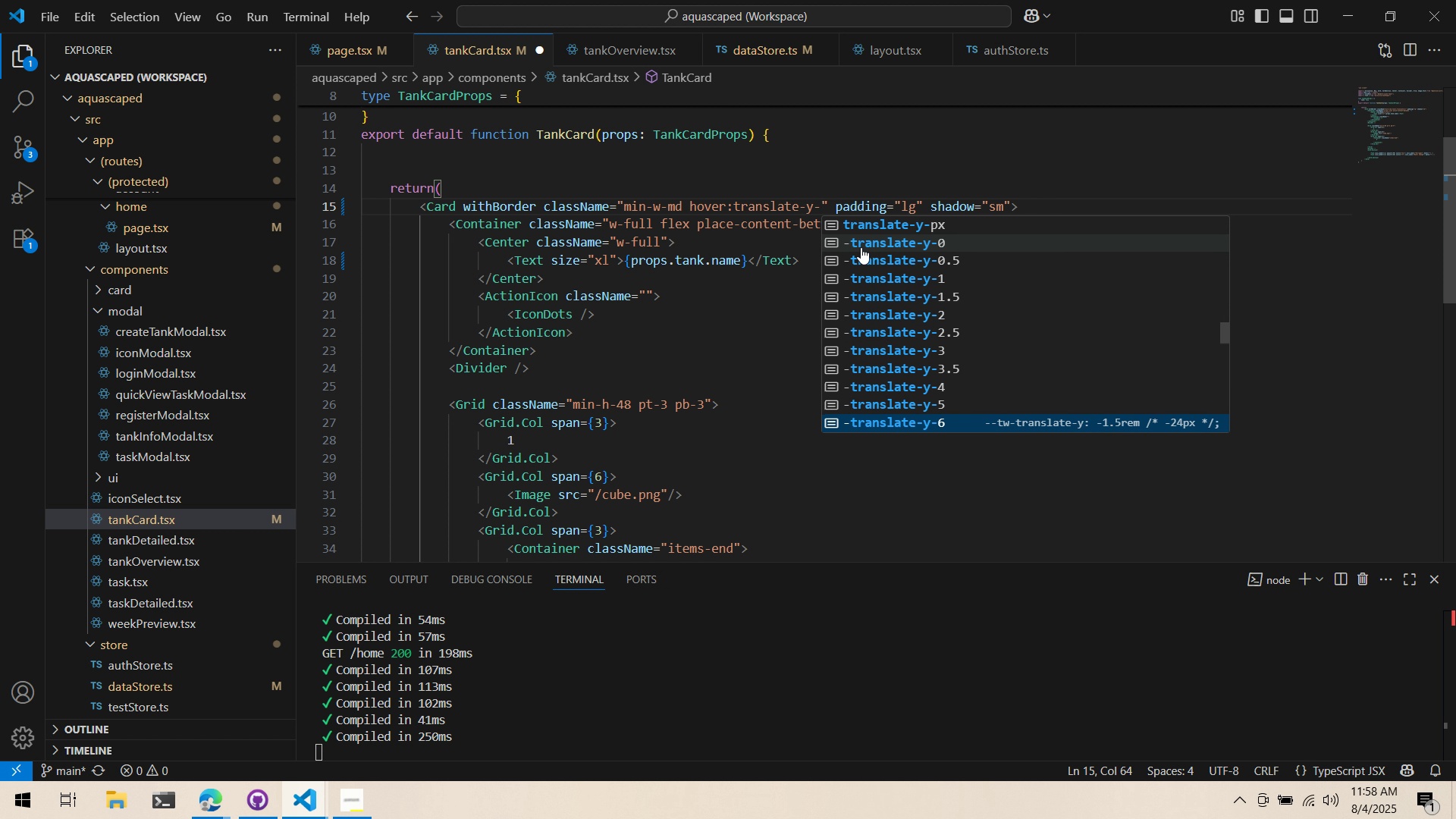 
key(ArrowDown)
 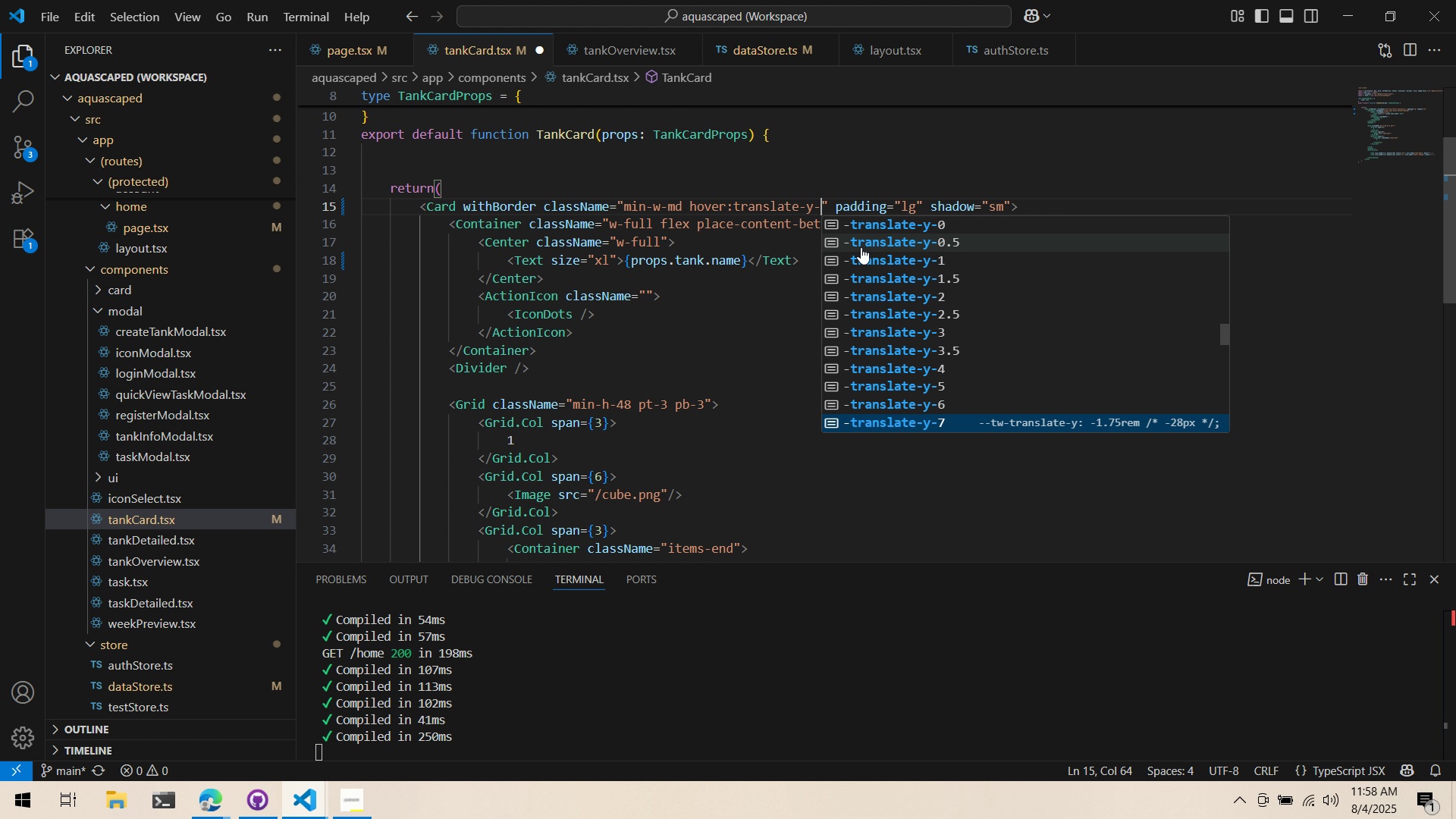 
key(ArrowDown)
 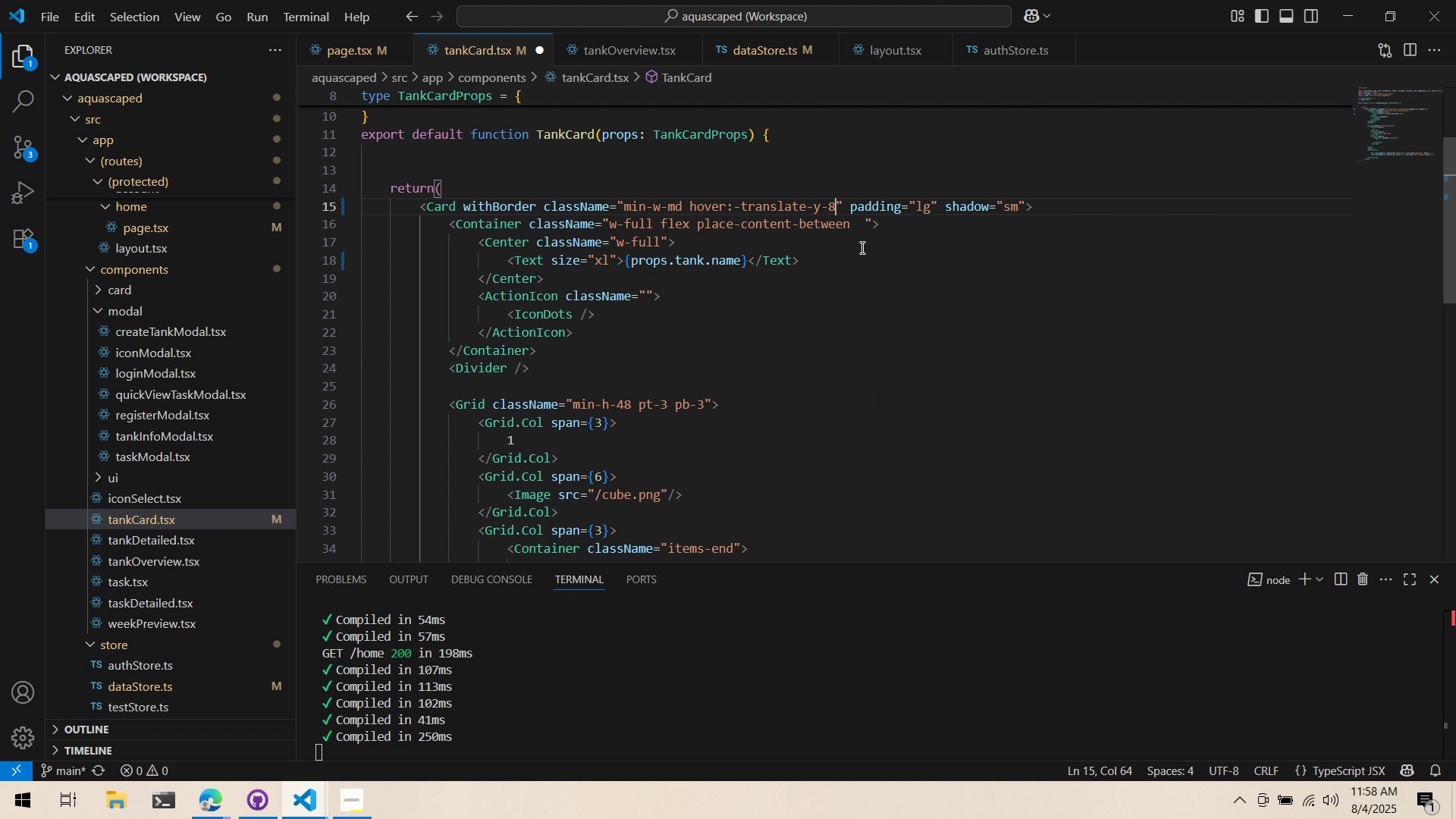 
key(Enter)
 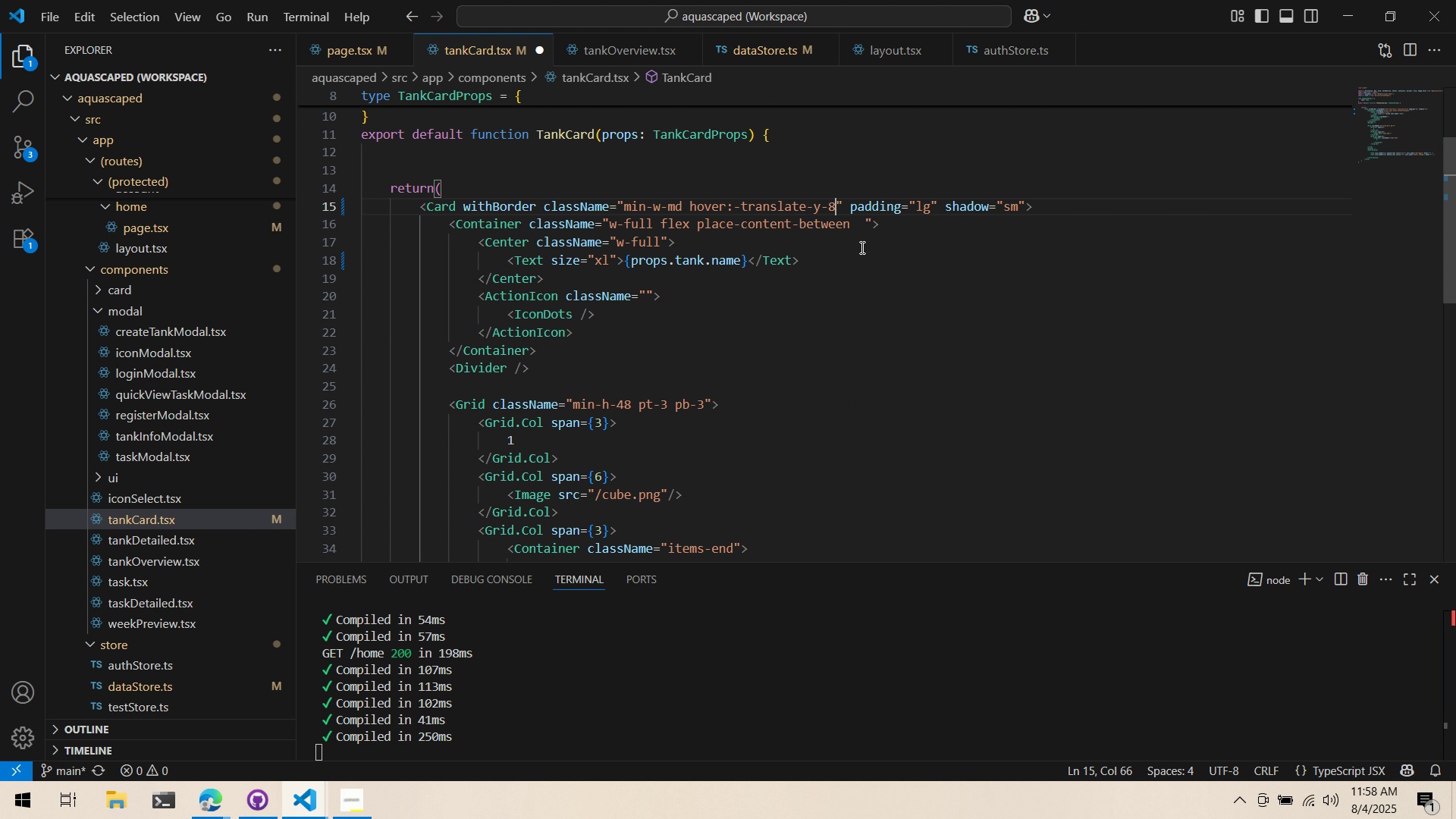 
key(Control+ControlLeft)
 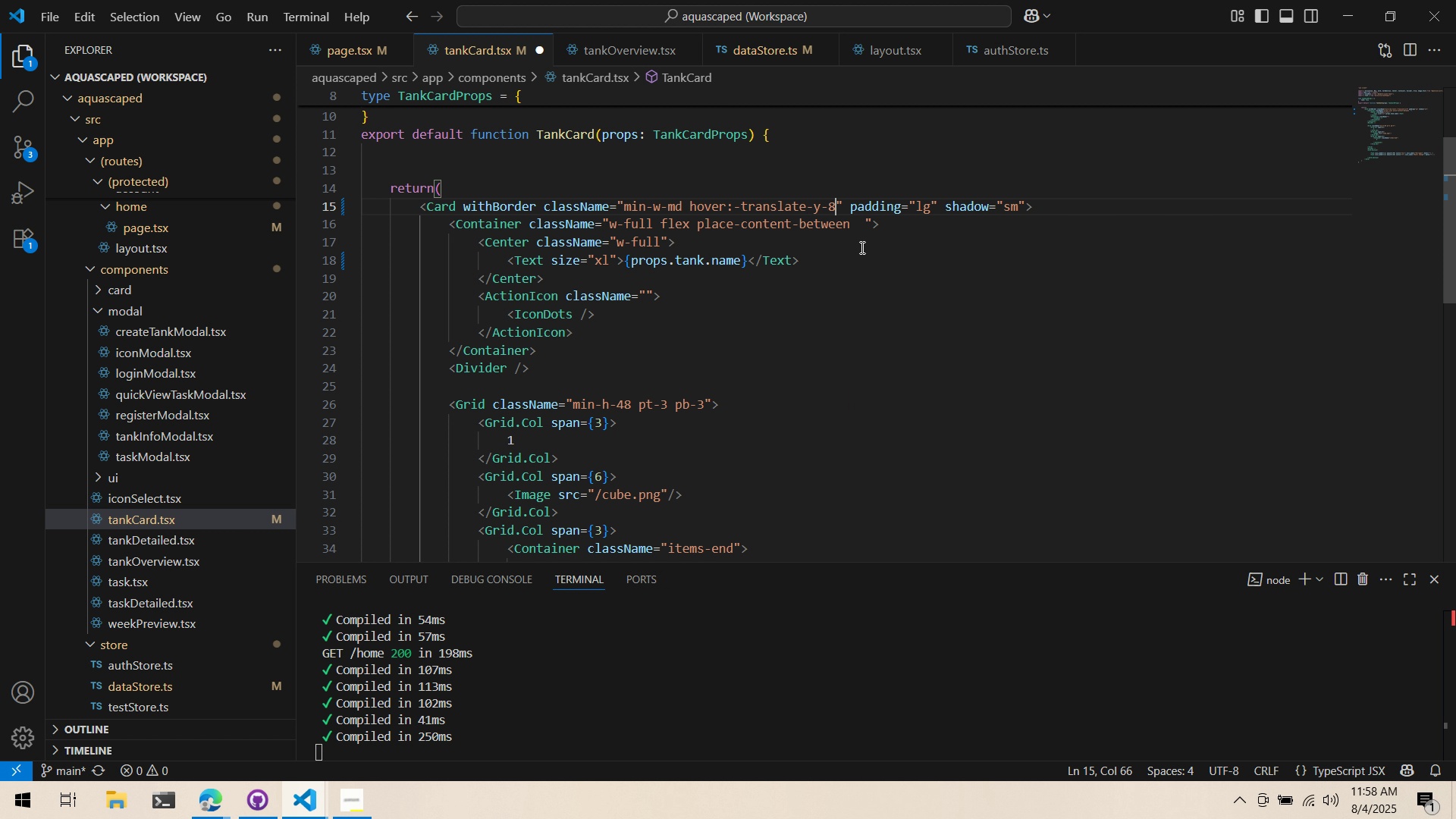 
key(Control+S)
 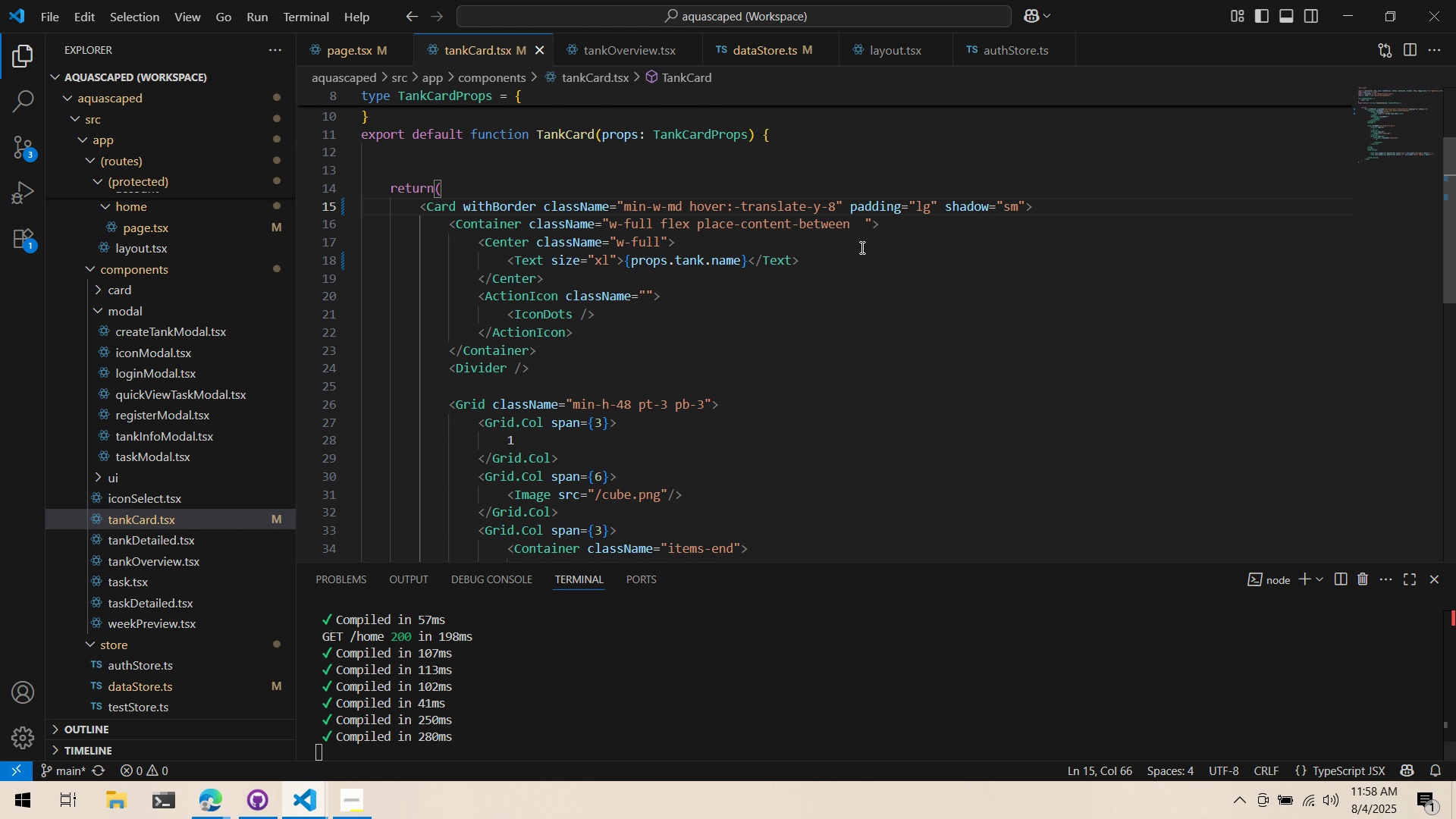 
key(Alt+AltLeft)
 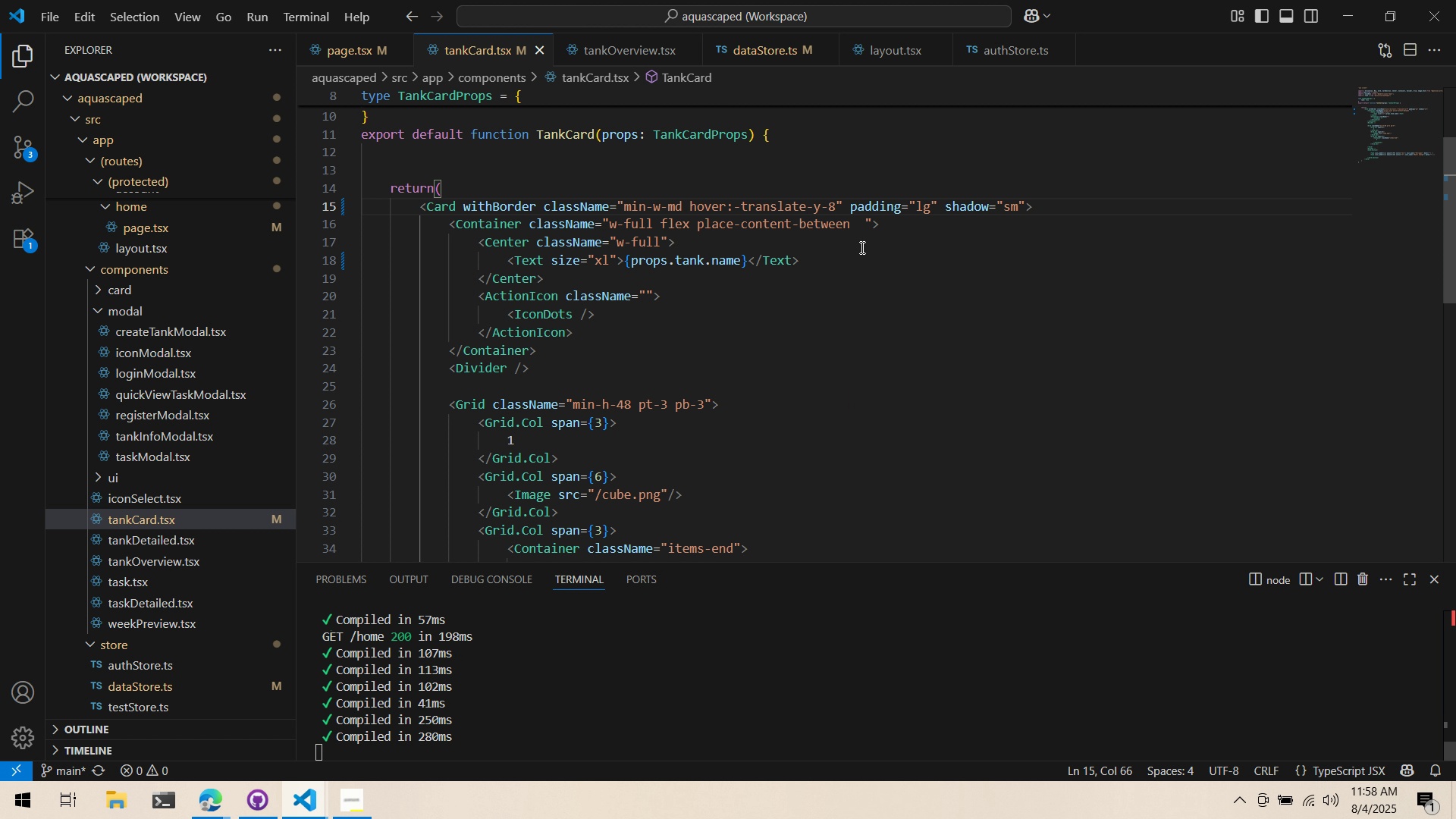 
key(Alt+Tab)
 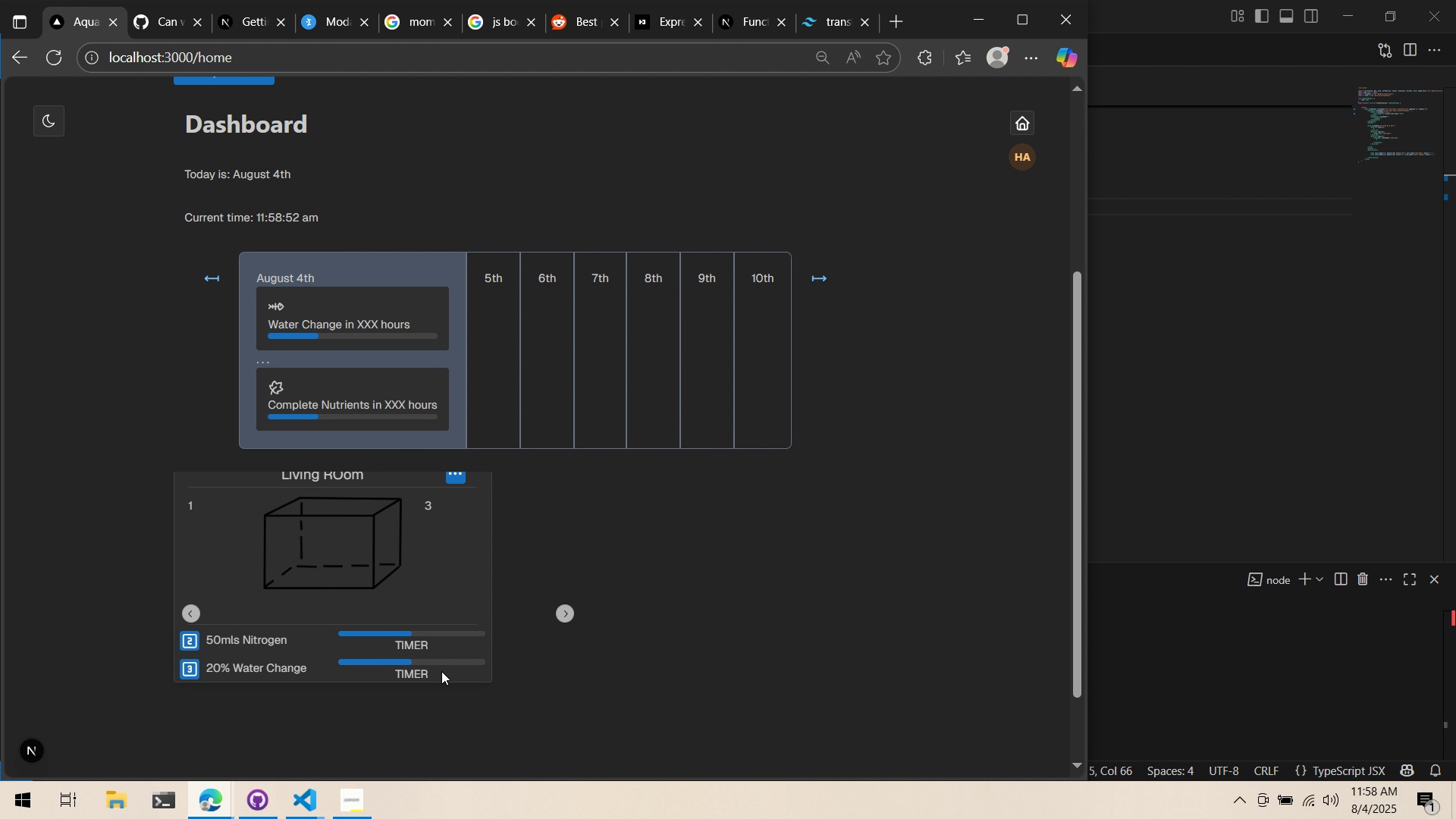 
wait(8.43)
 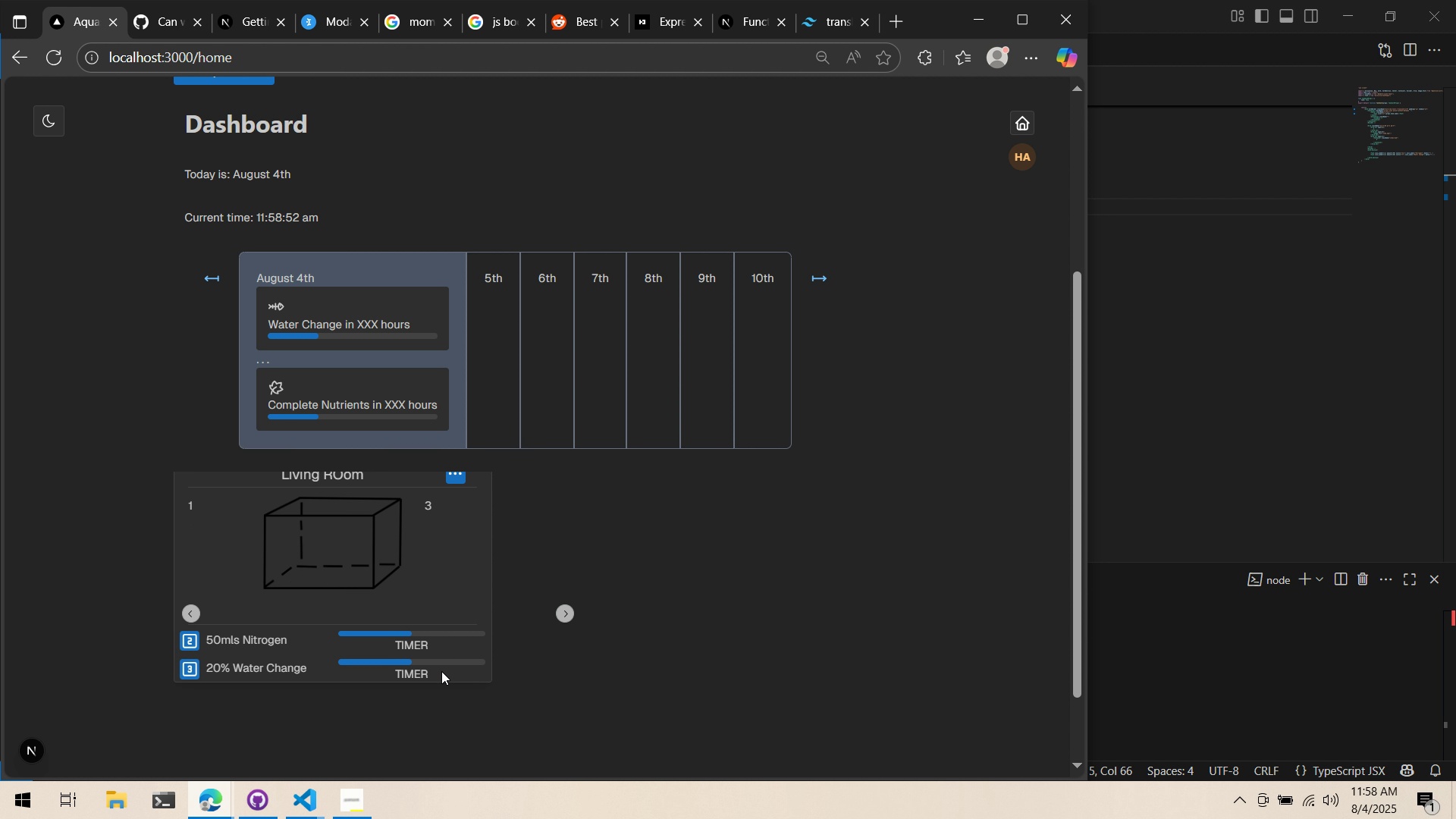 
key(Alt+AltLeft)
 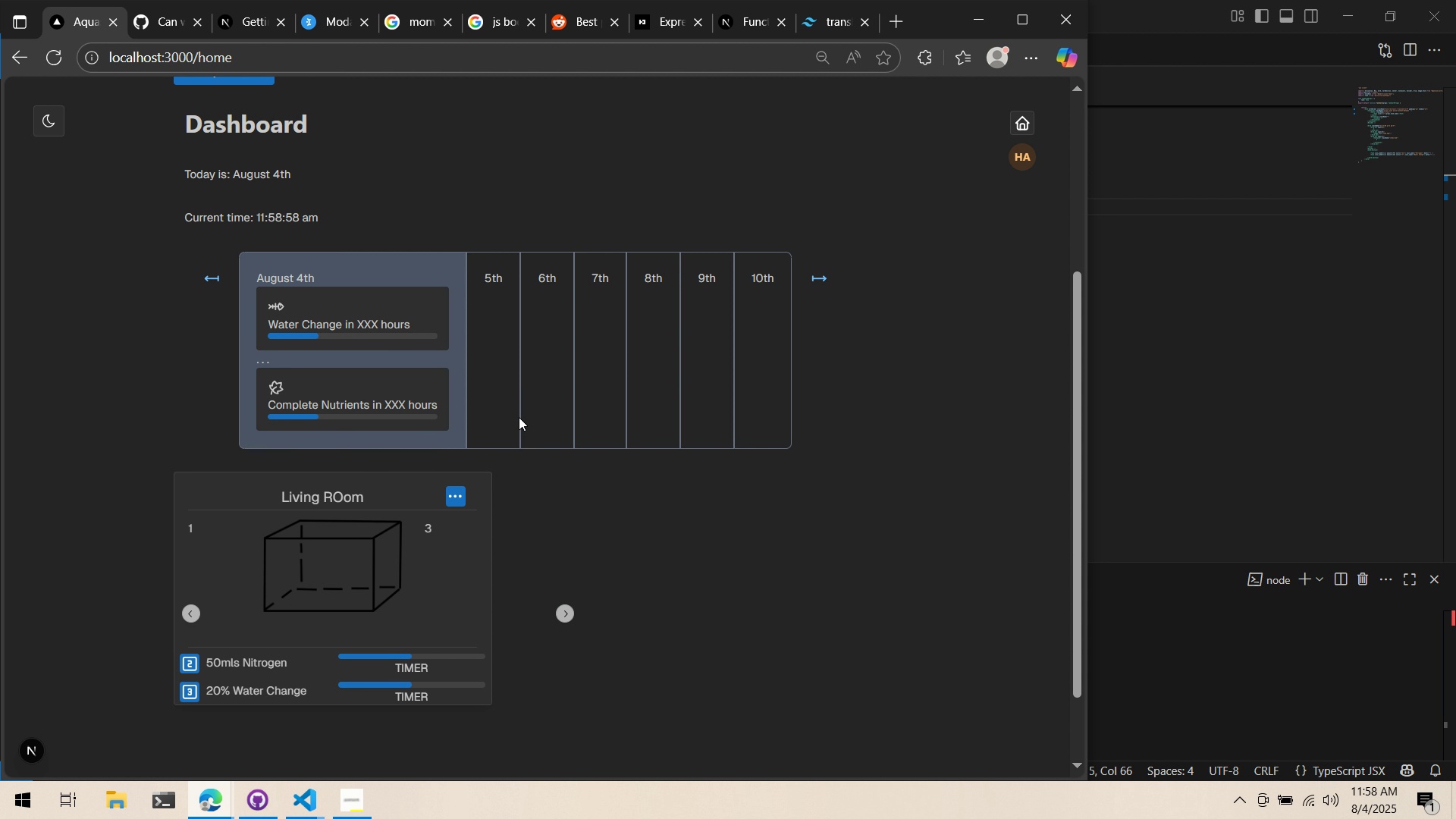 
key(Alt+Tab)
 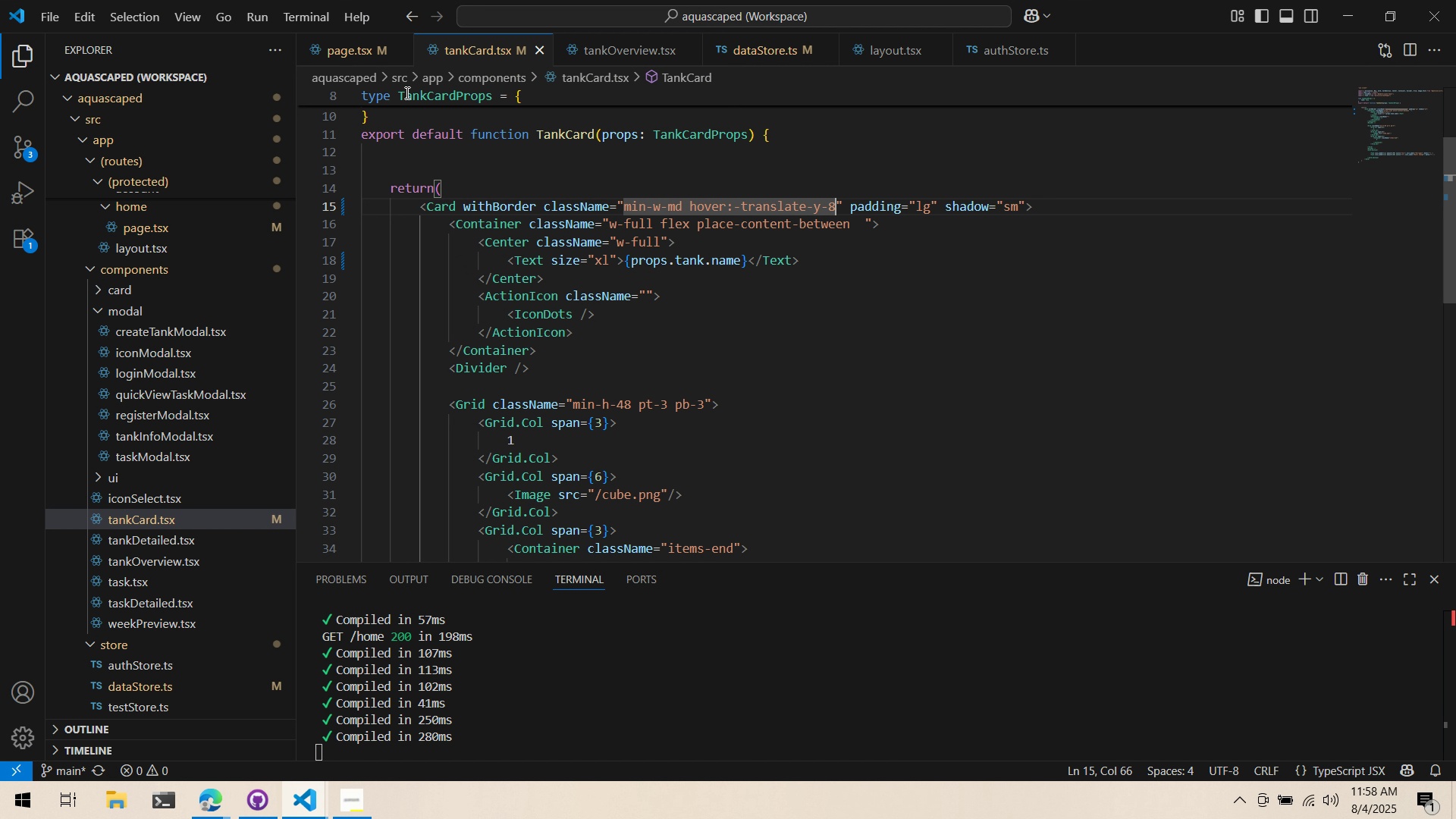 
left_click([334, 46])
 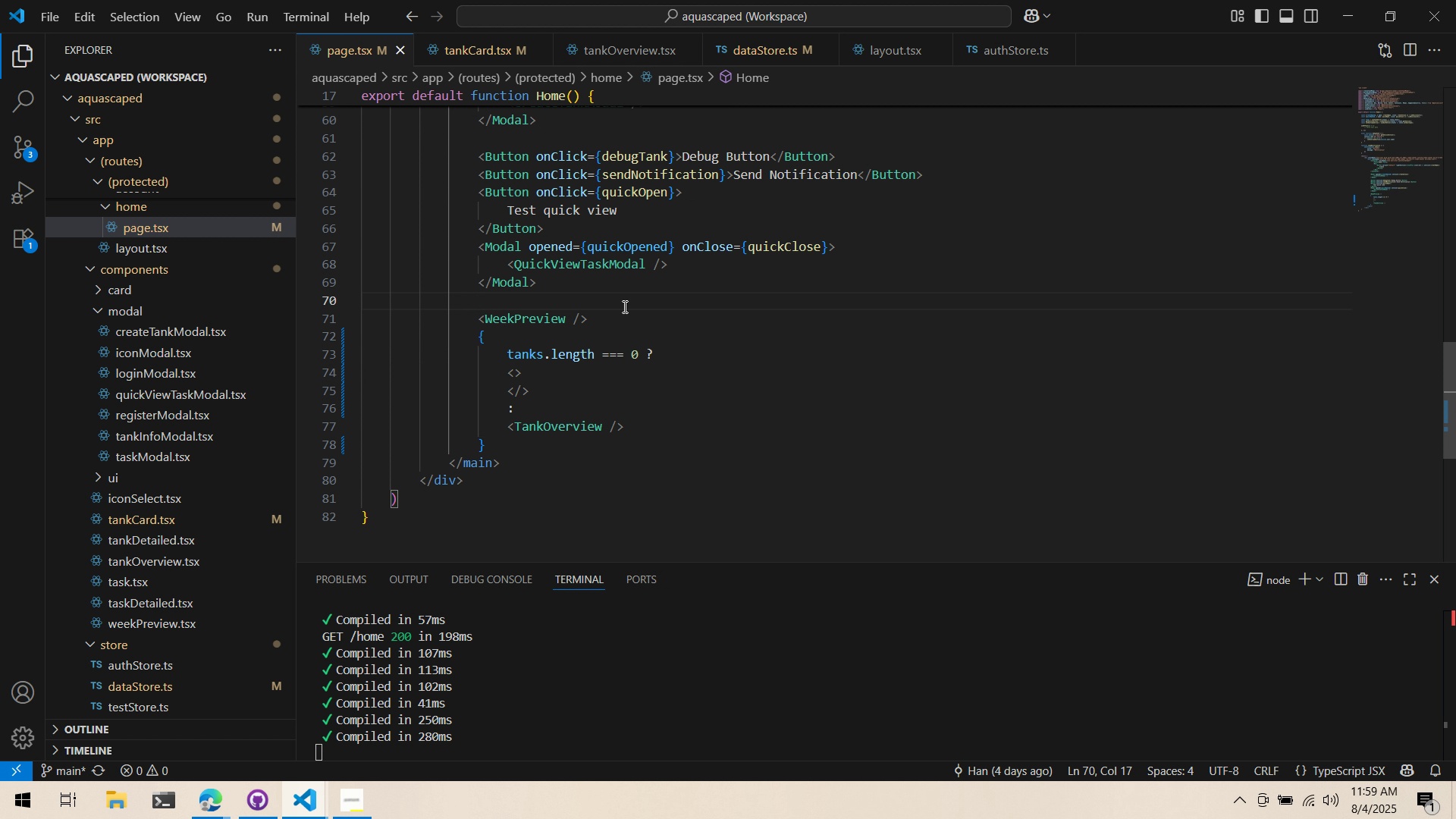 
key(Shift+Comma)
 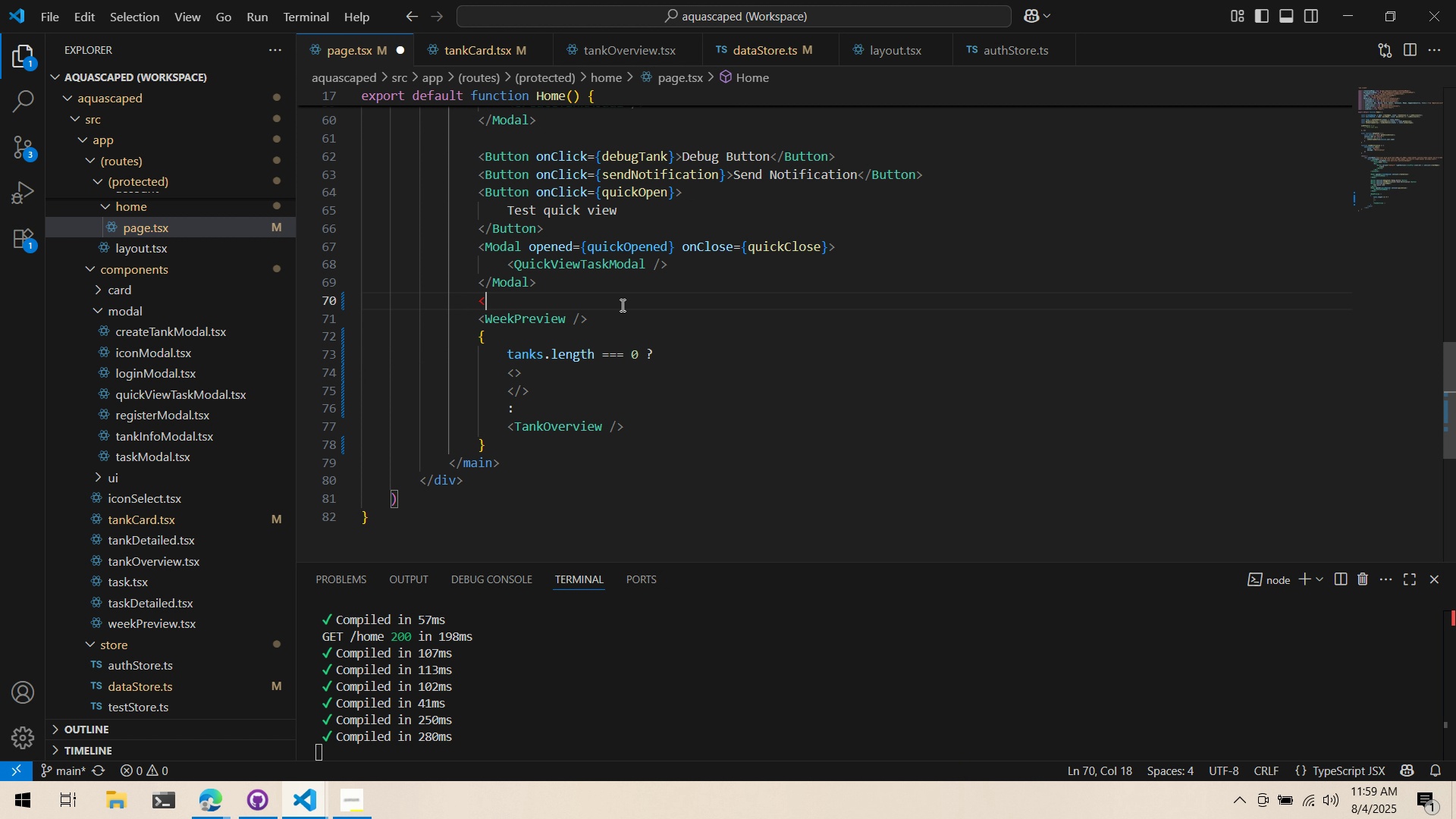 
key(Backspace)
 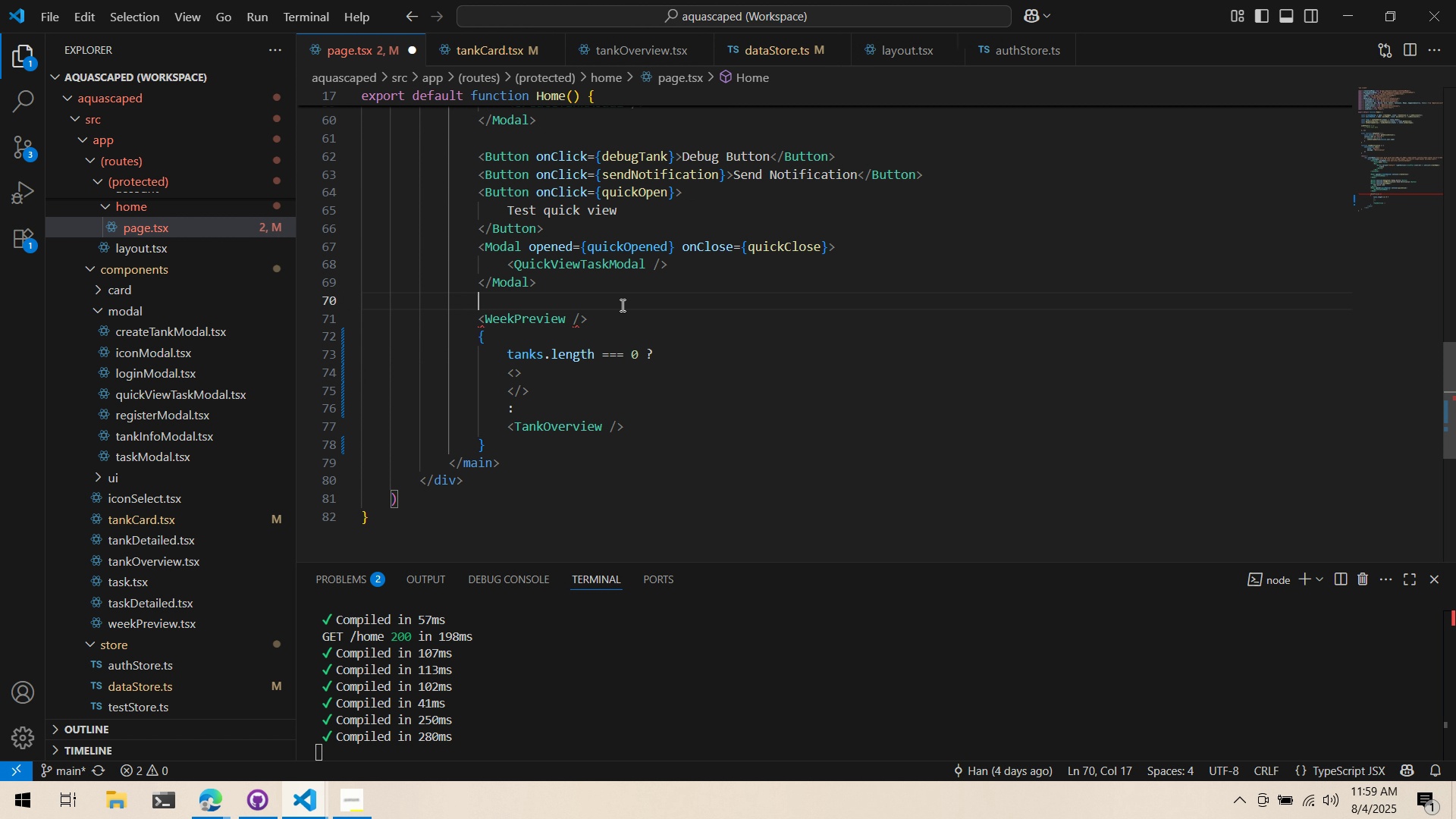 
key(ArrowDown)
 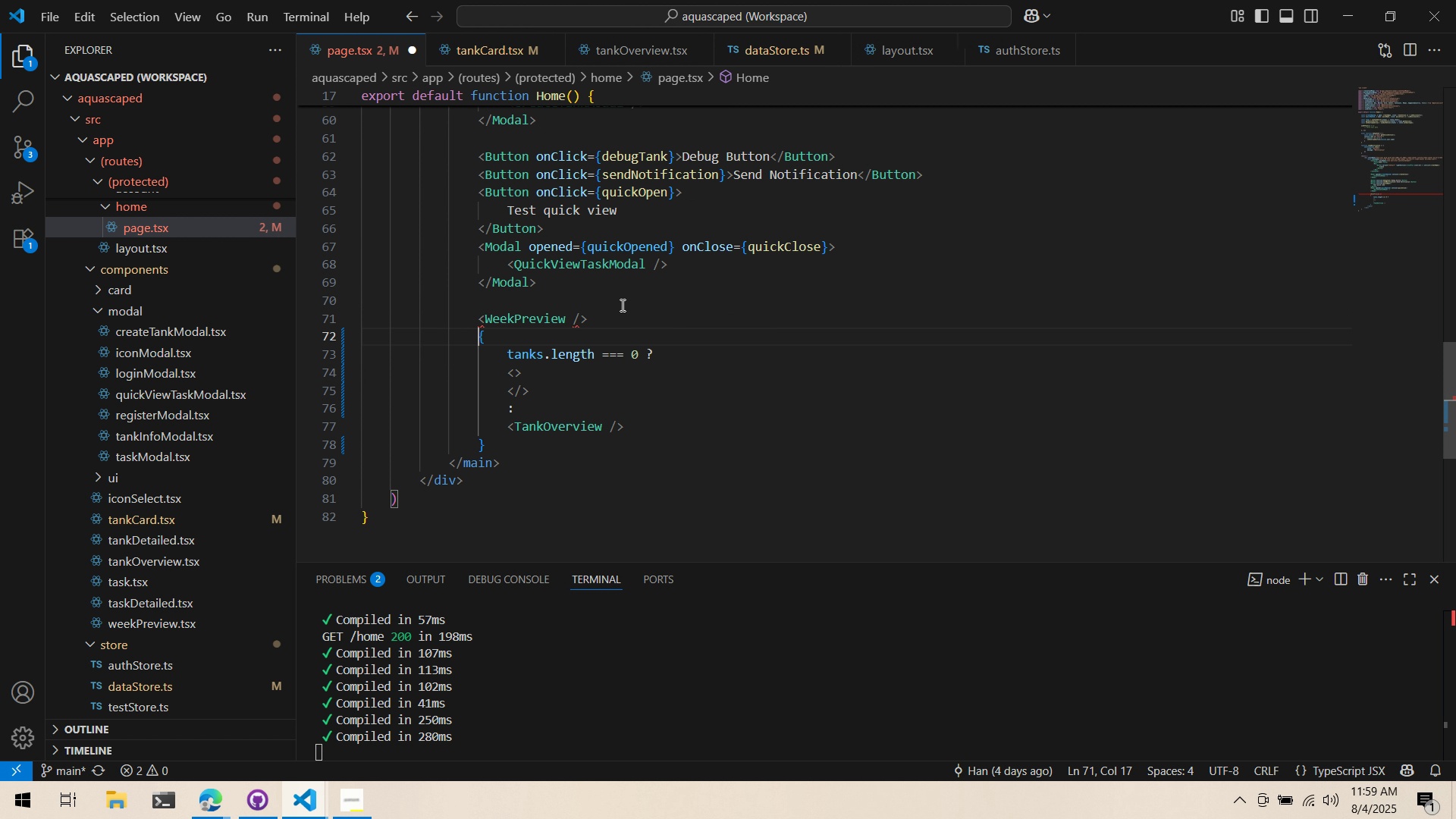 
key(ArrowDown)
 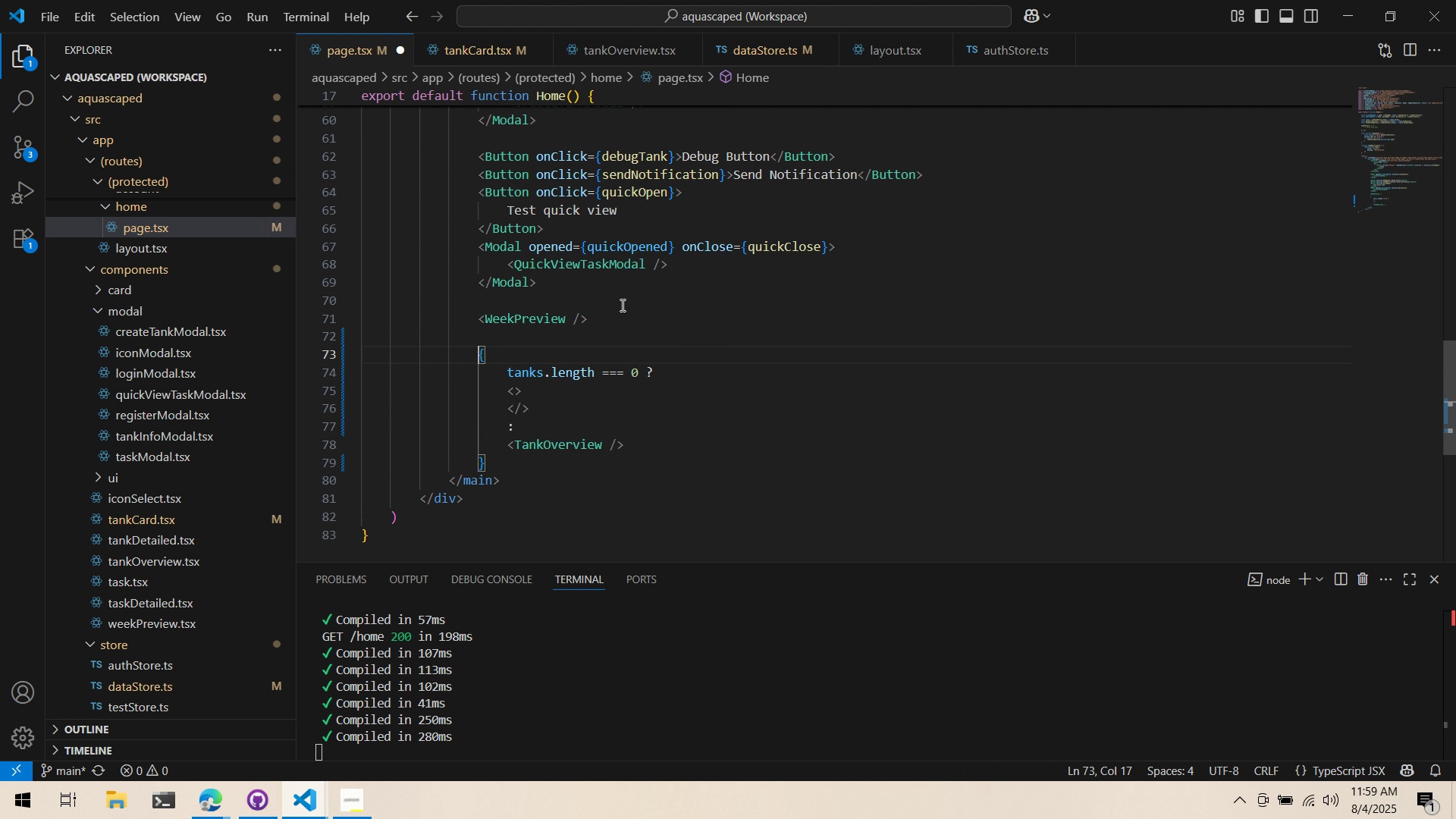 
key(Enter)
 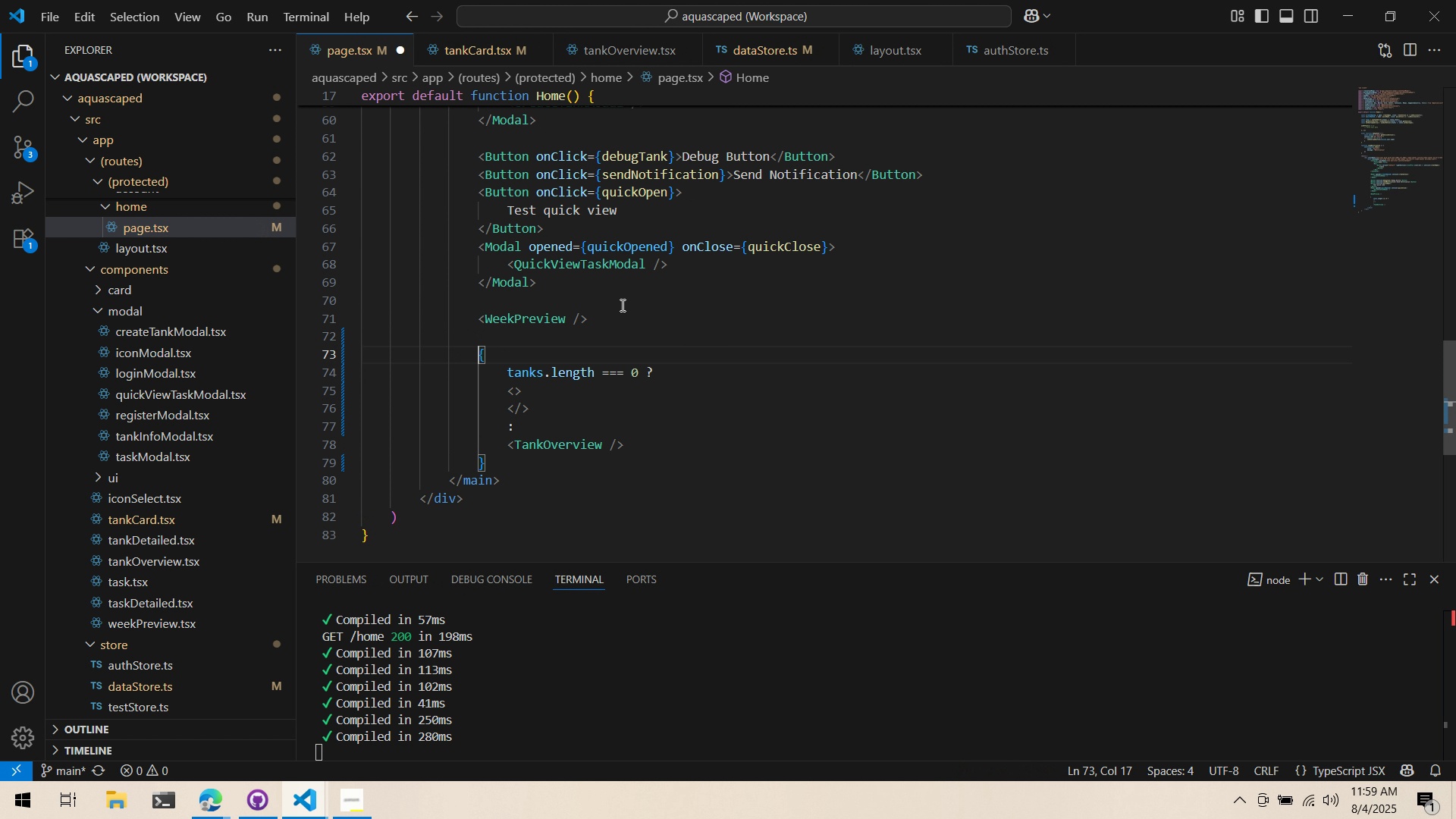 
key(ArrowUp)
 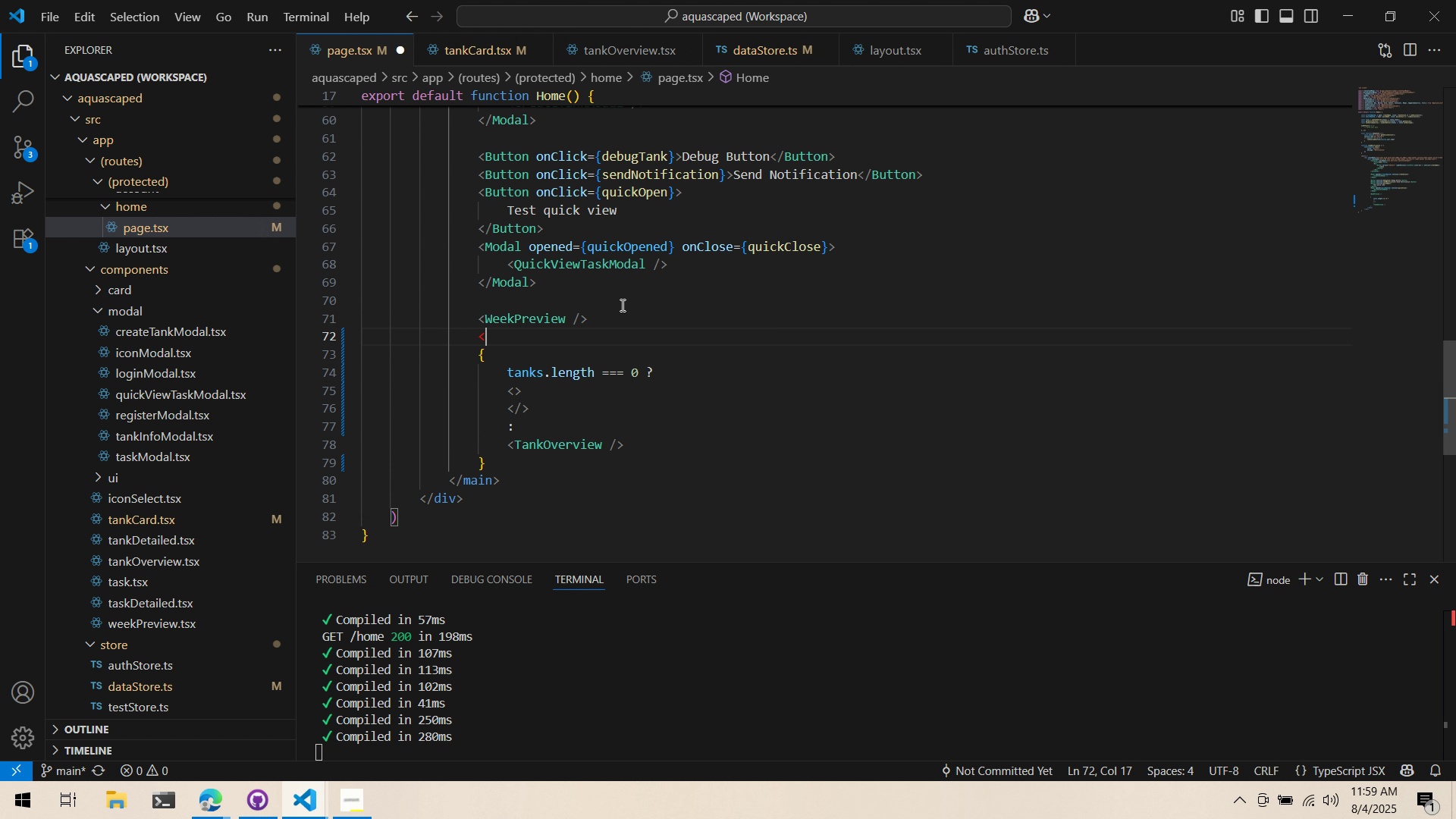 
type(<Space>)
 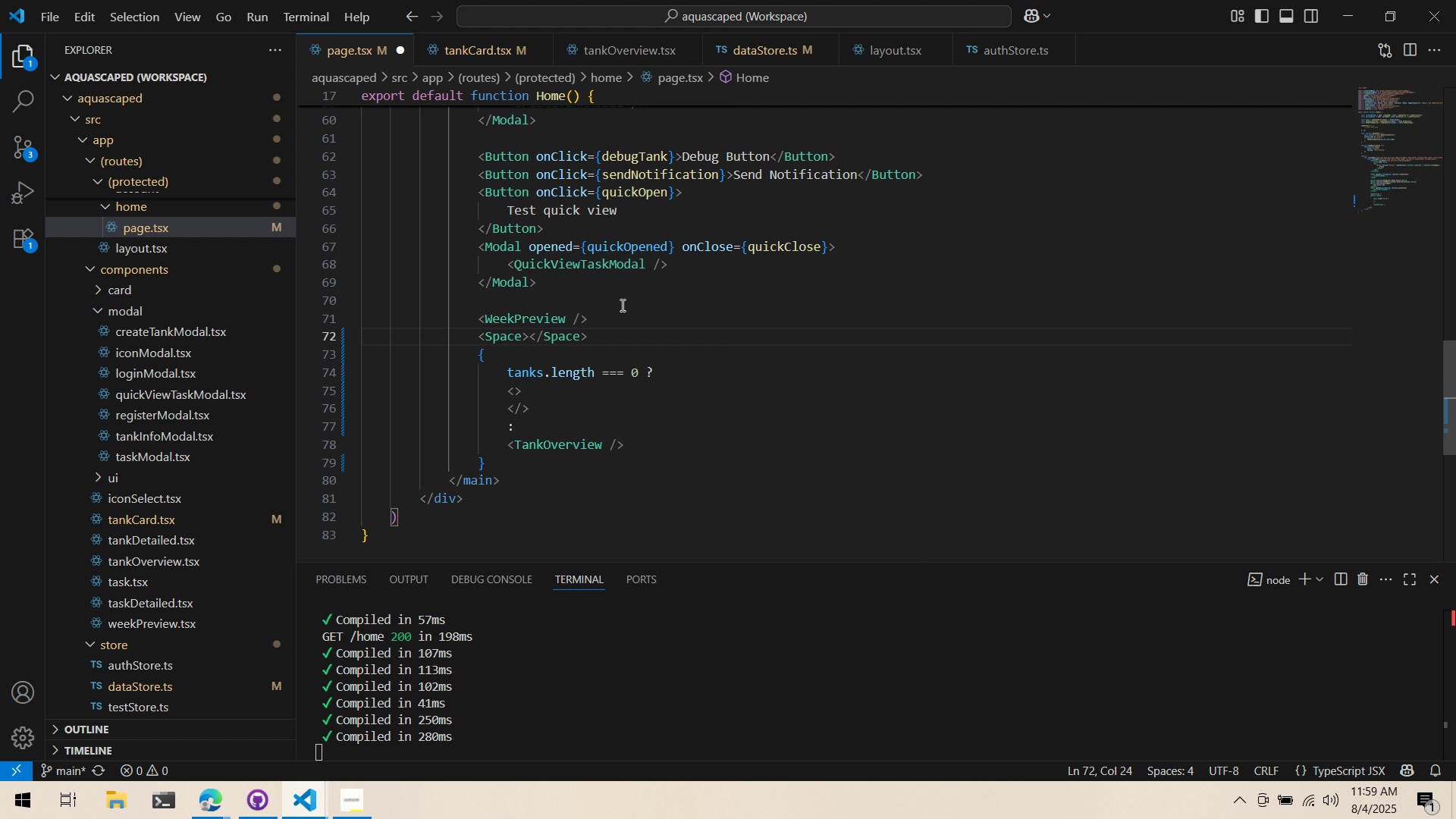 
key(Control+ControlLeft)
 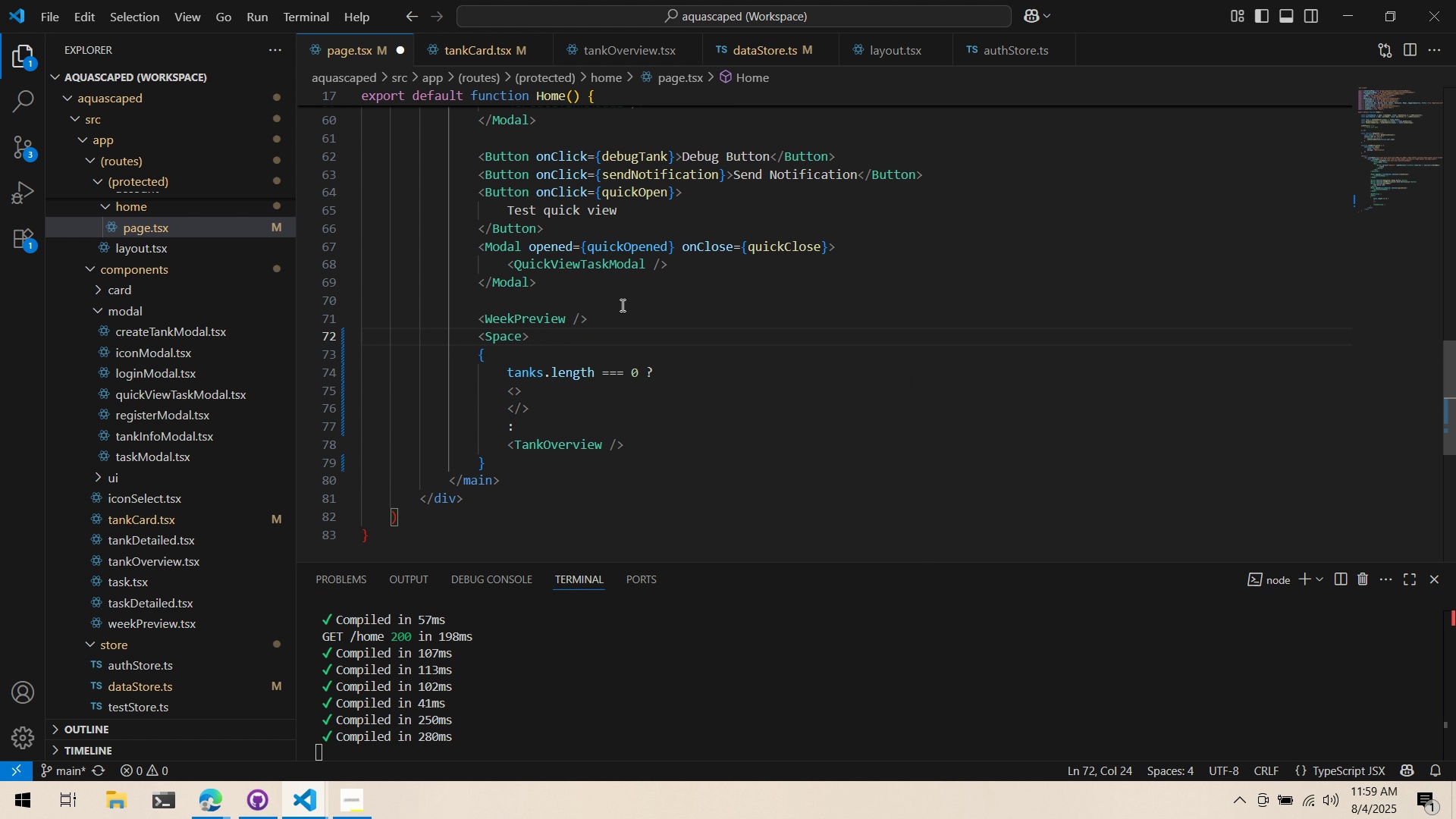 
key(Control+Z)
 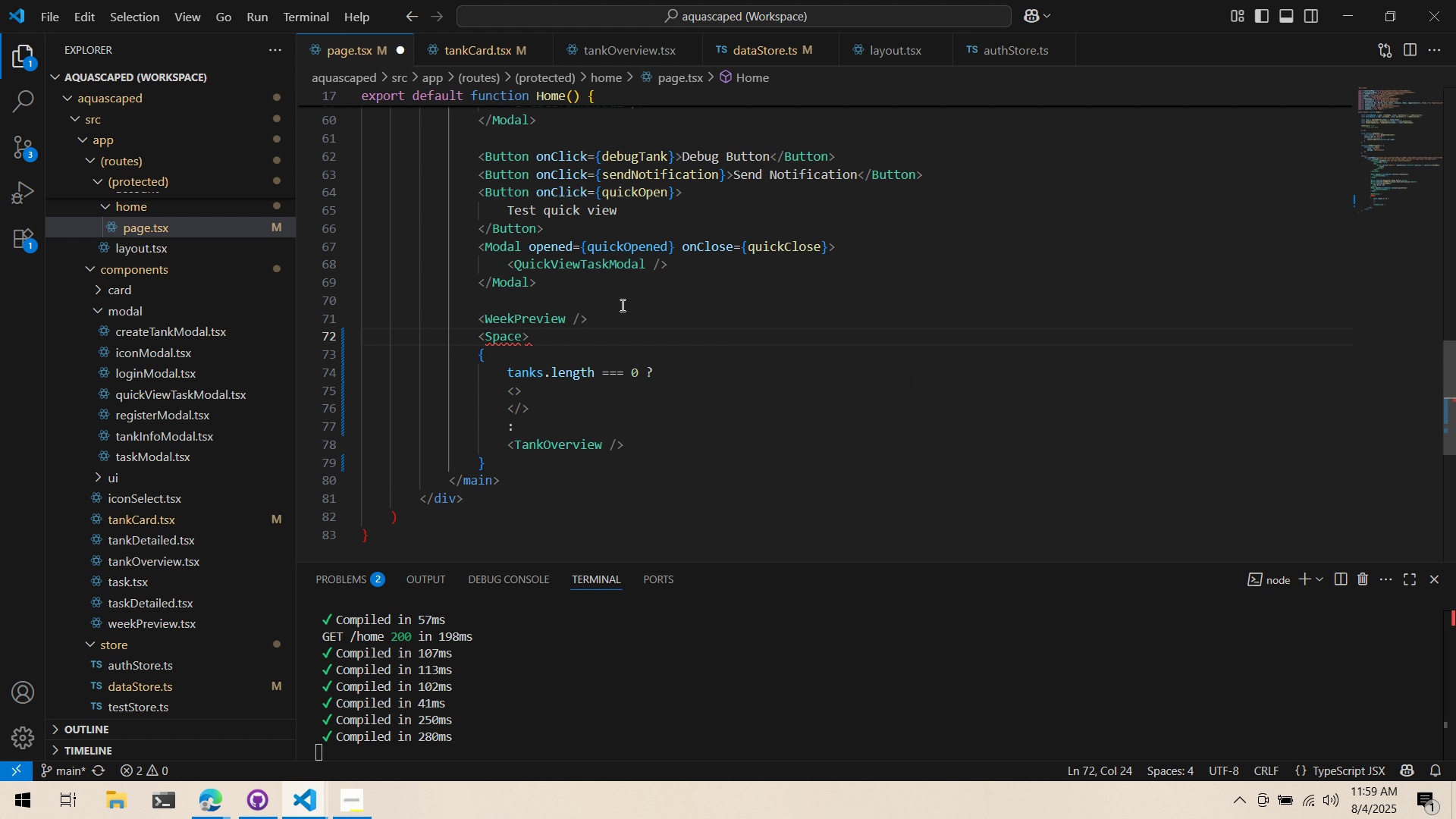 
key(ArrowLeft)
 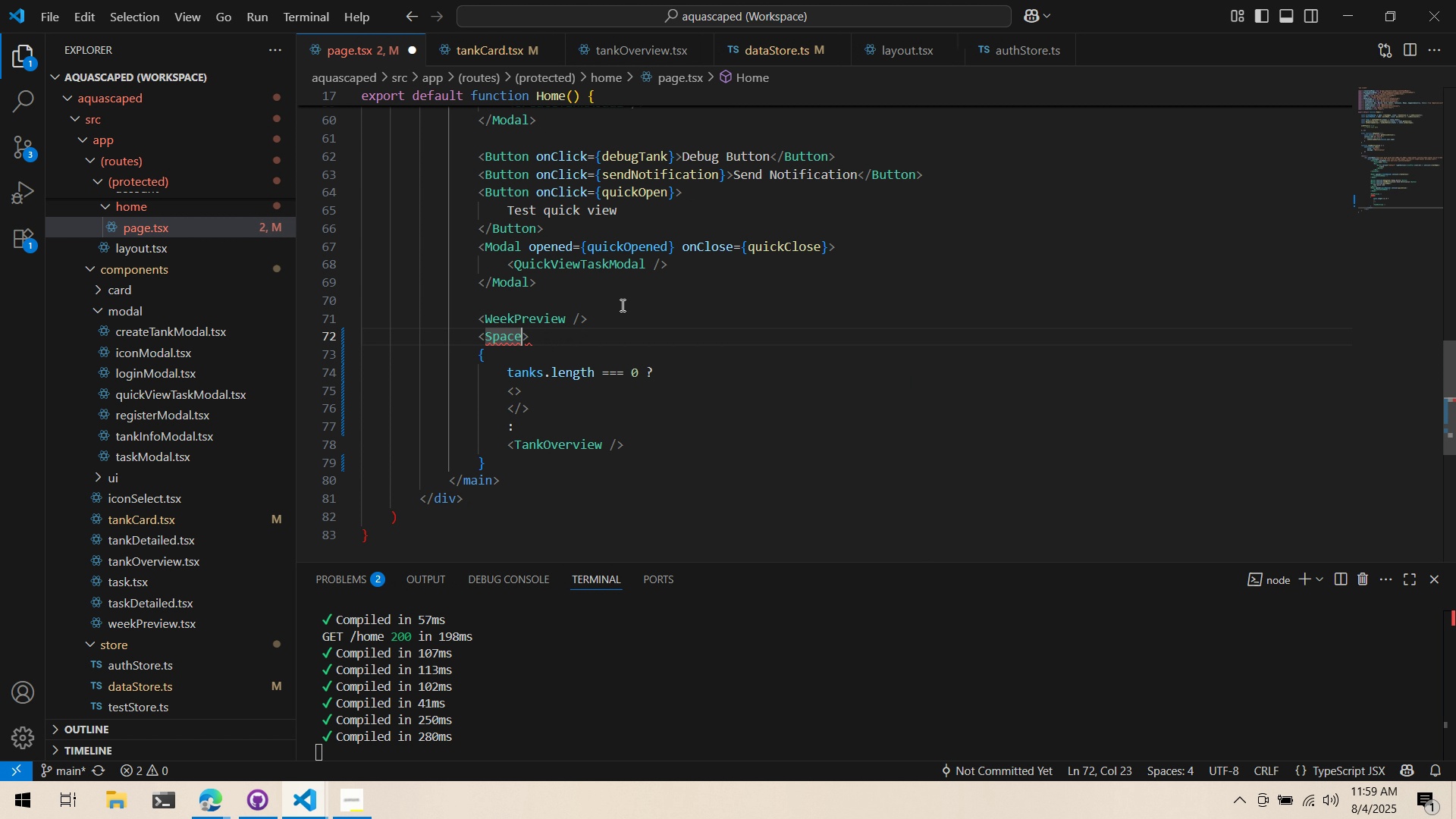 
key(Slash)
 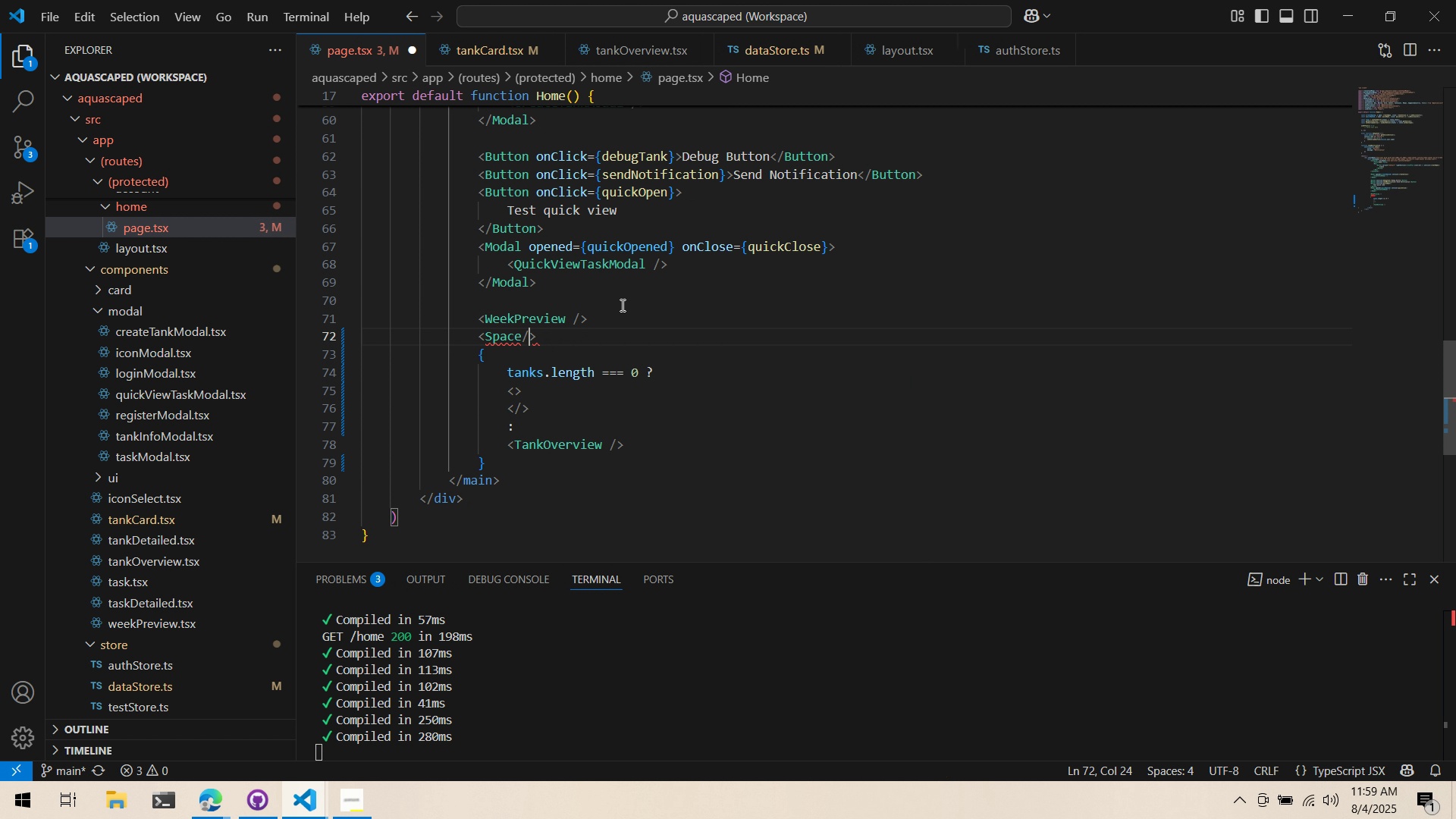 
key(Space)
 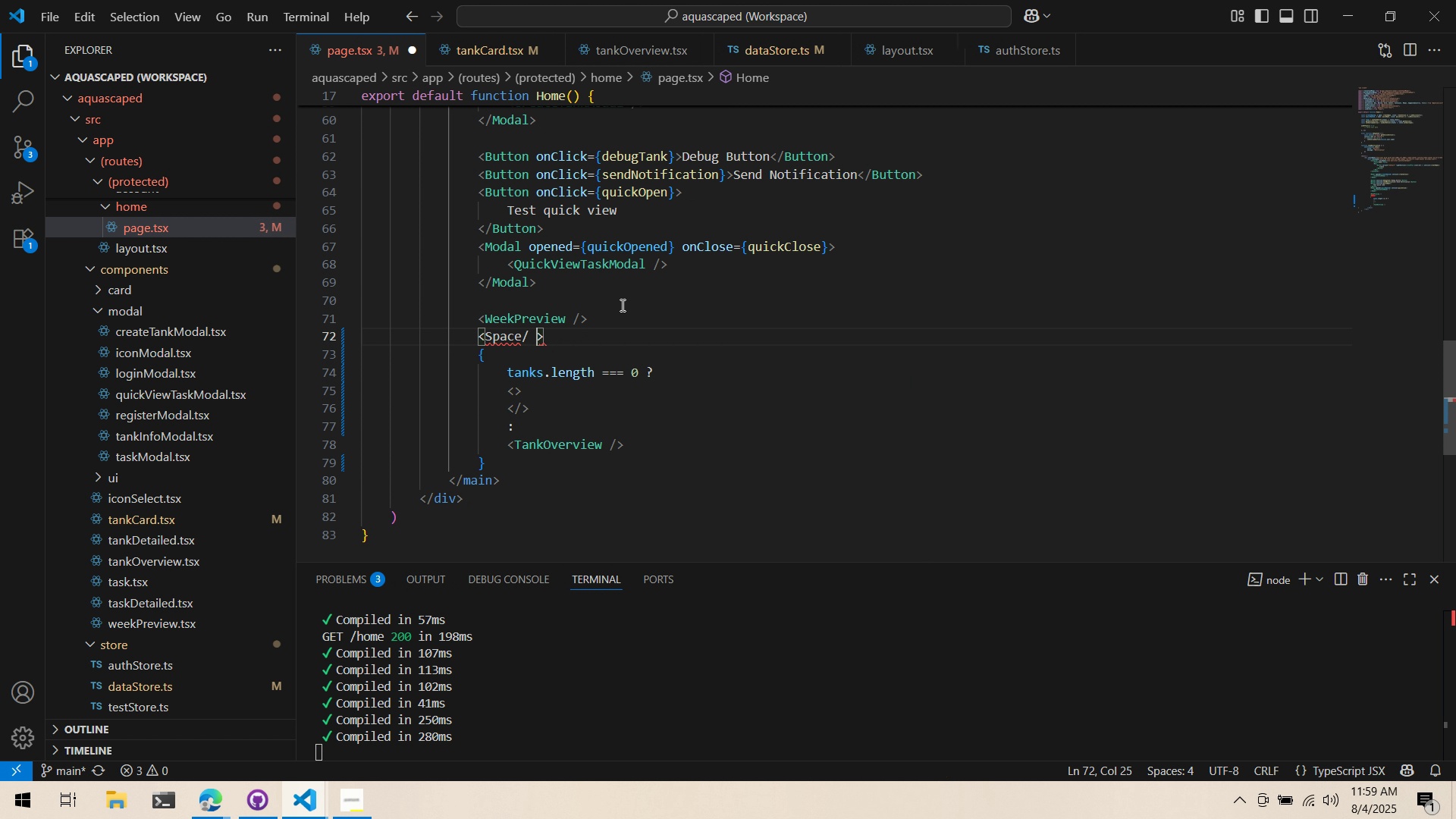 
key(ArrowLeft)
 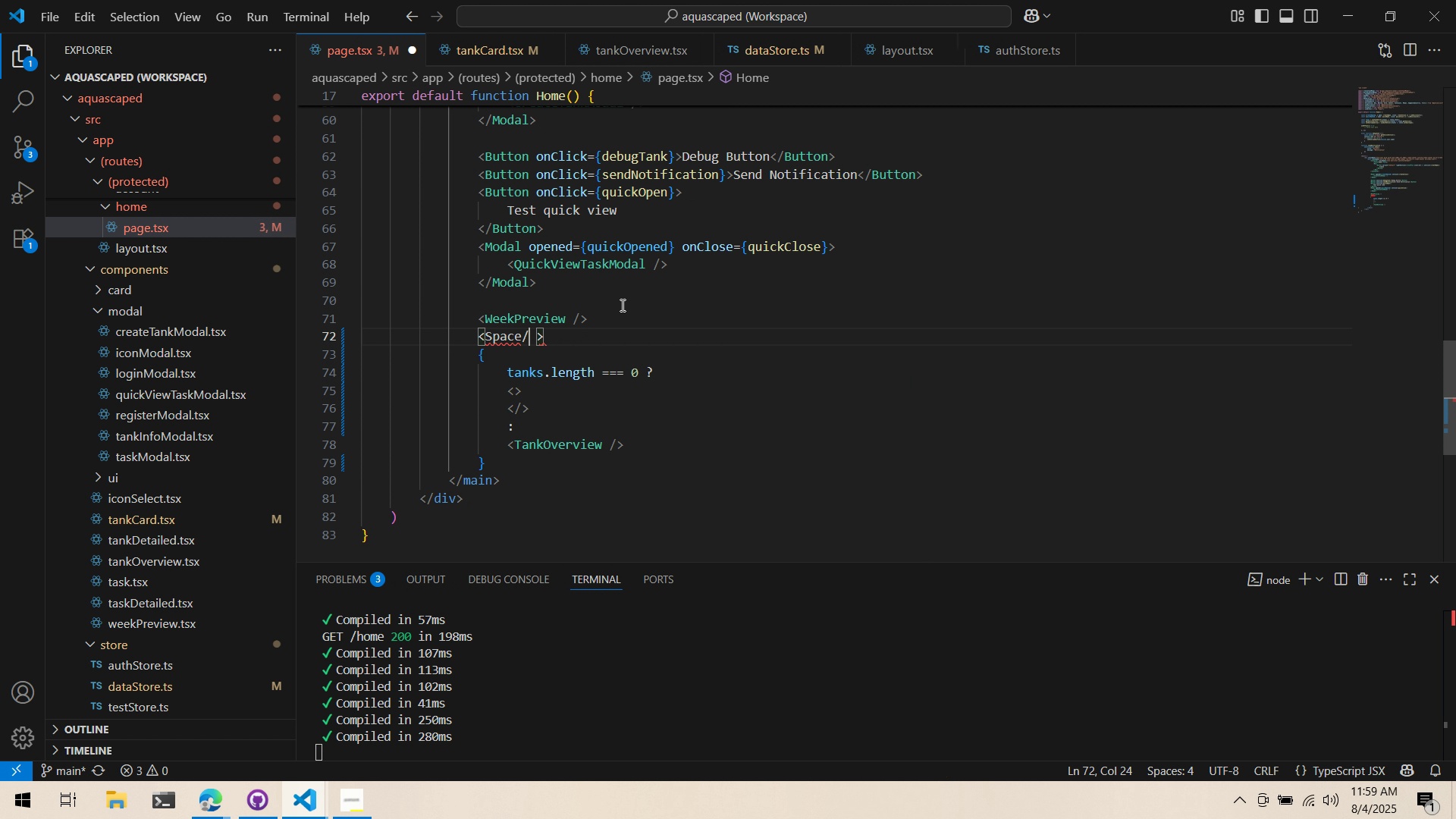 
key(ArrowLeft)
 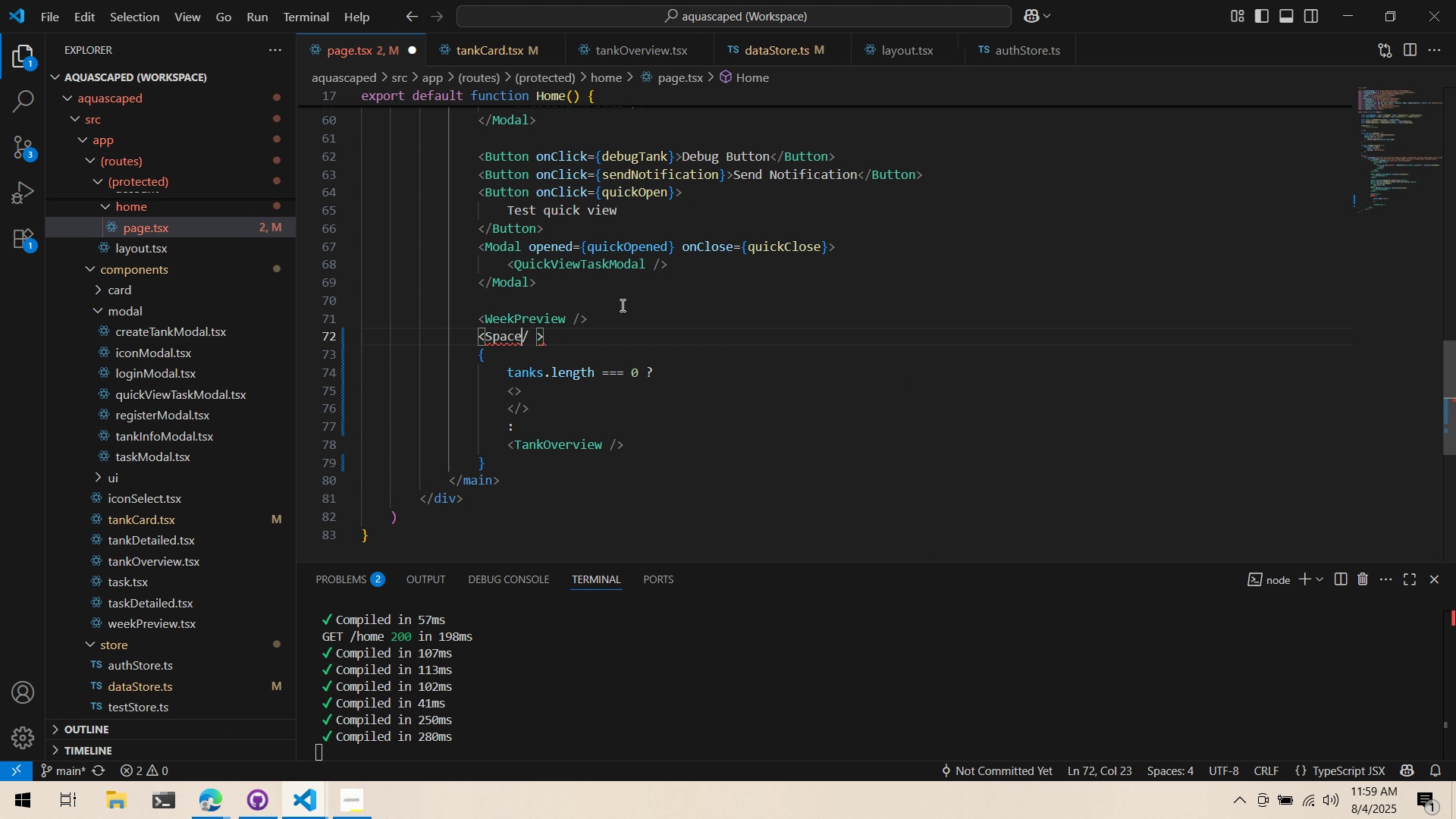 
key(ArrowRight)
 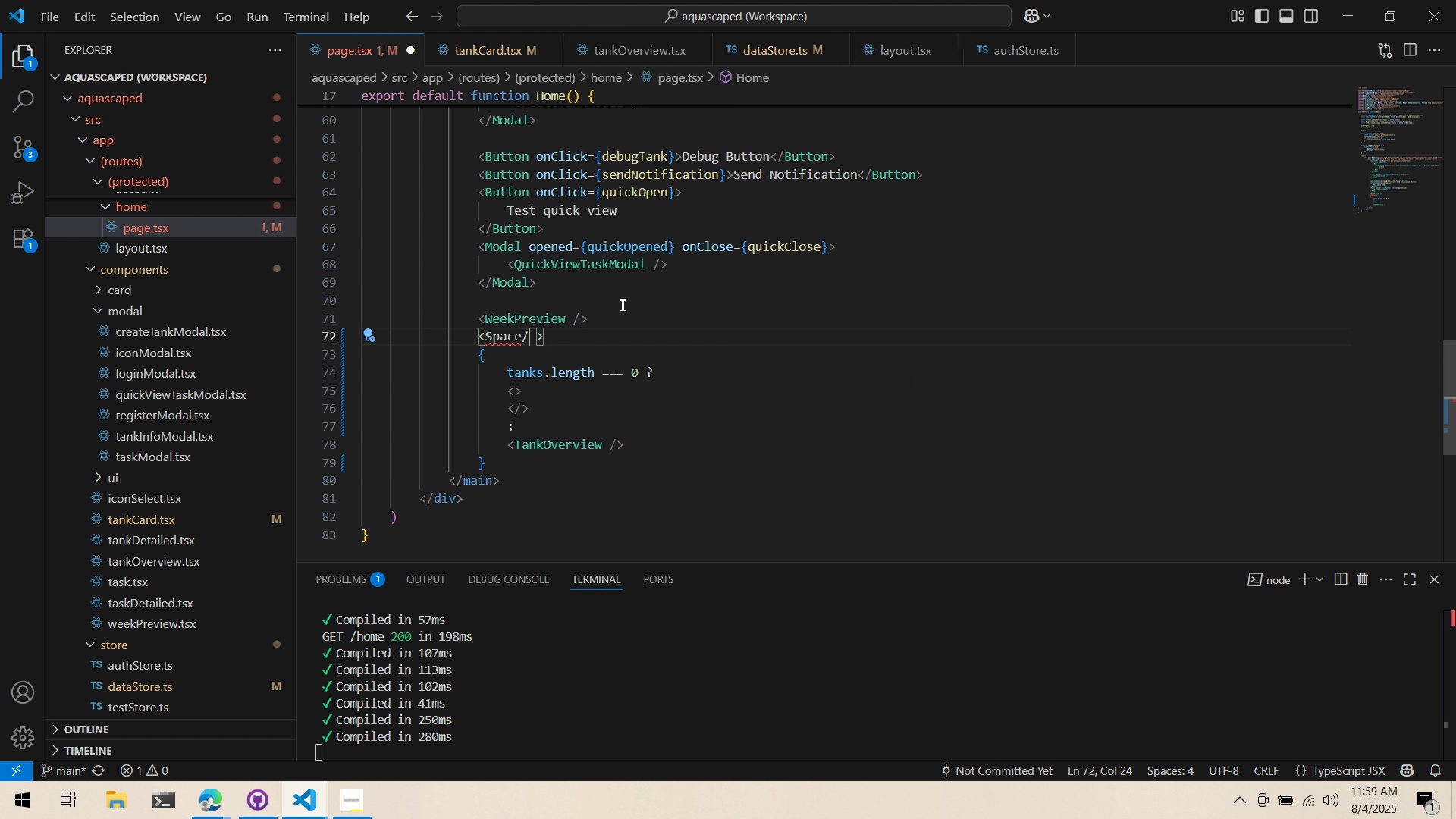 
key(ArrowRight)
 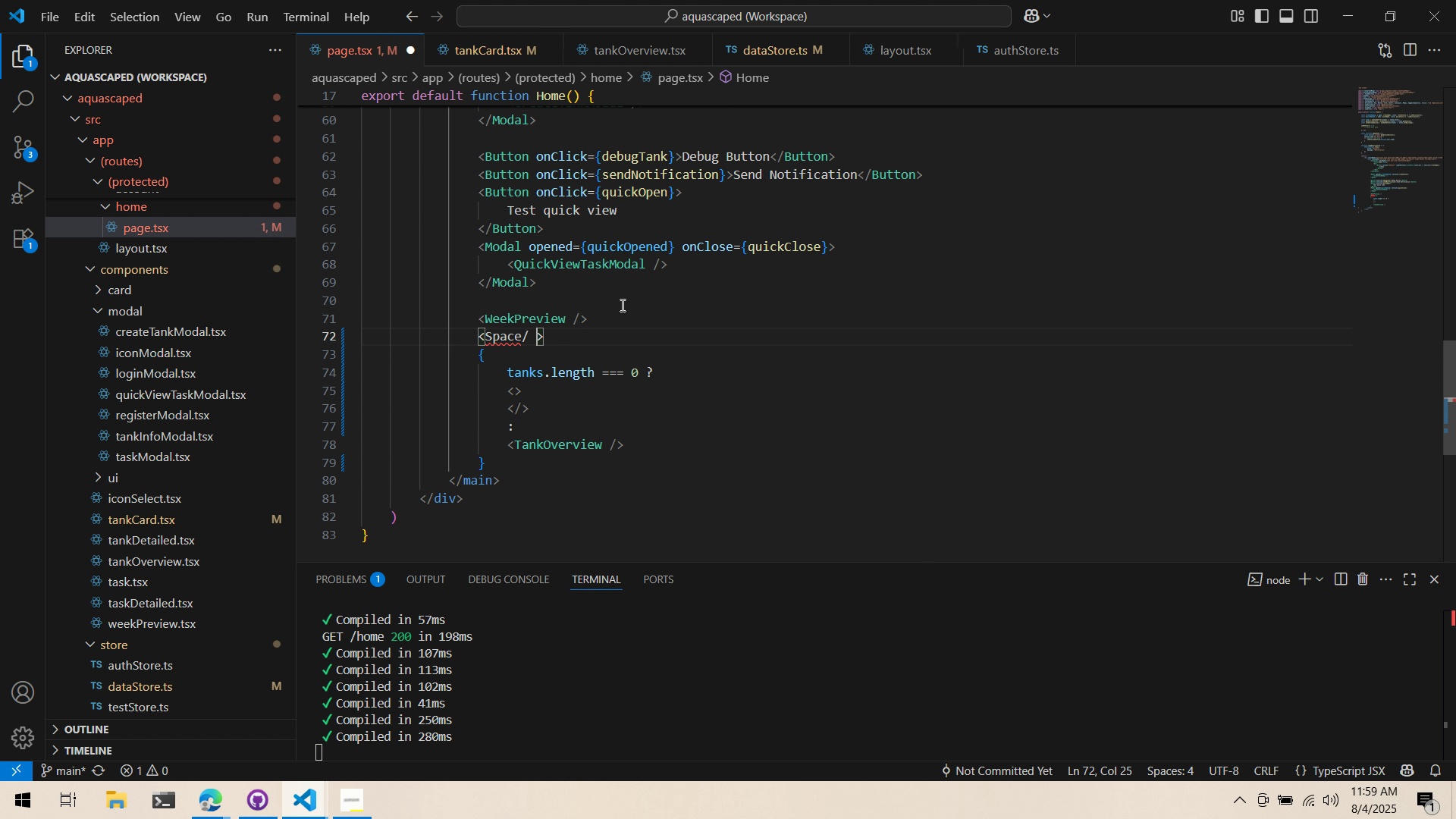 
key(Backspace)
 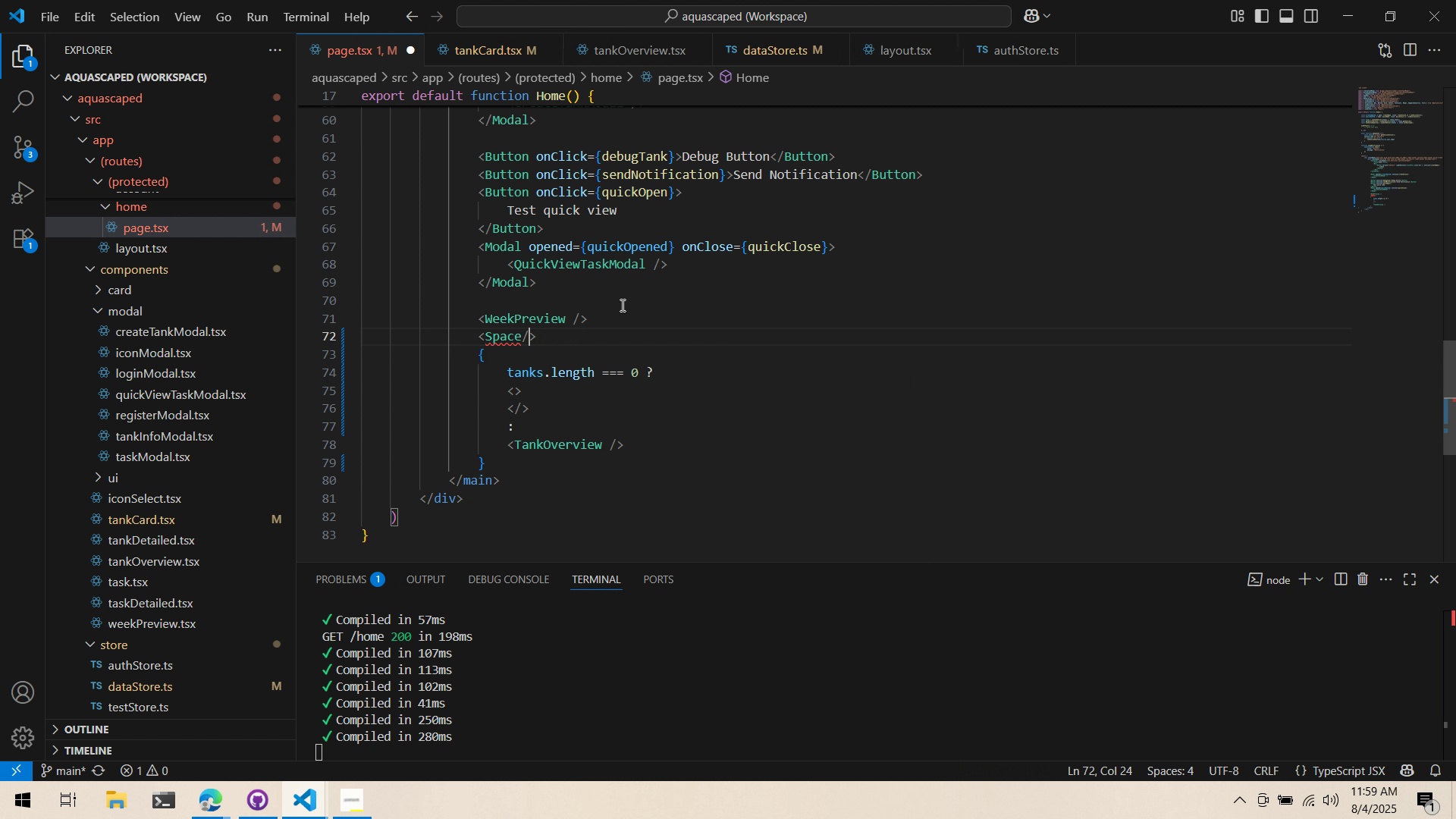 
key(ArrowLeft)
 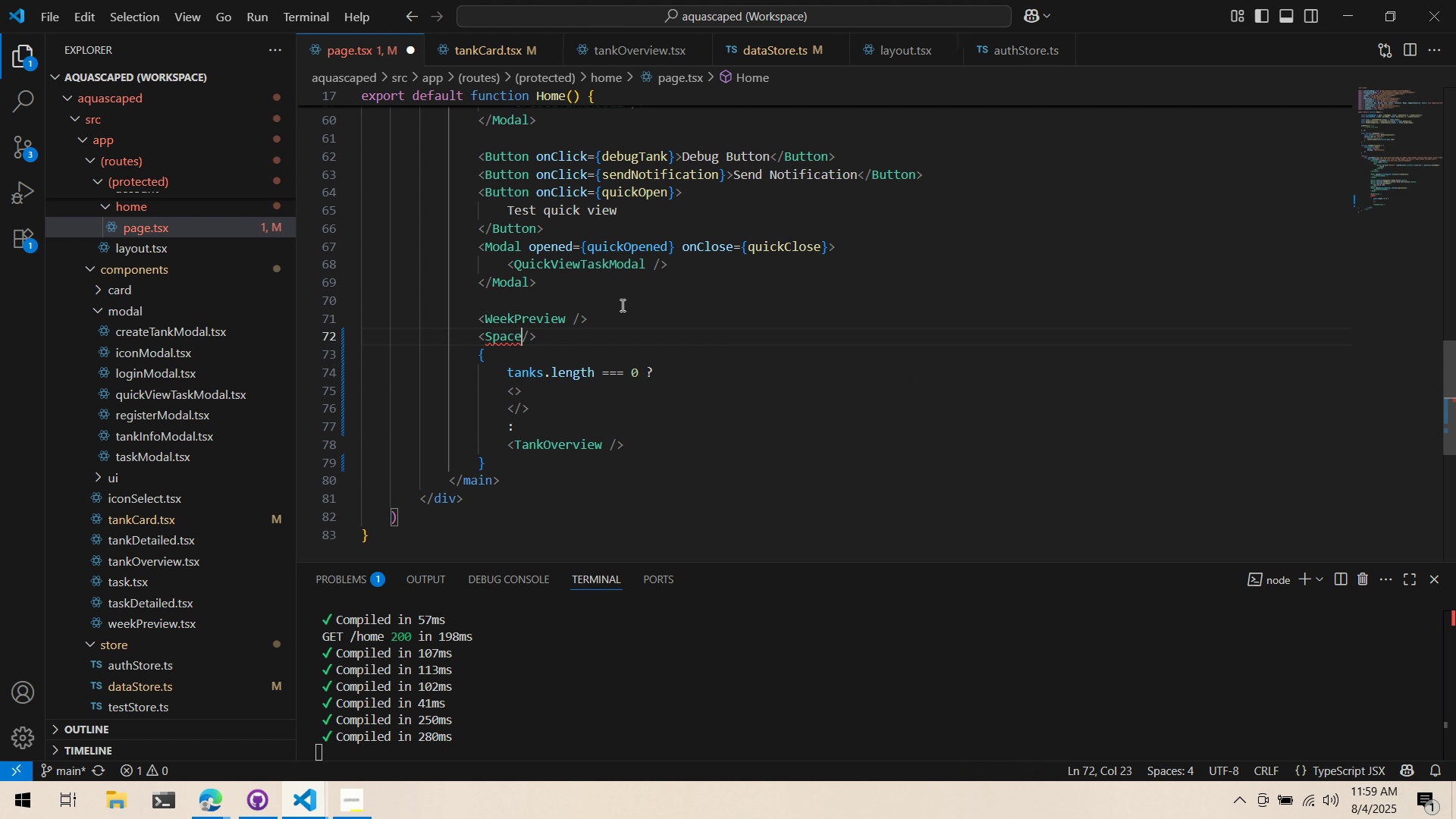 
key(Space)
 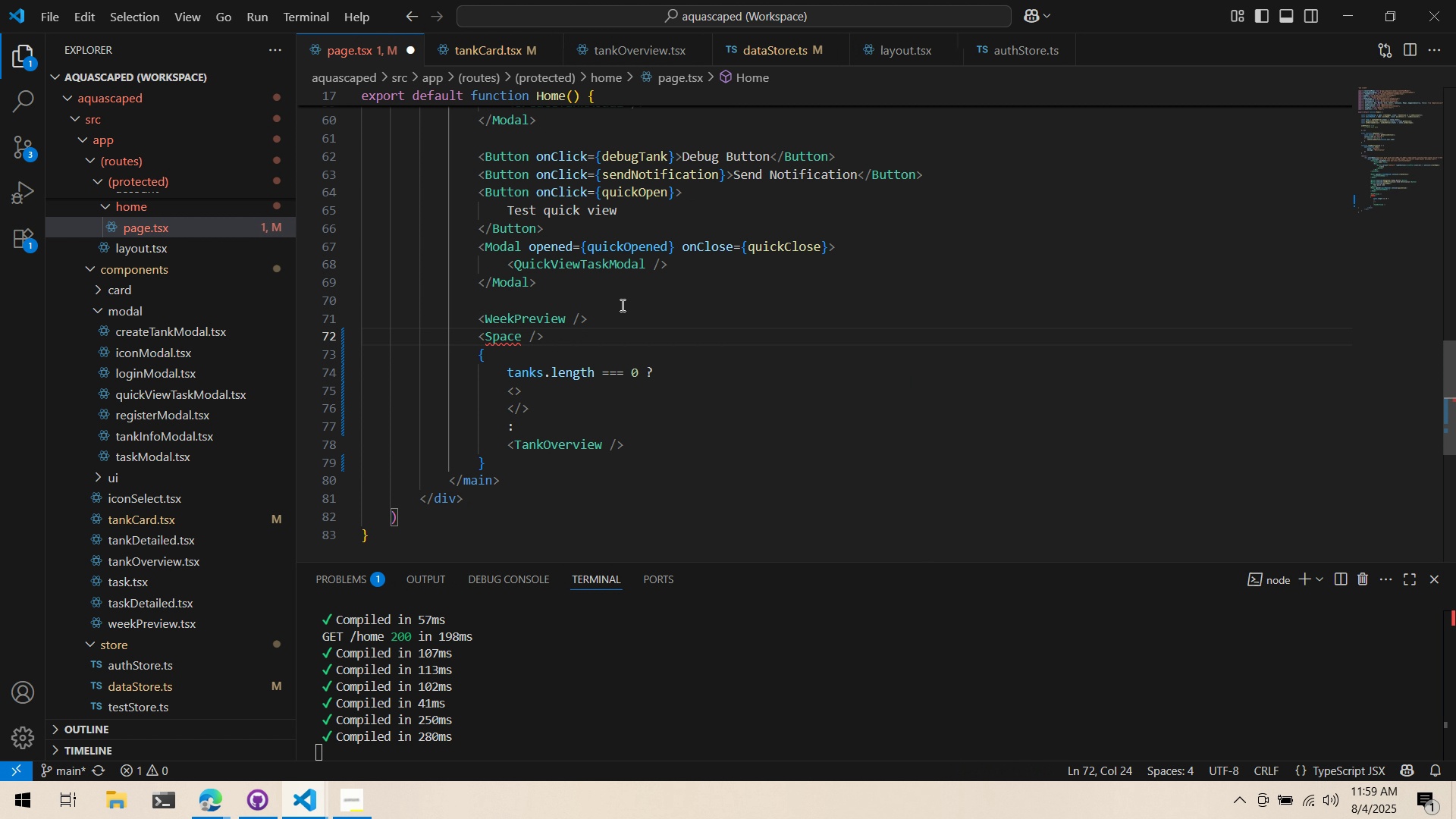 
key(S)
 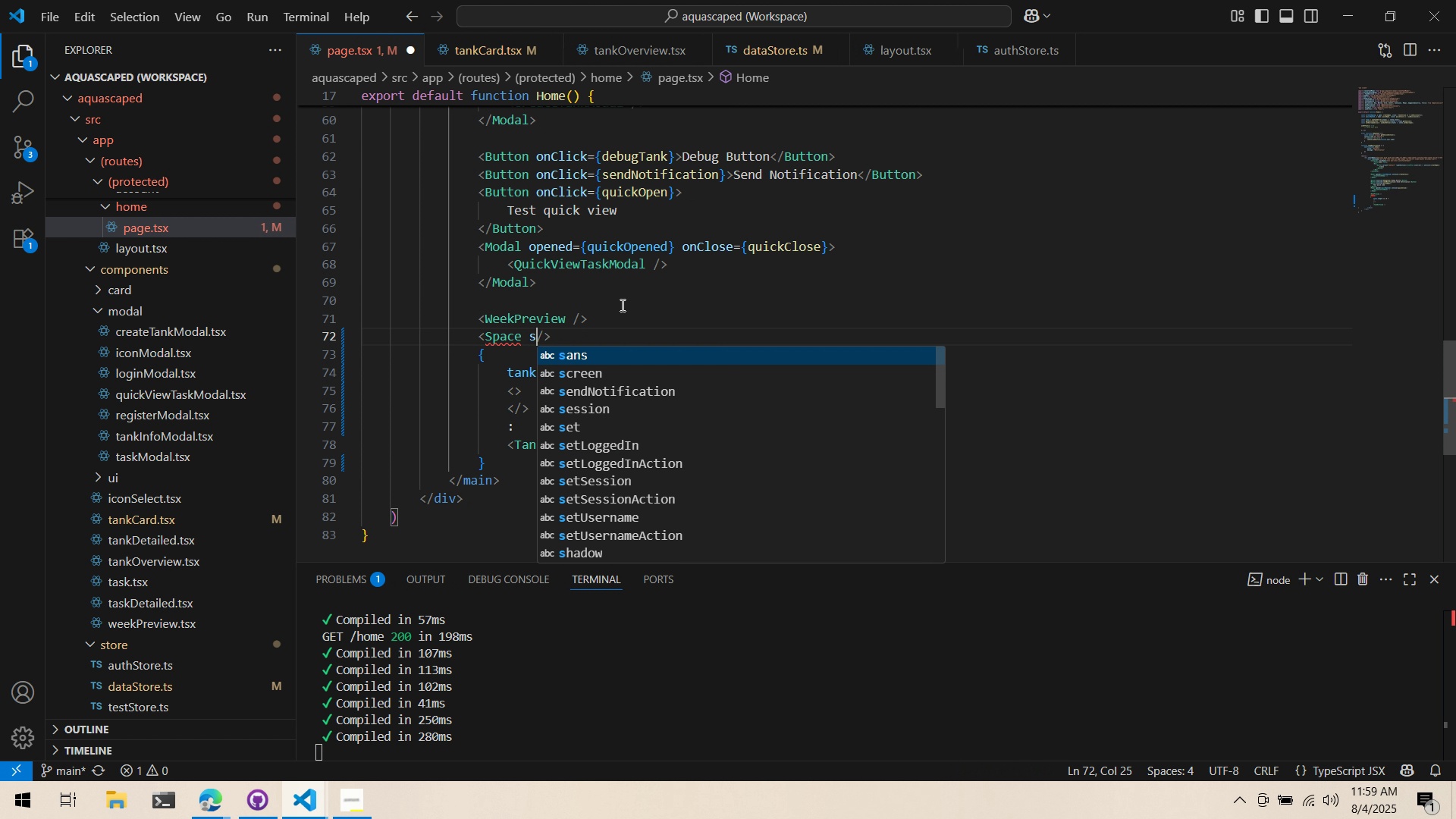 
key(Backspace)
 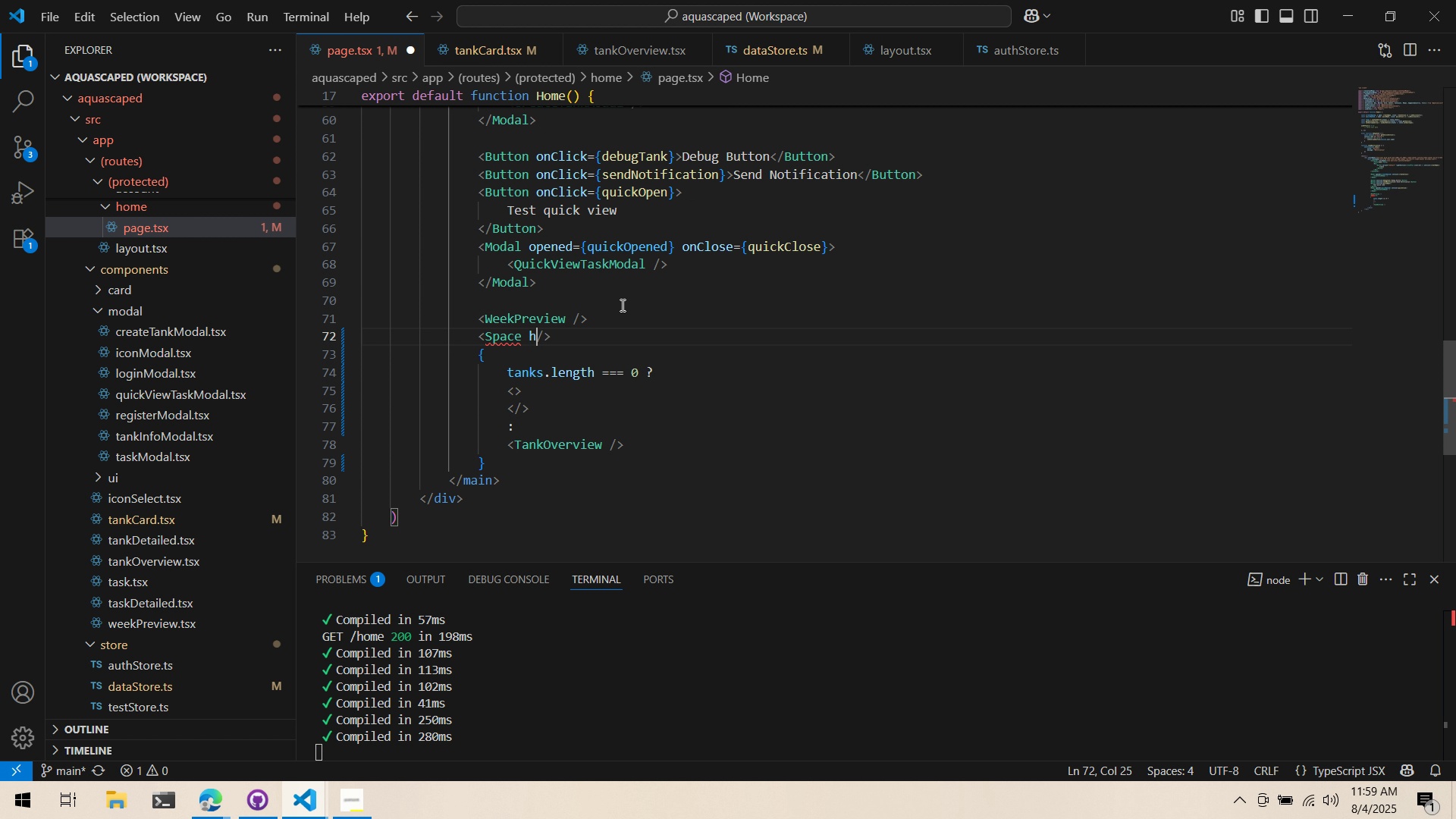 
key(H)
 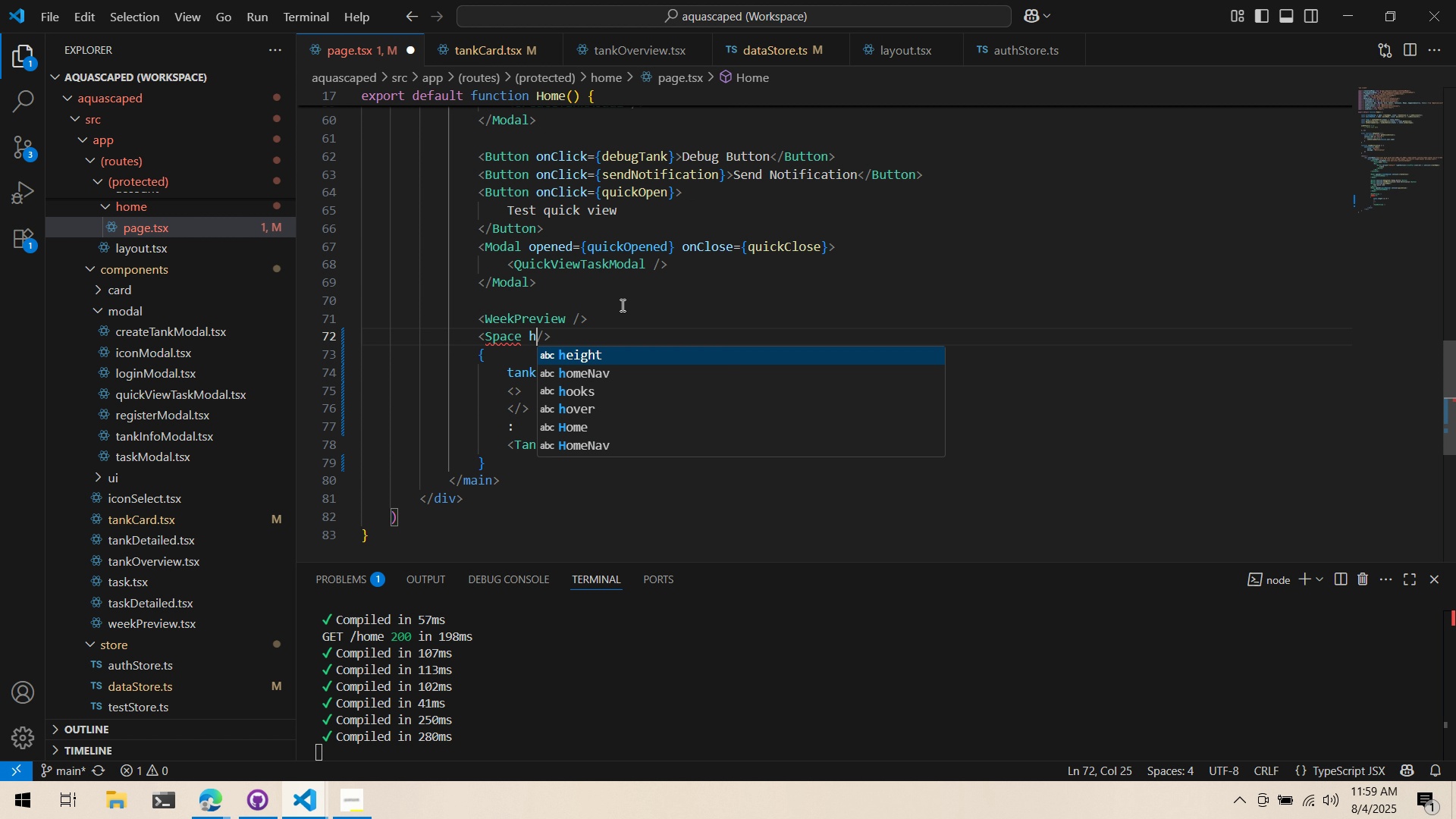 
key(Equal)
 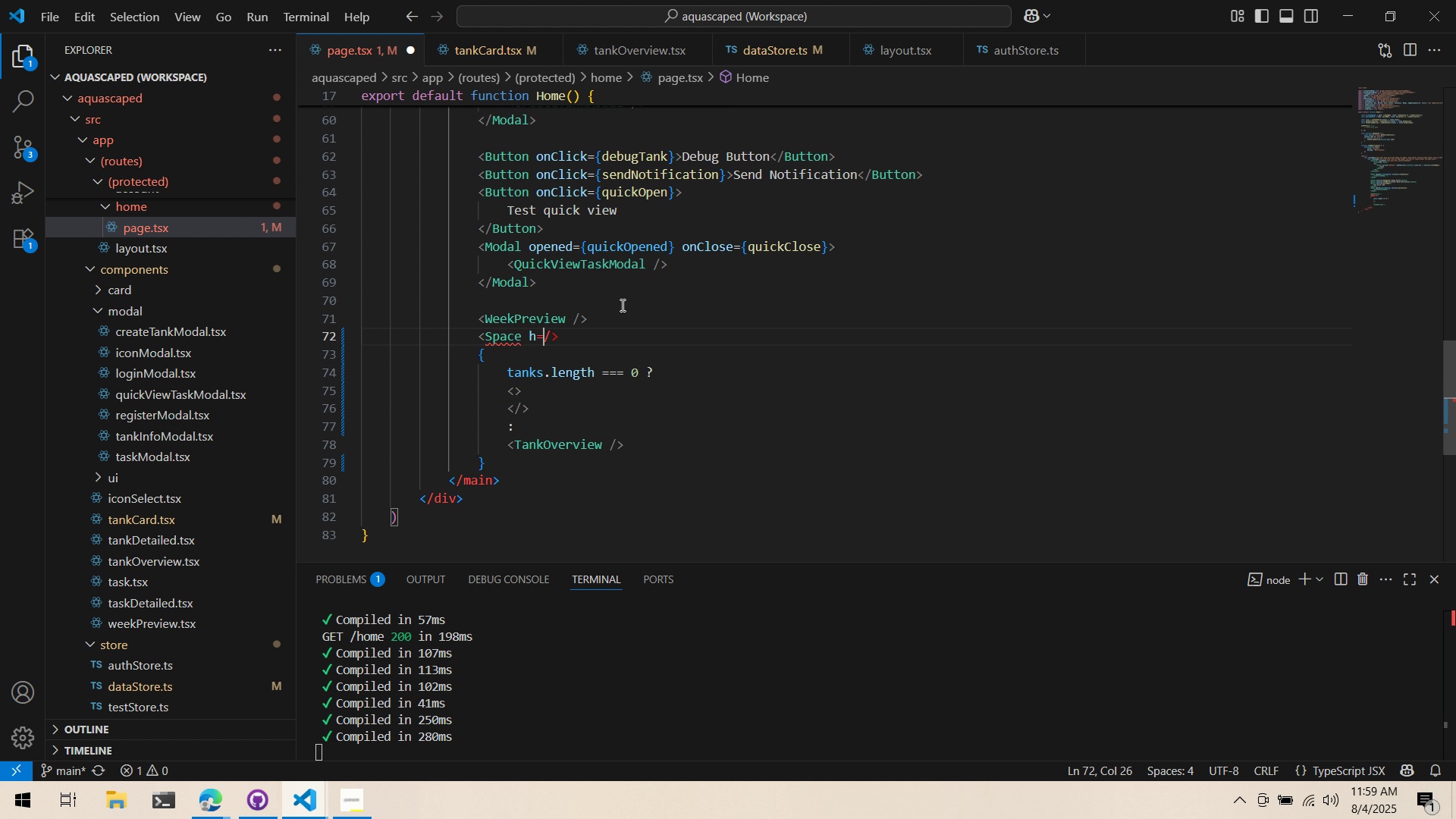 
key(Shift+Quote)
 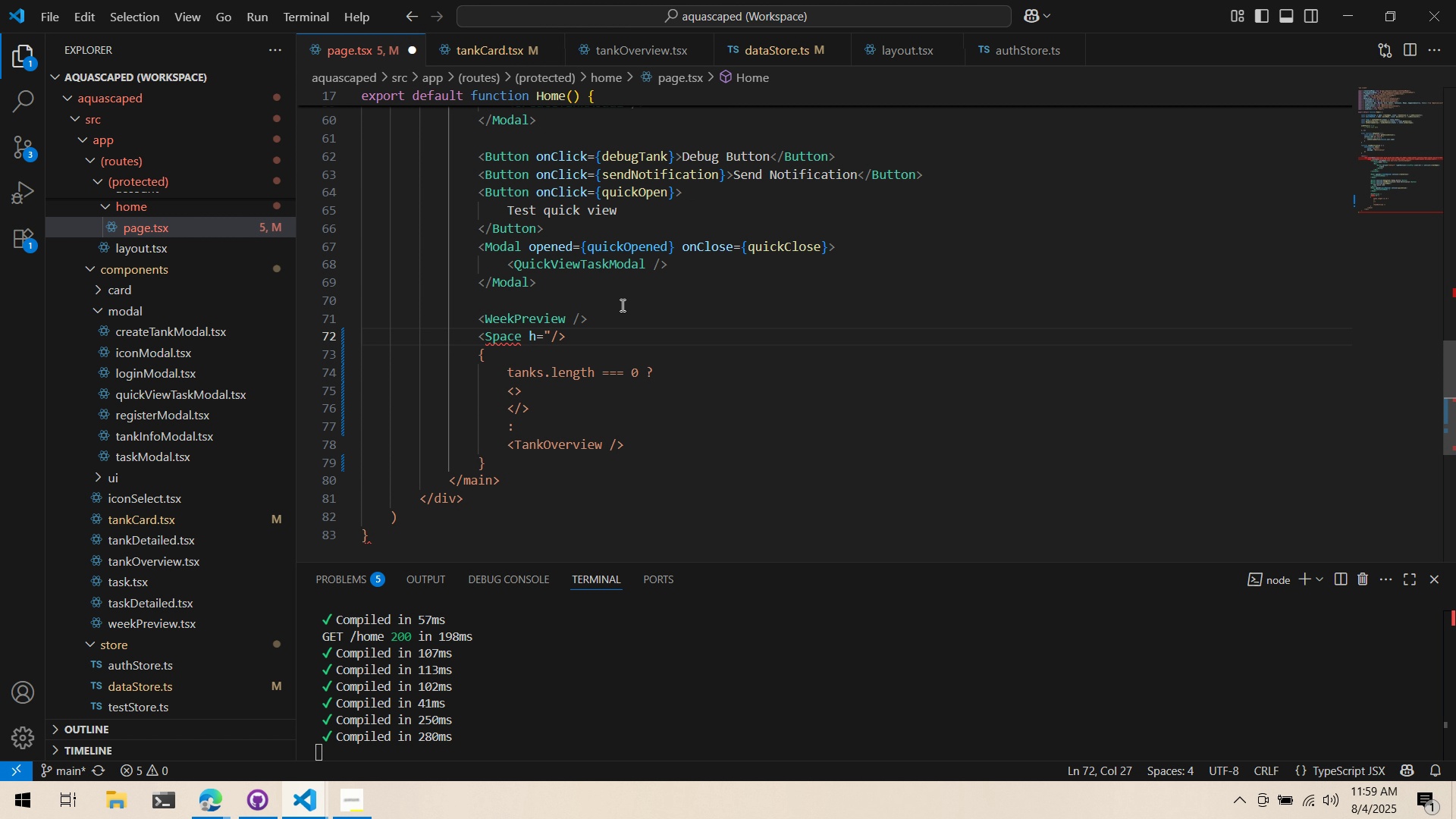 
key(Backspace)
 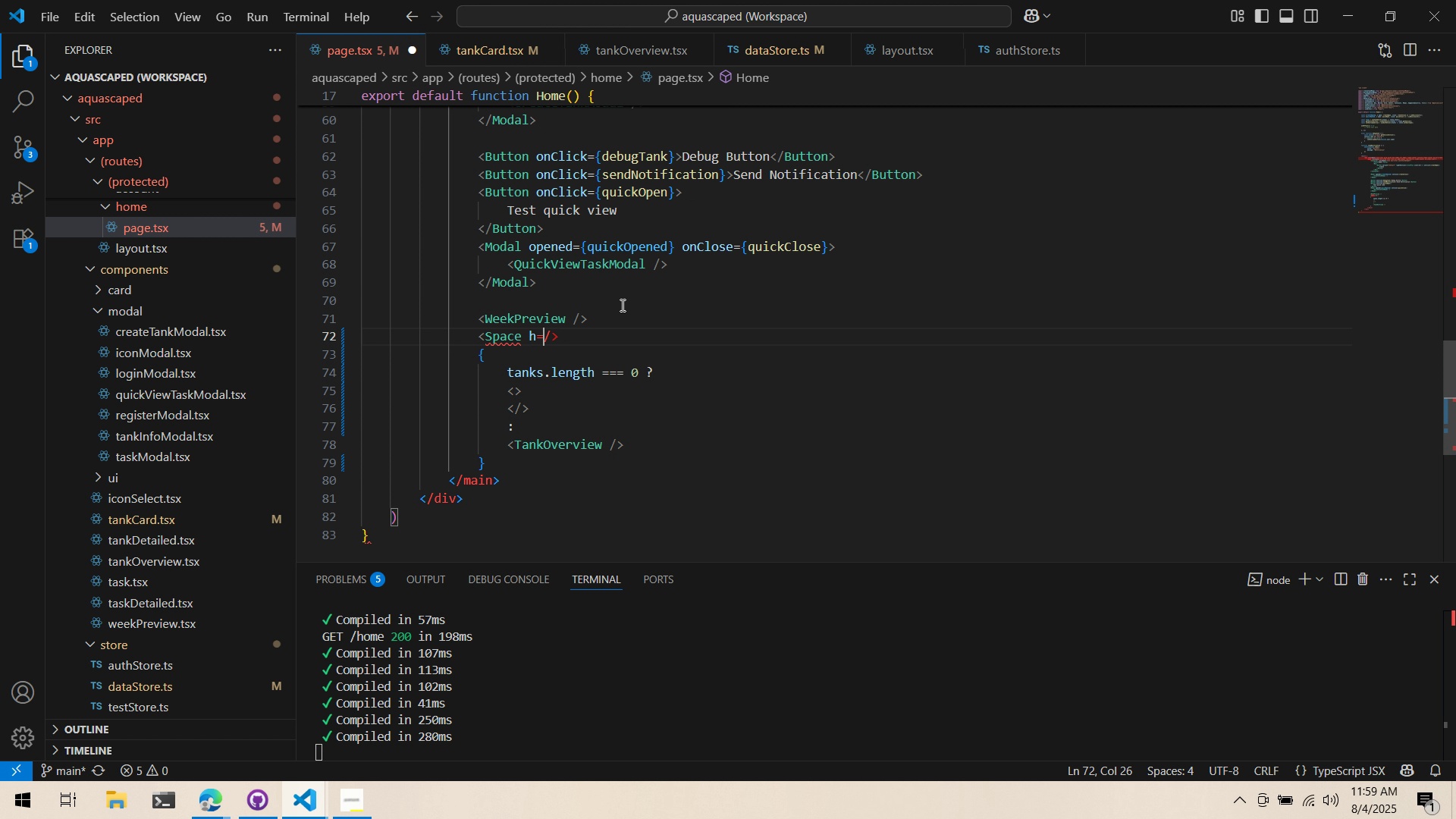 
key(Shift+BracketLeft)
 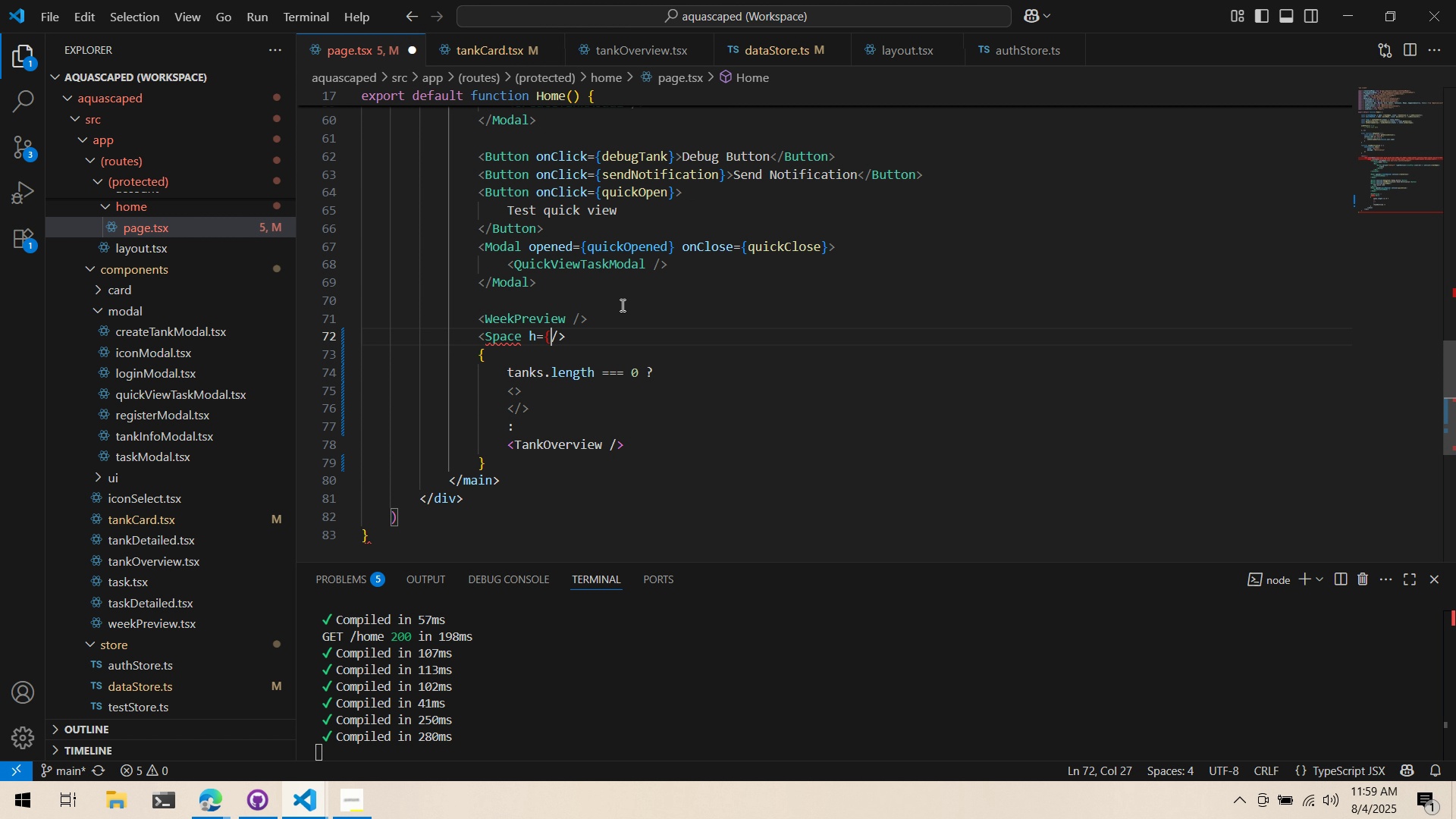 
key(Backspace)
 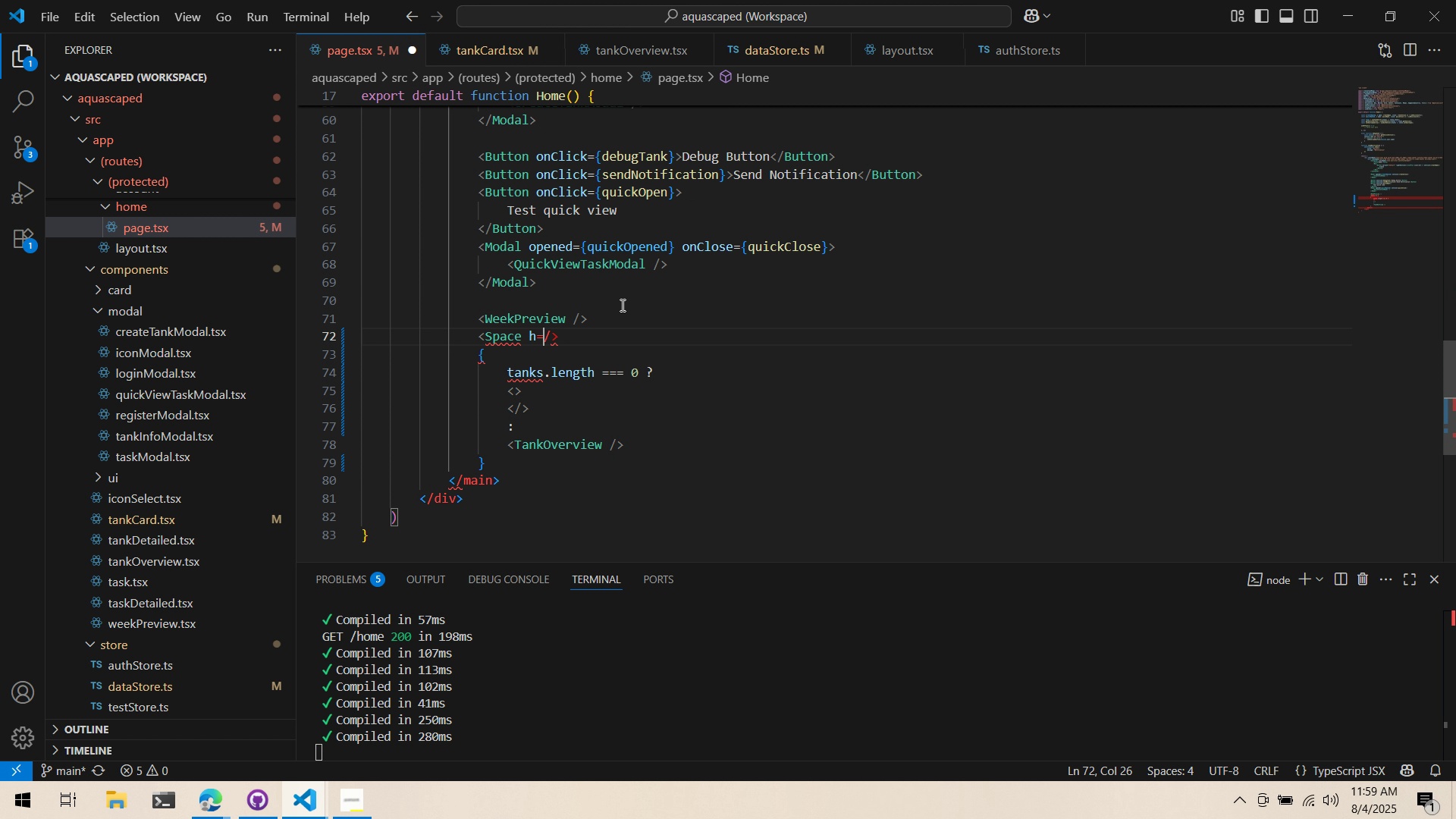 
key(Backspace)
 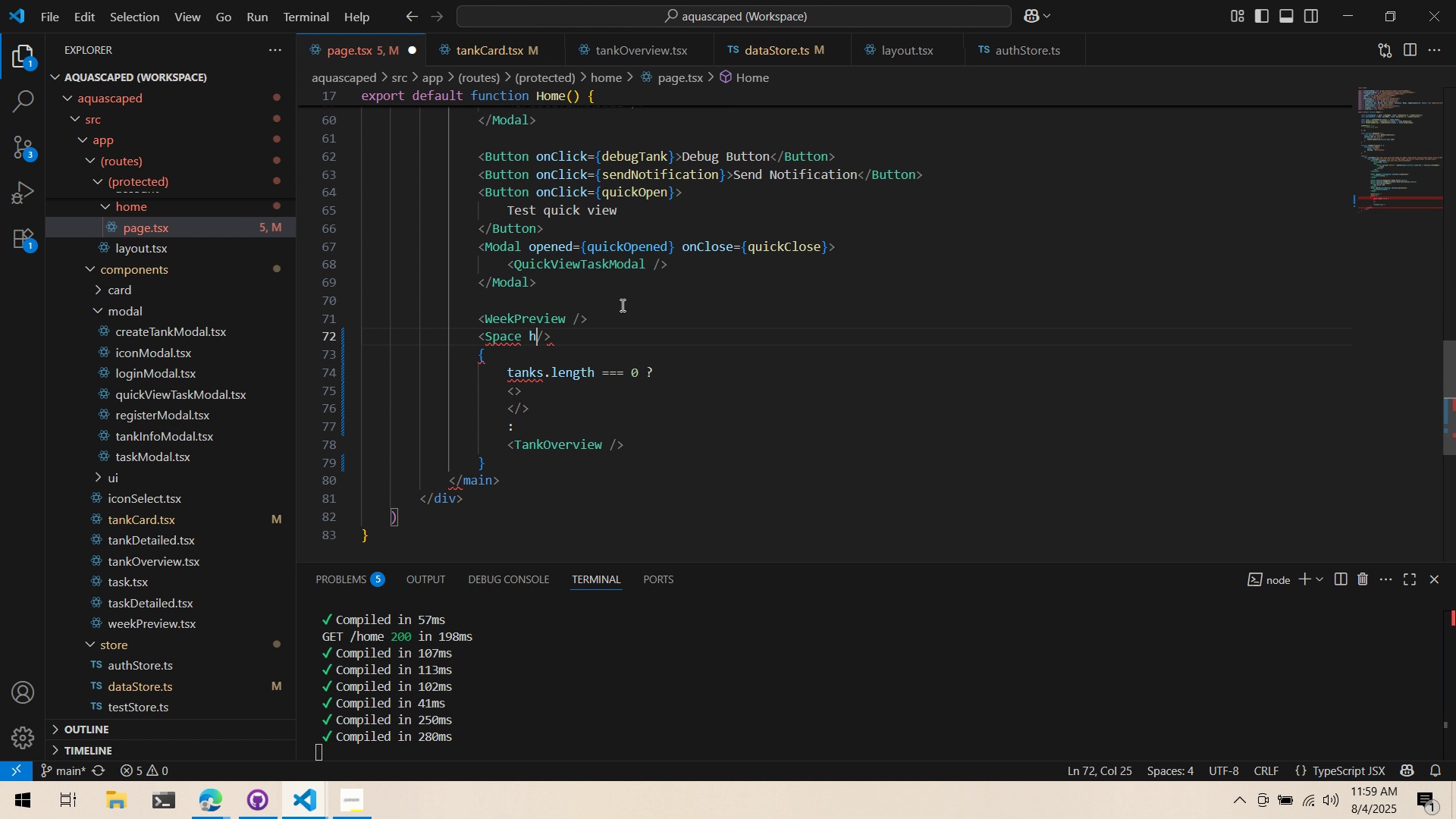 
key(Backspace)
 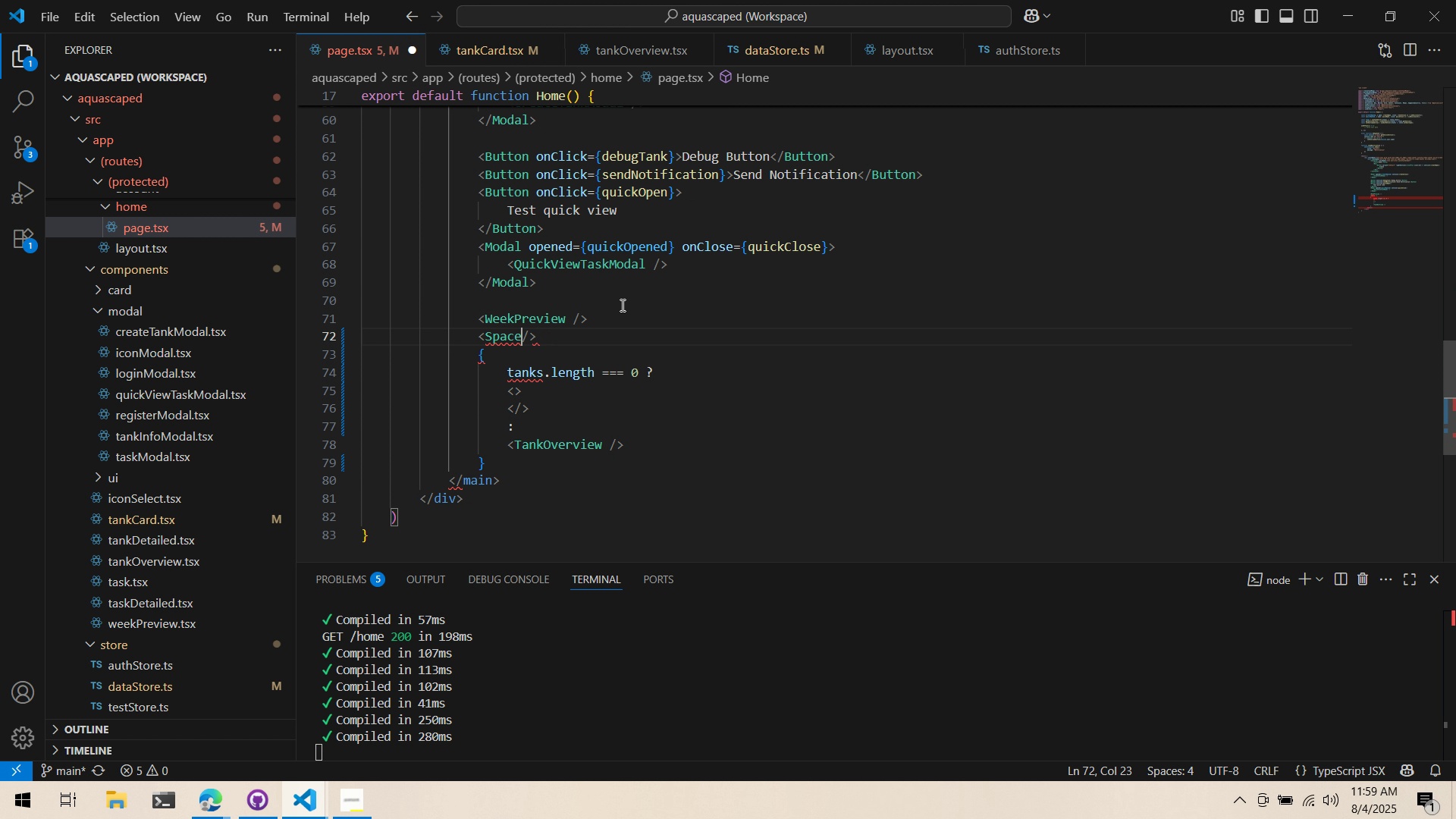 
key(Backspace)
 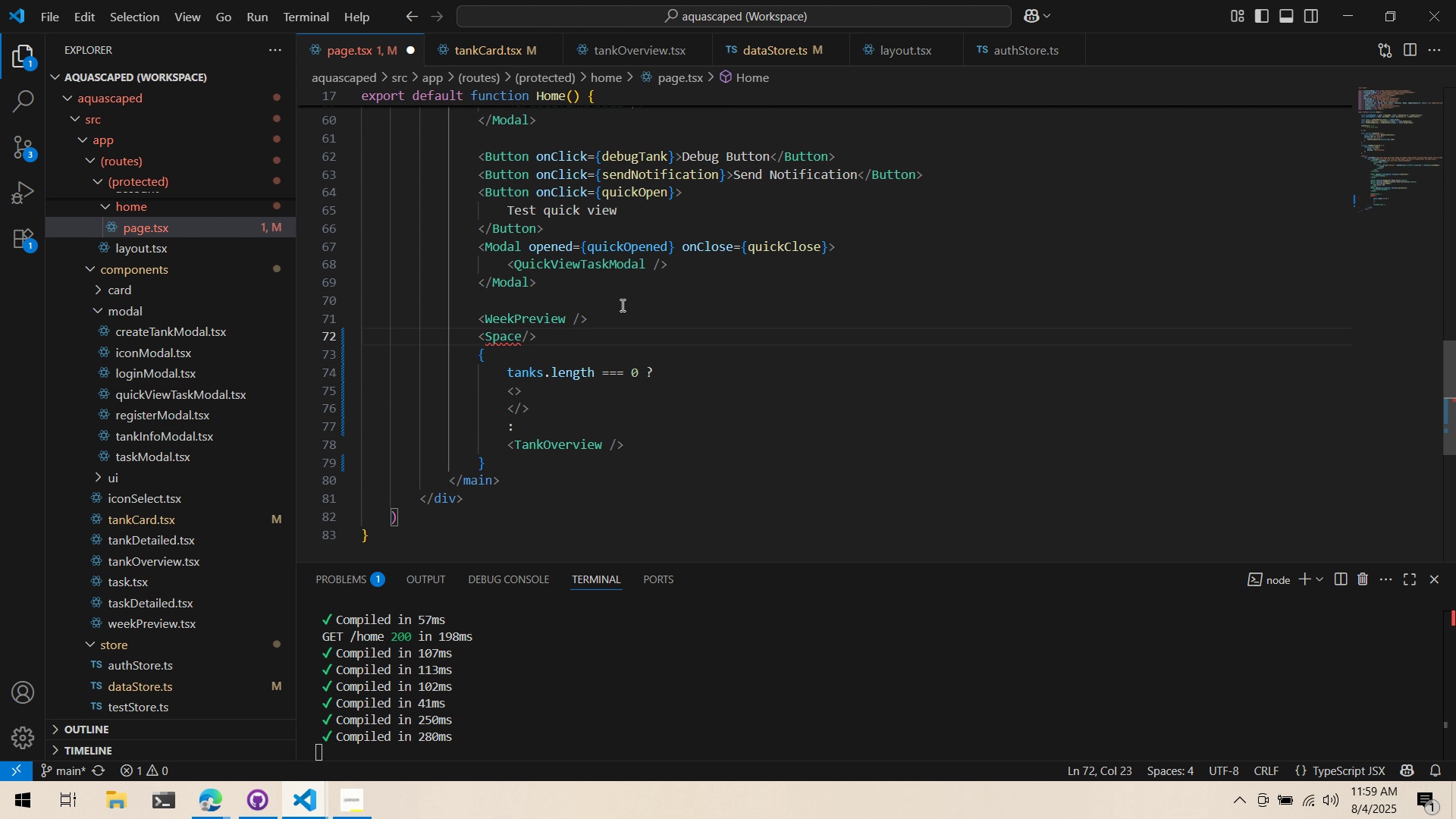 
key(ArrowLeft)
 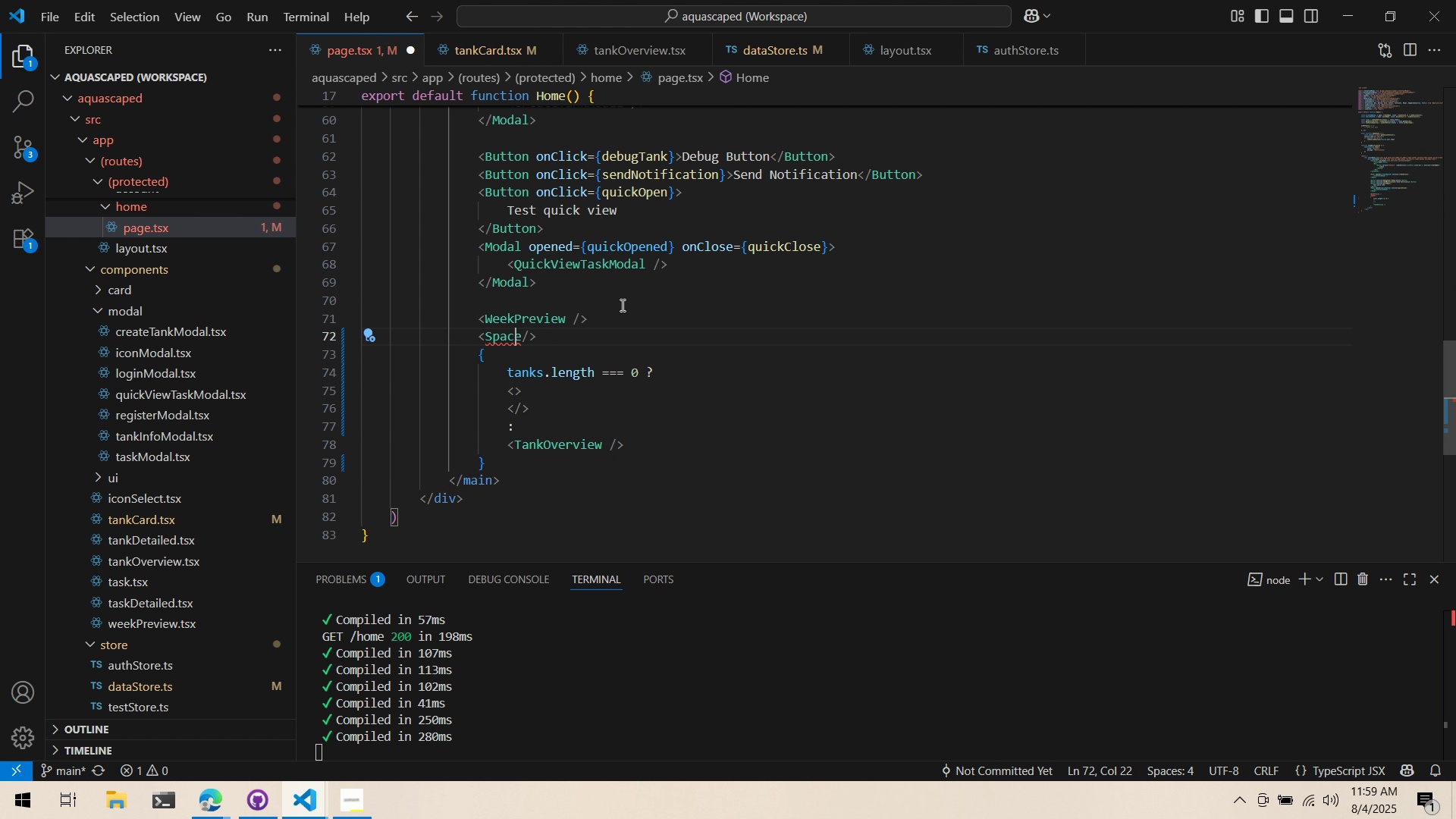 
key(ArrowLeft)
 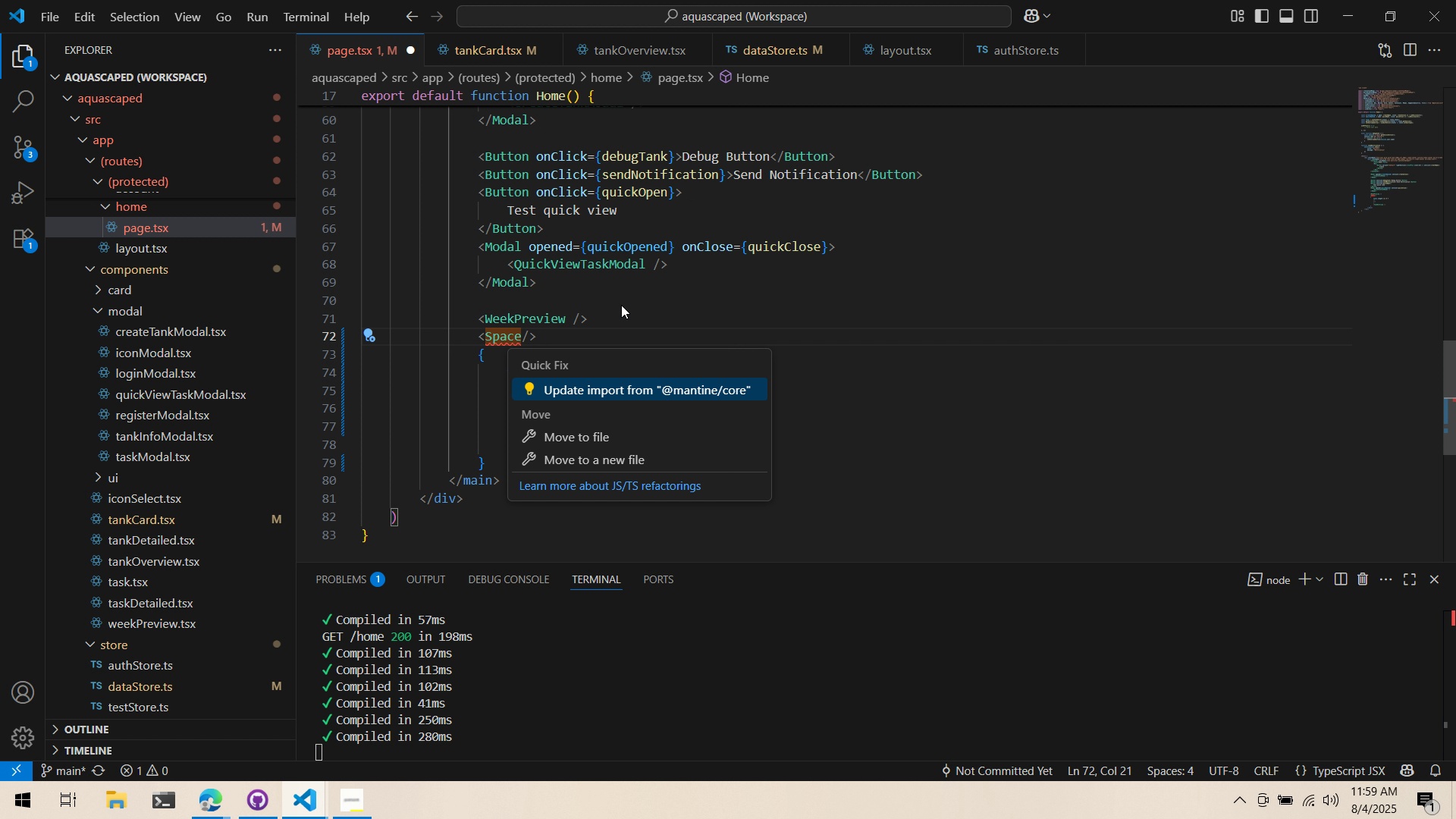 
key(Control+Period)
 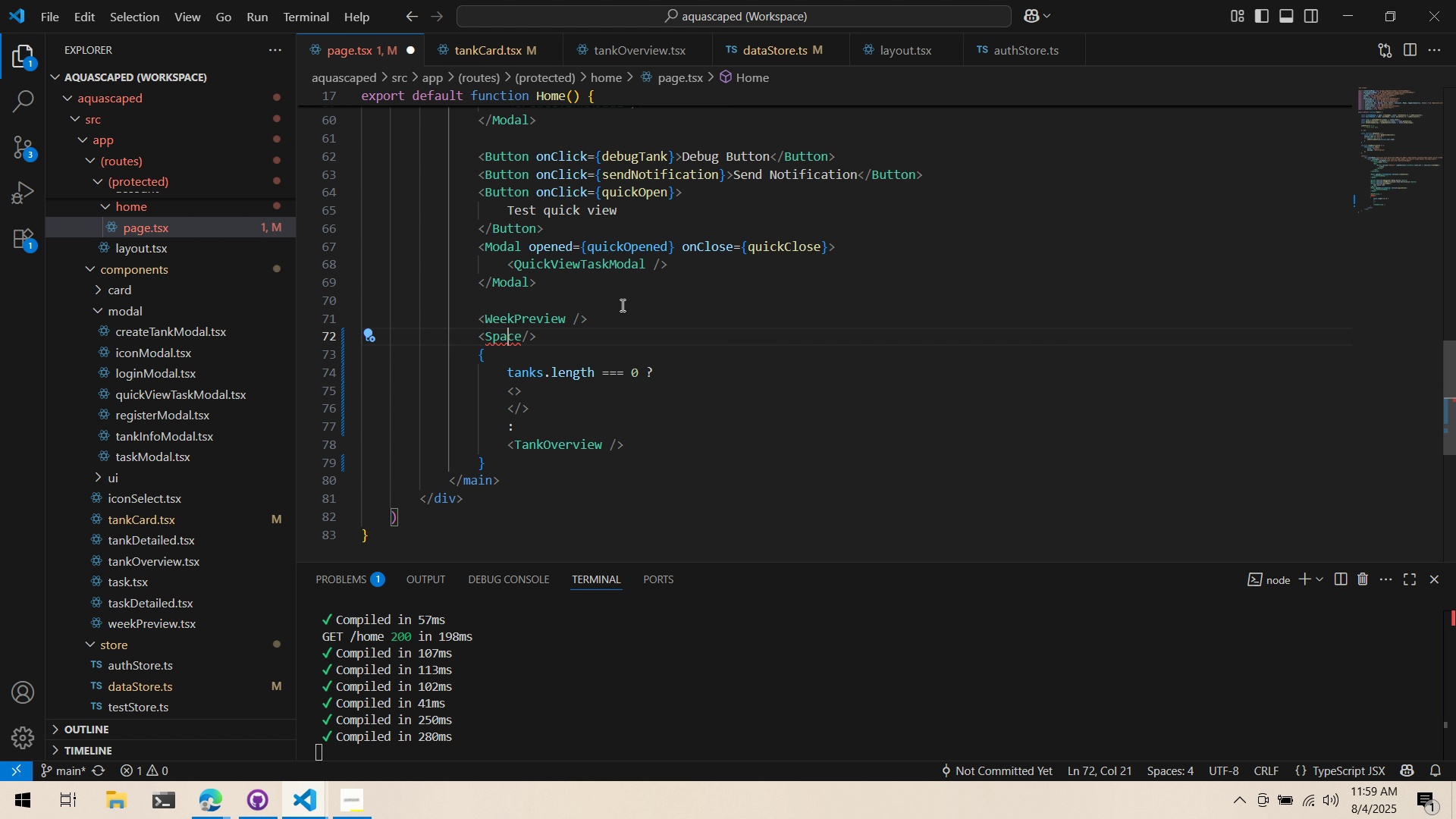 
key(Enter)
 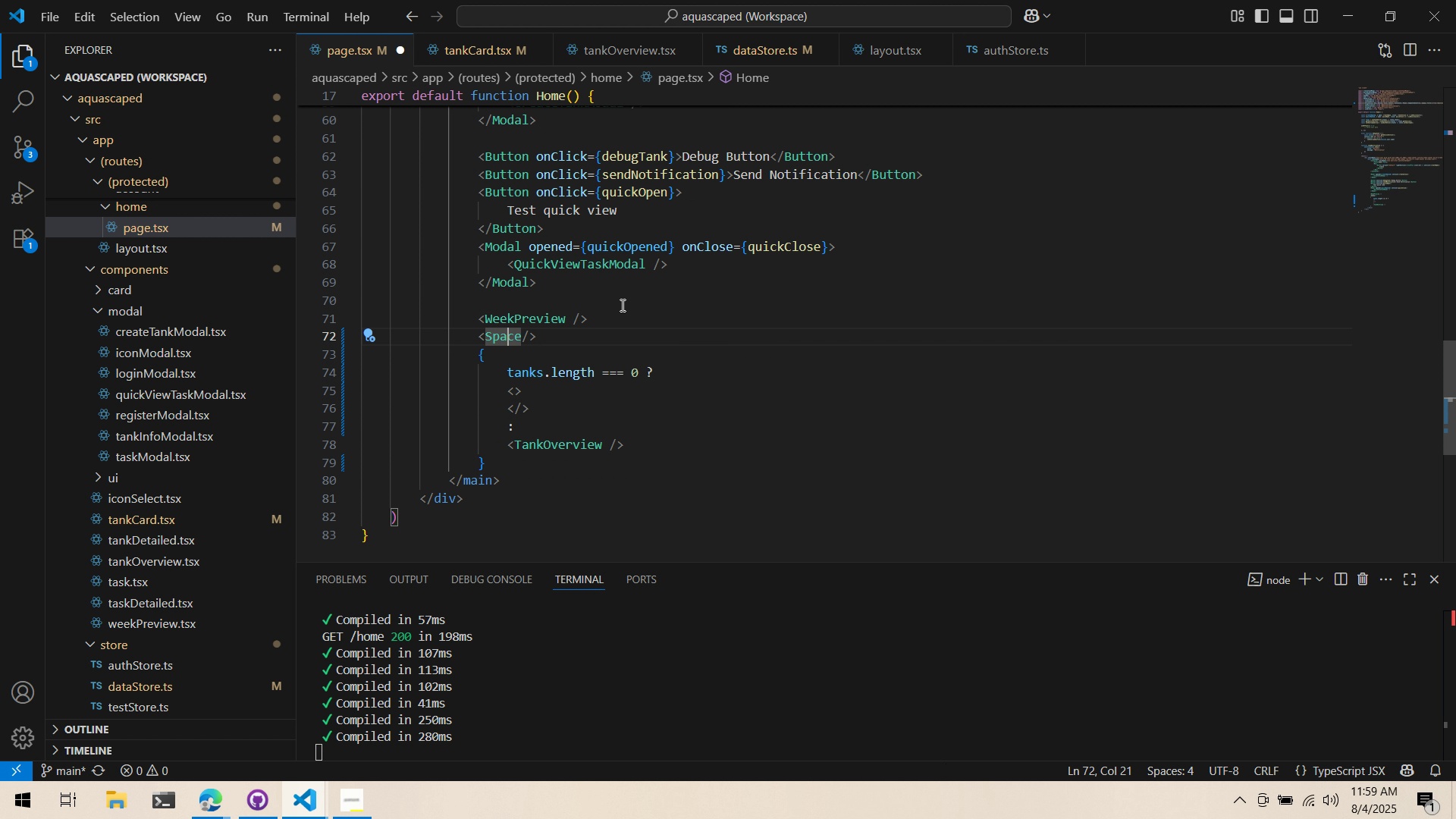 
key(ArrowRight)
 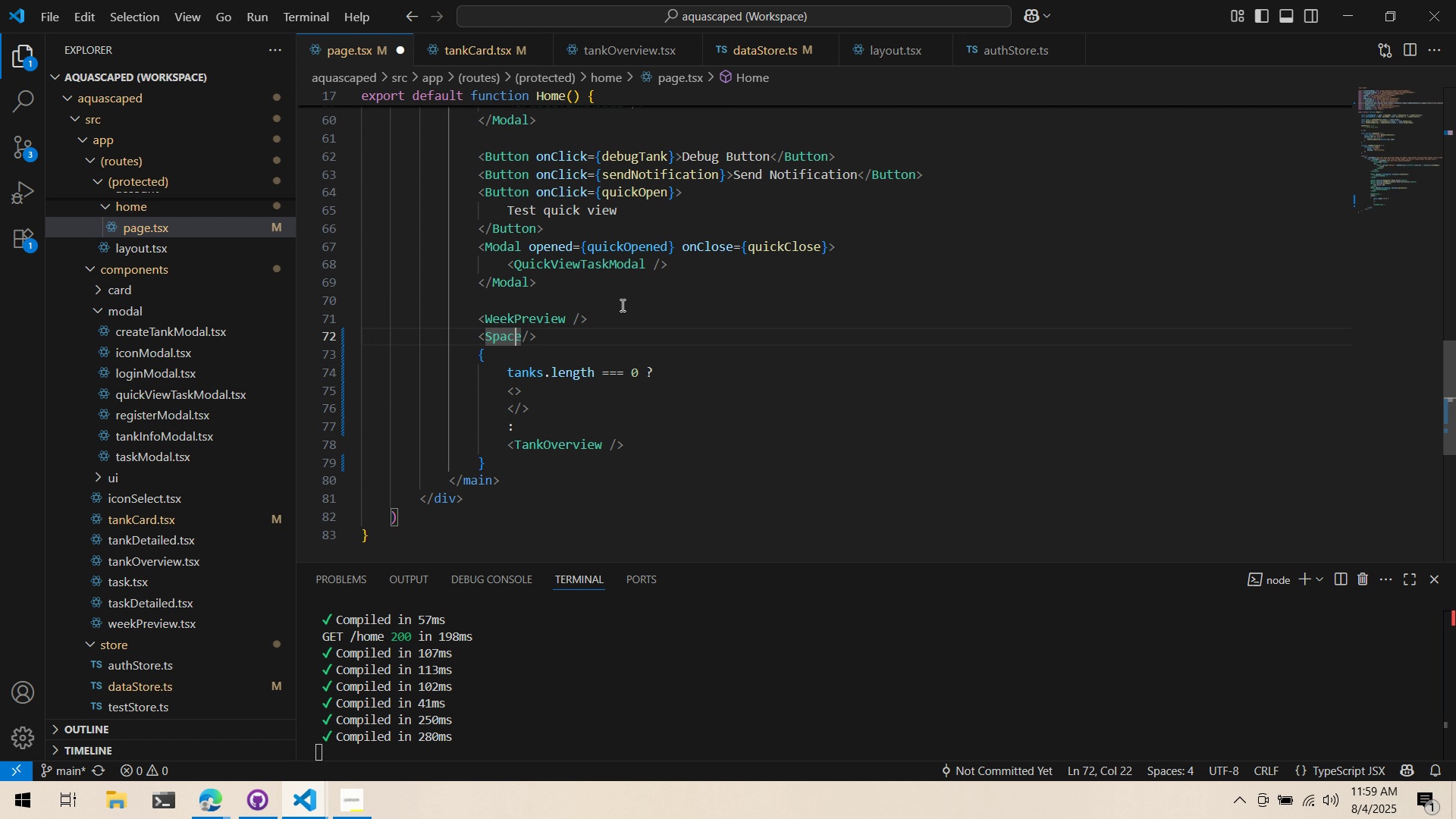 
key(ArrowRight)
 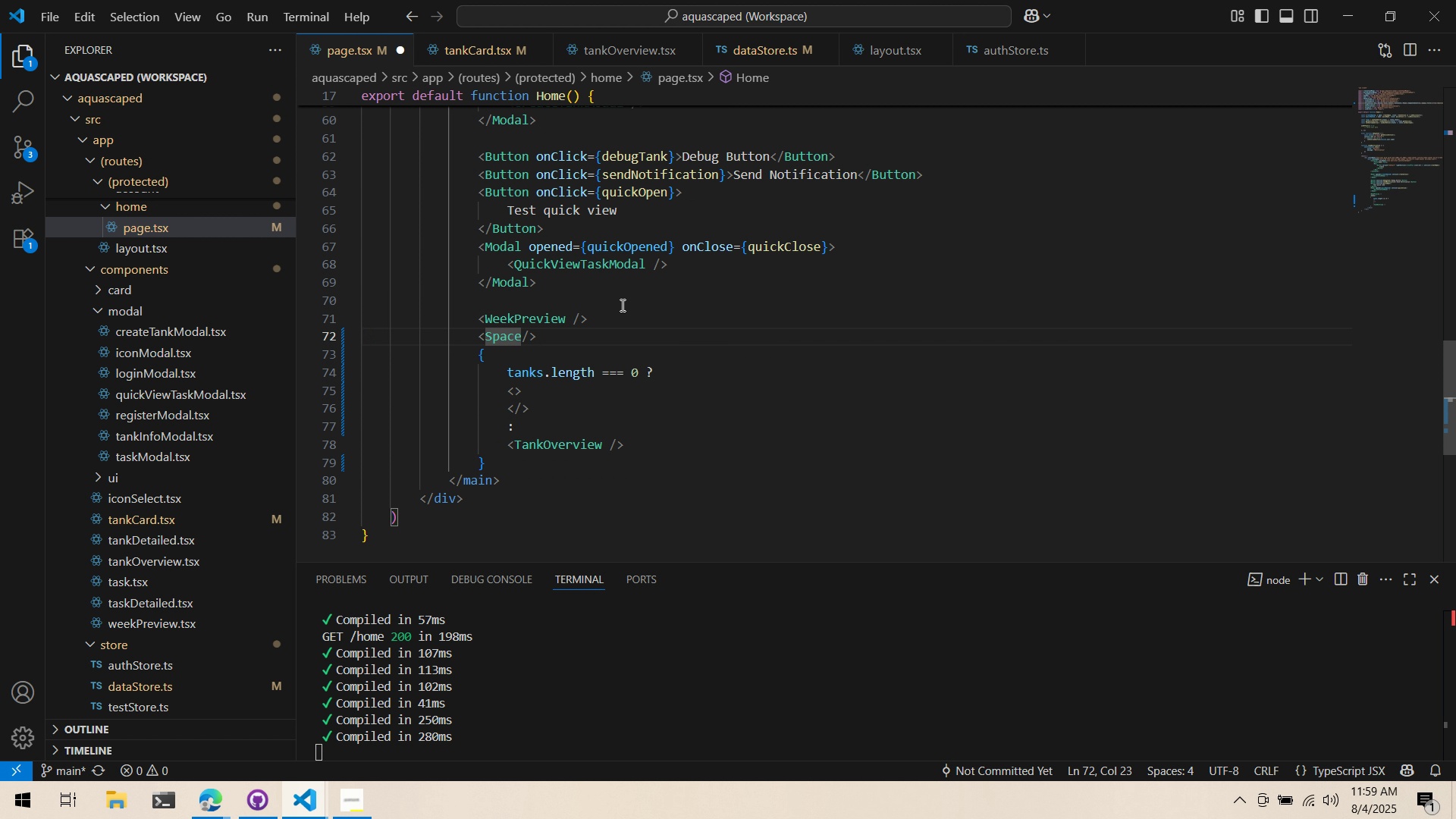 
type( h-)
key(Backspace)
type(=")
key(Backspace)
key(Backspace)
key(Backspace)
type(z)
key(Backspace)
type(s)
key(Backspace)
type(sz)
key(Backspace)
key(Backspace)
 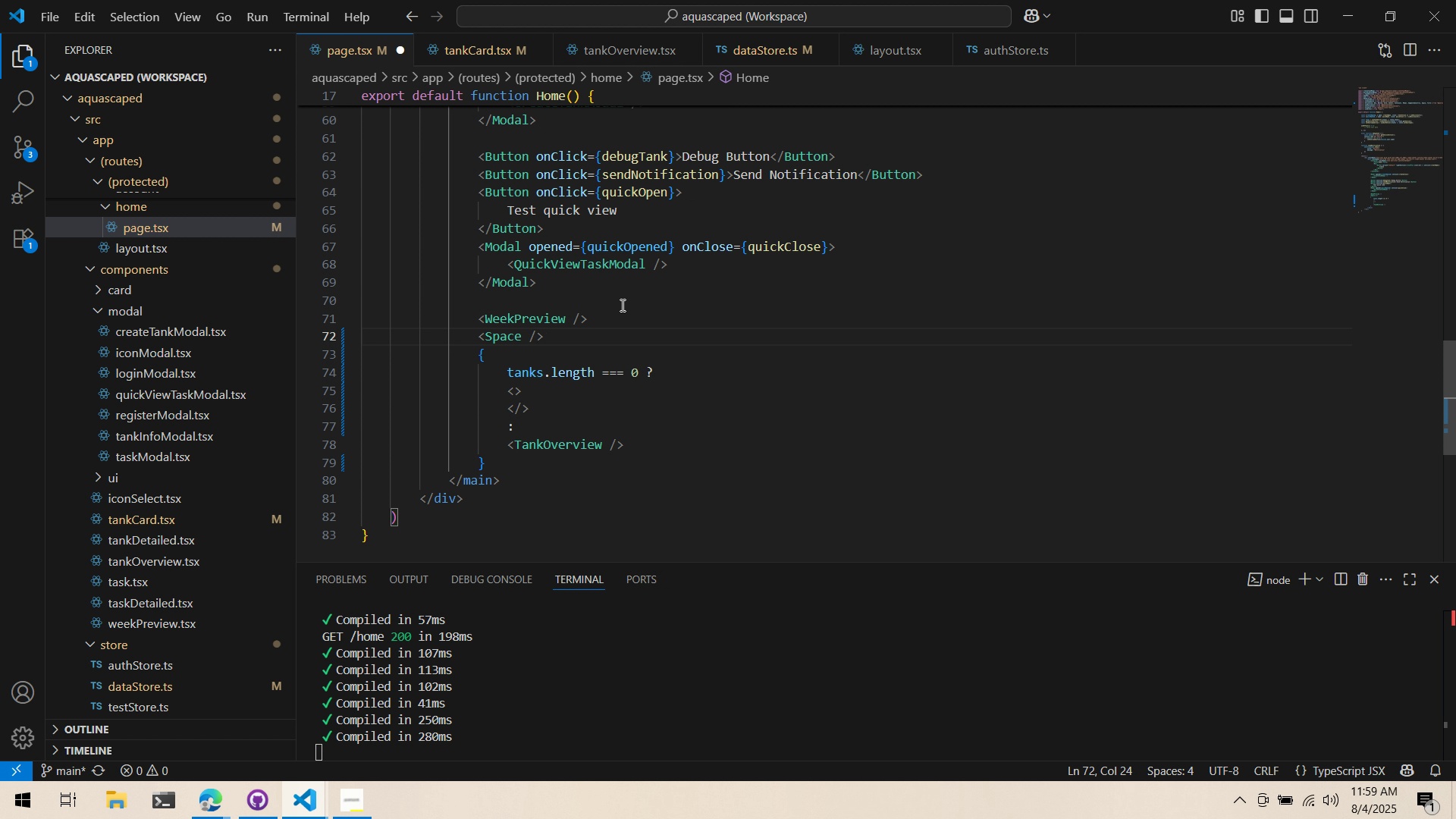 
key(Control+Shift+F)
 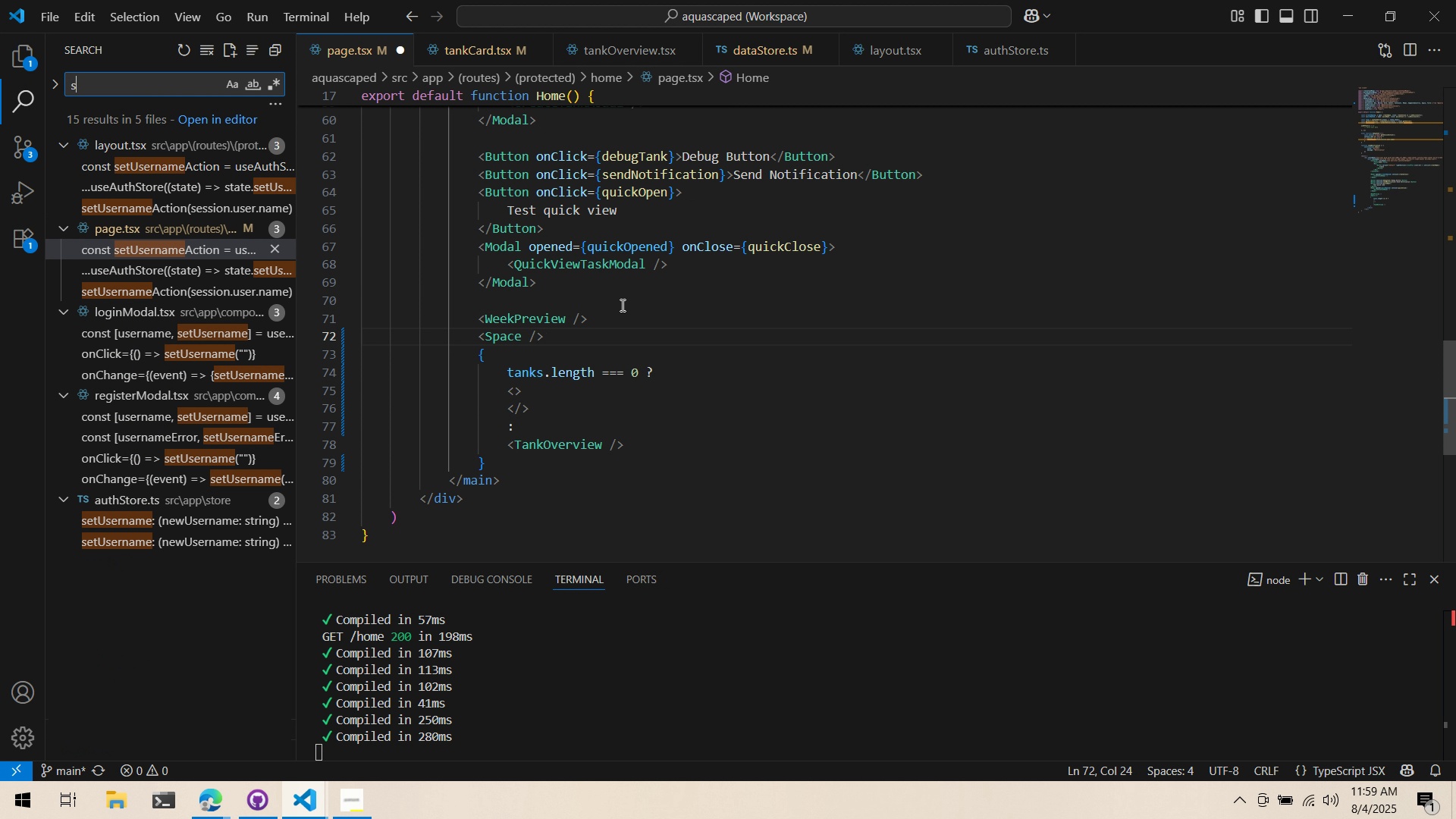 
type(si)
key(Backspace)
key(Backspace)
type(Si)
key(Backspace)
type(pace )
 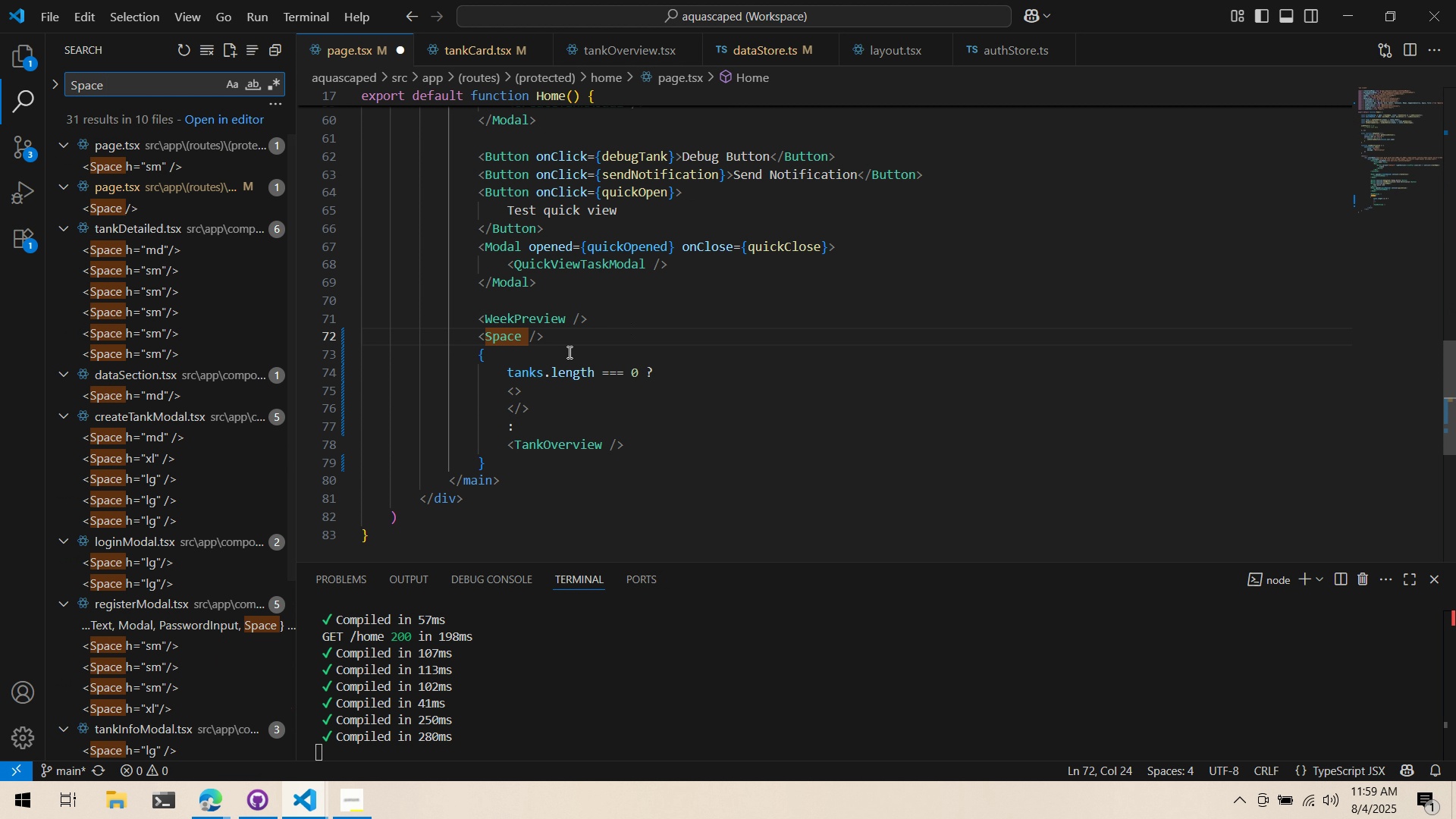 
double_click([523, 328])
 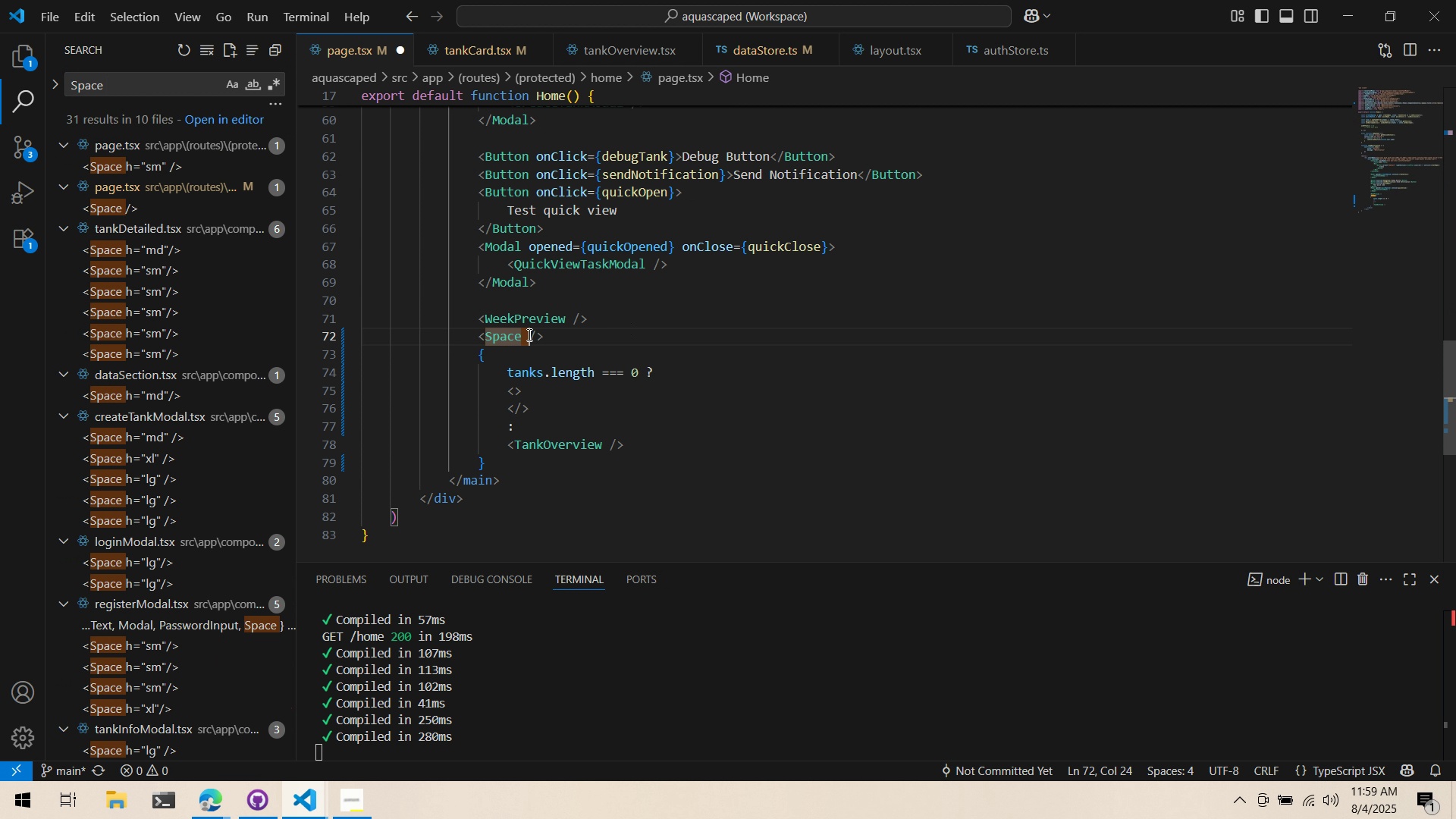 
triple_click([527, 334])
 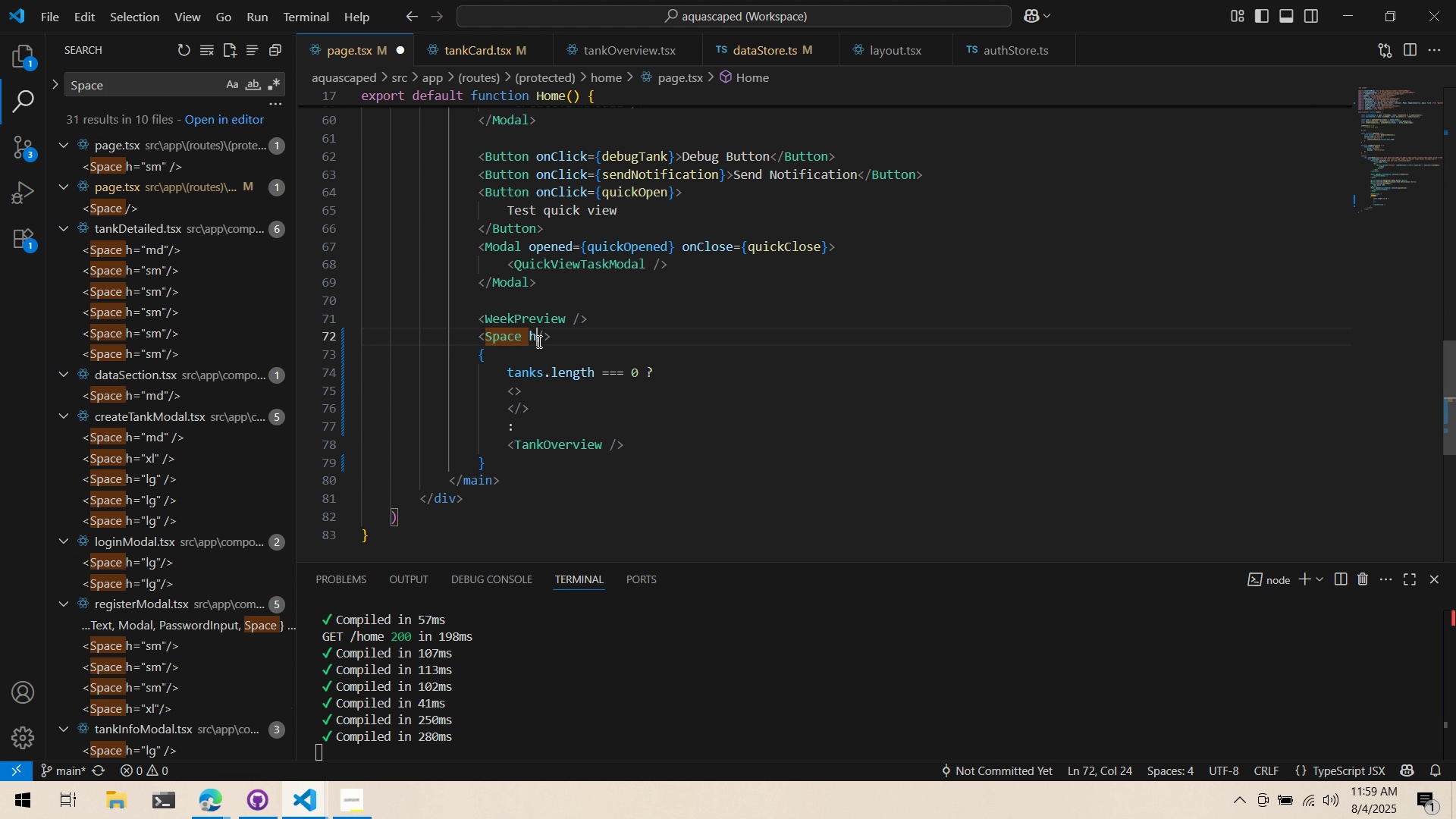 
key(H)
 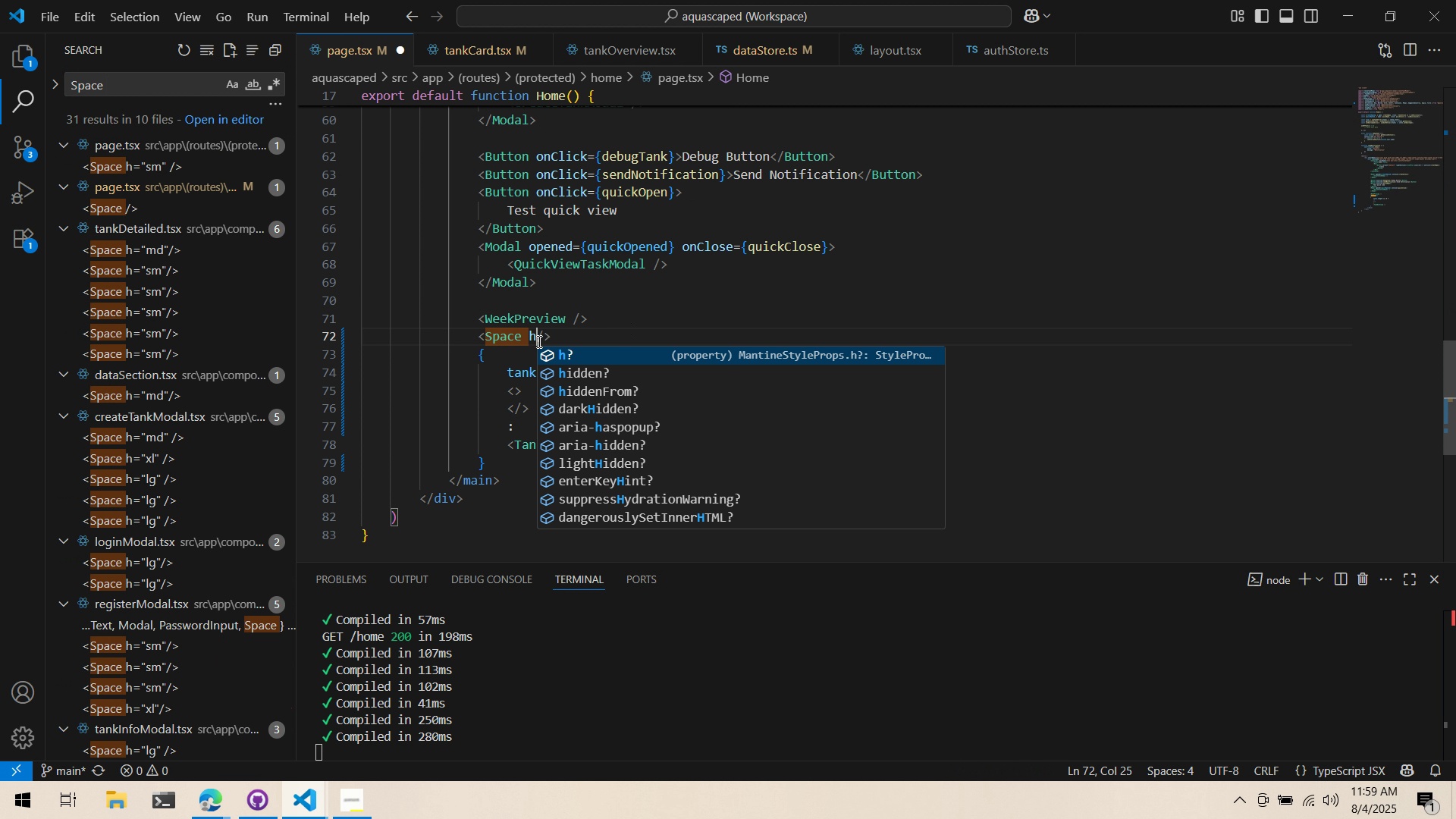 
key(Equal)
 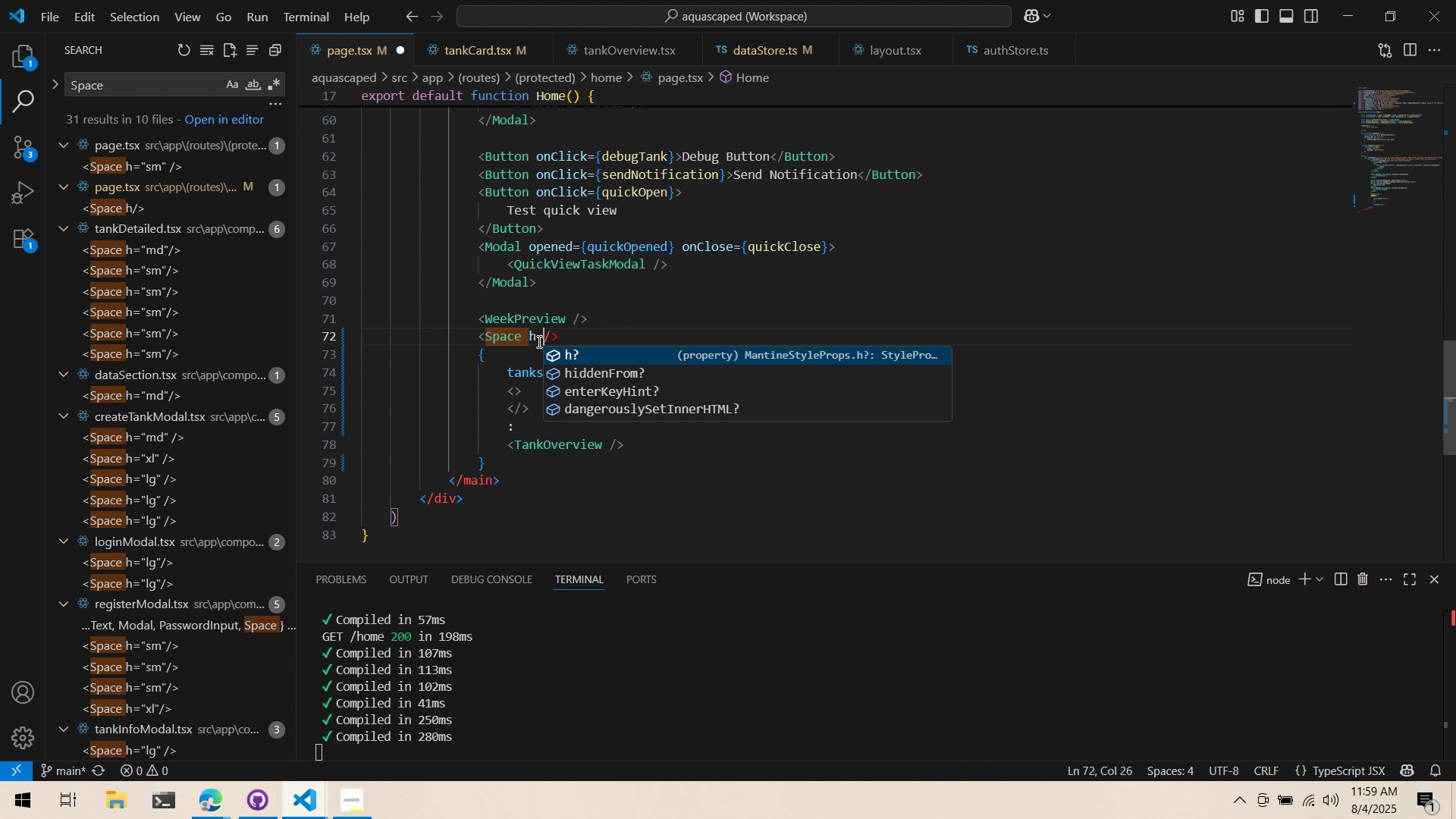 
key(Shift+Quote)
 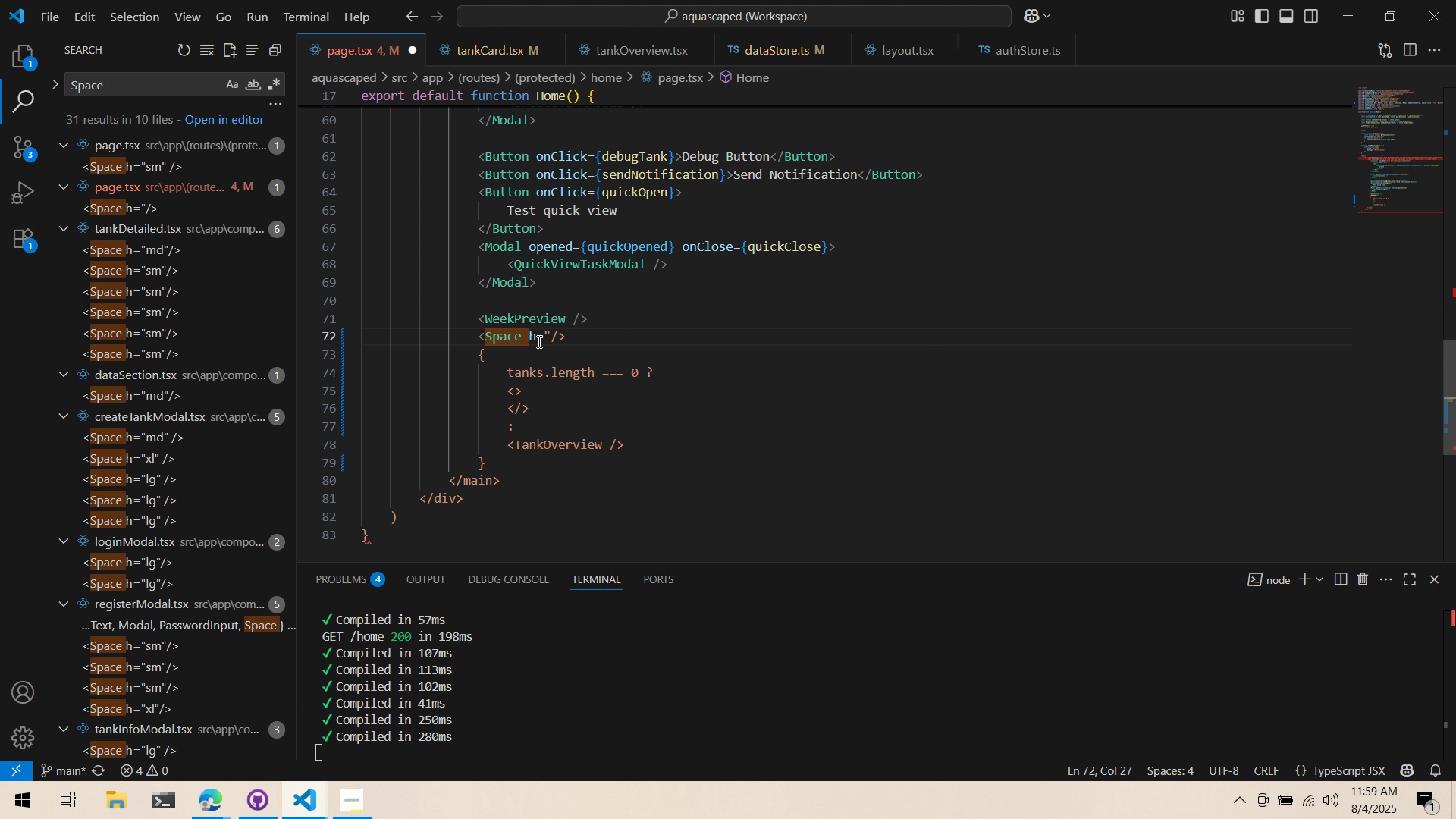 
key(Shift+Quote)
 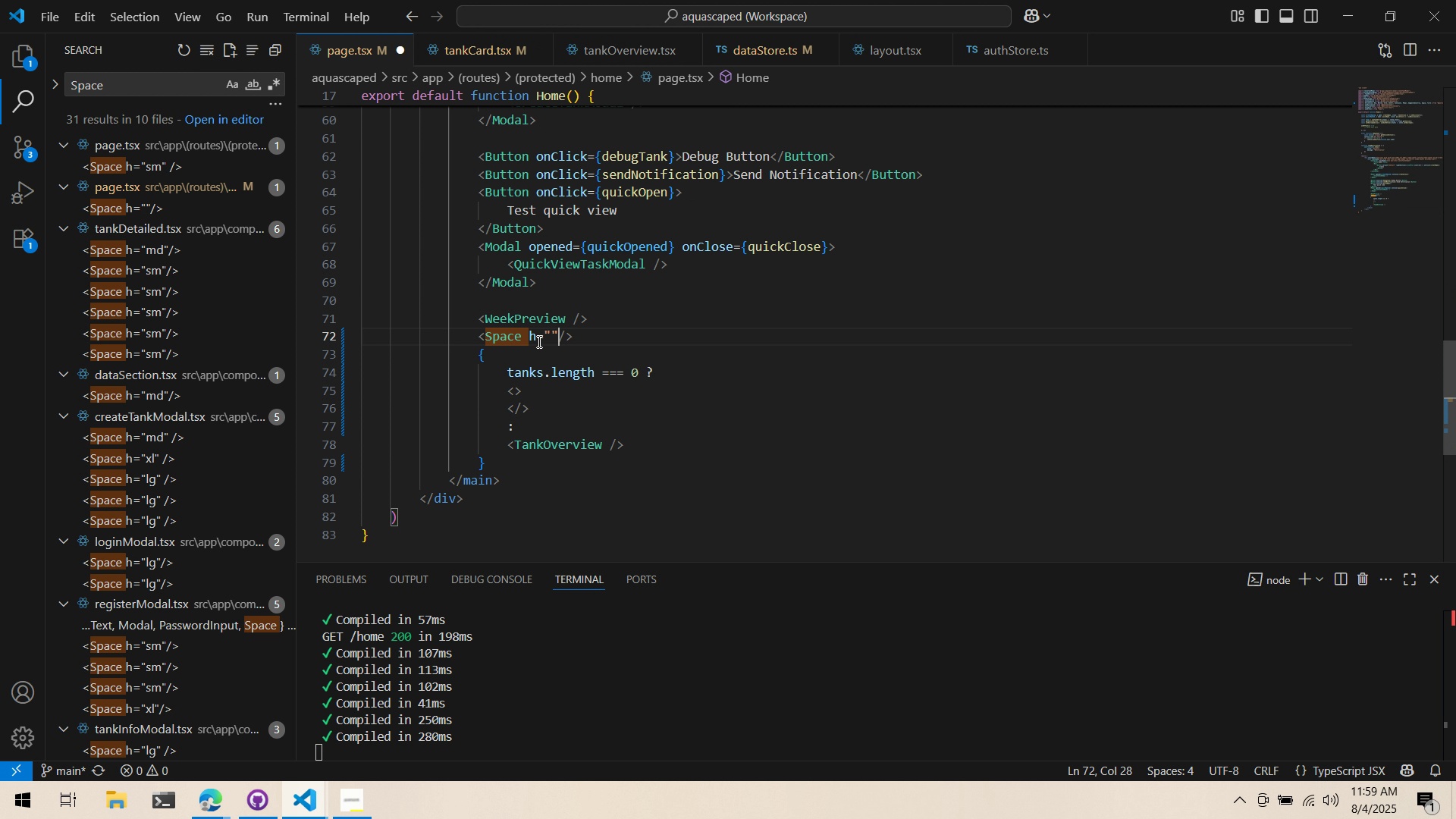 
key(ArrowLeft)
 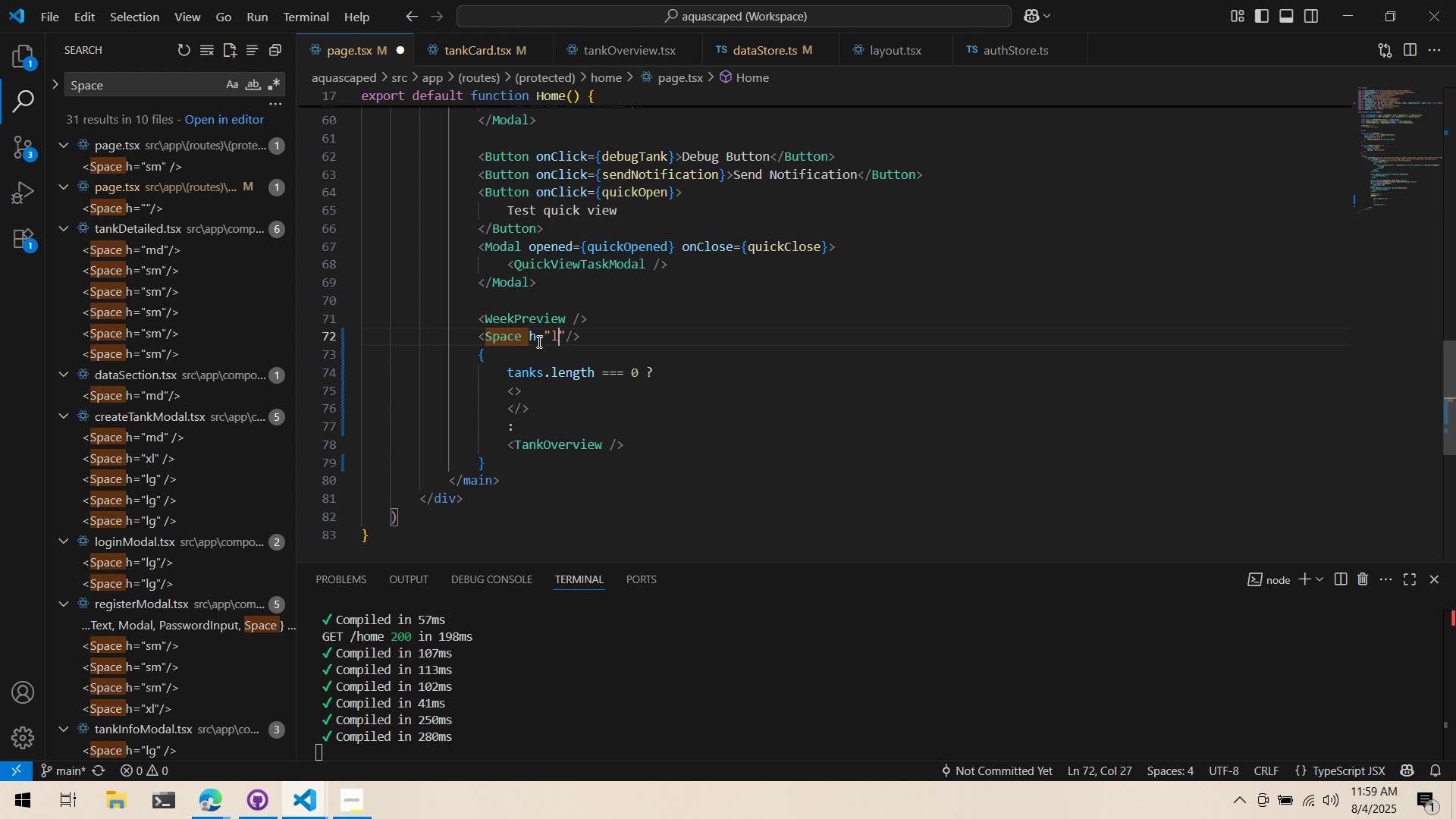 
type(lg)
 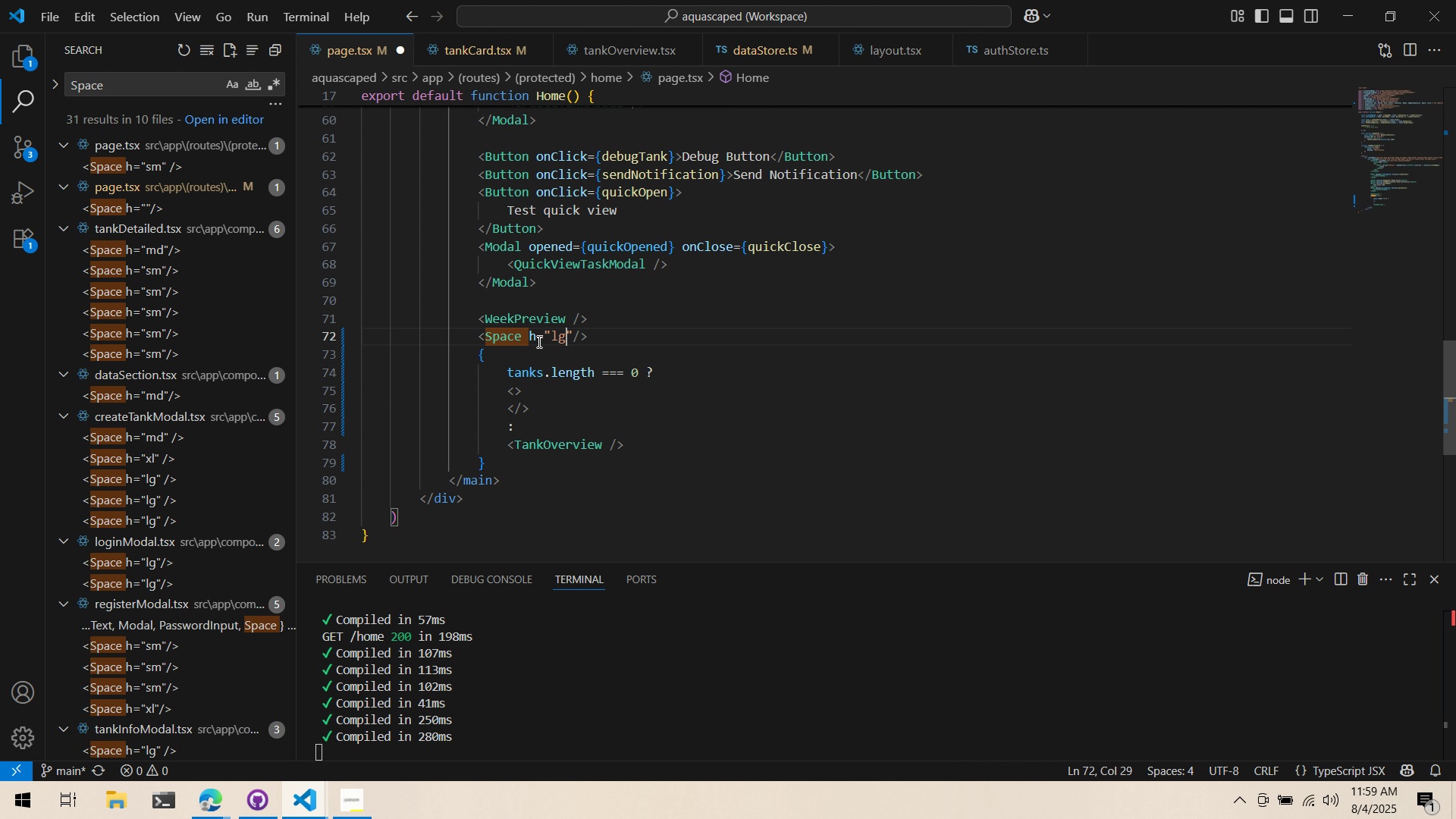 
key(Control+ControlLeft)
 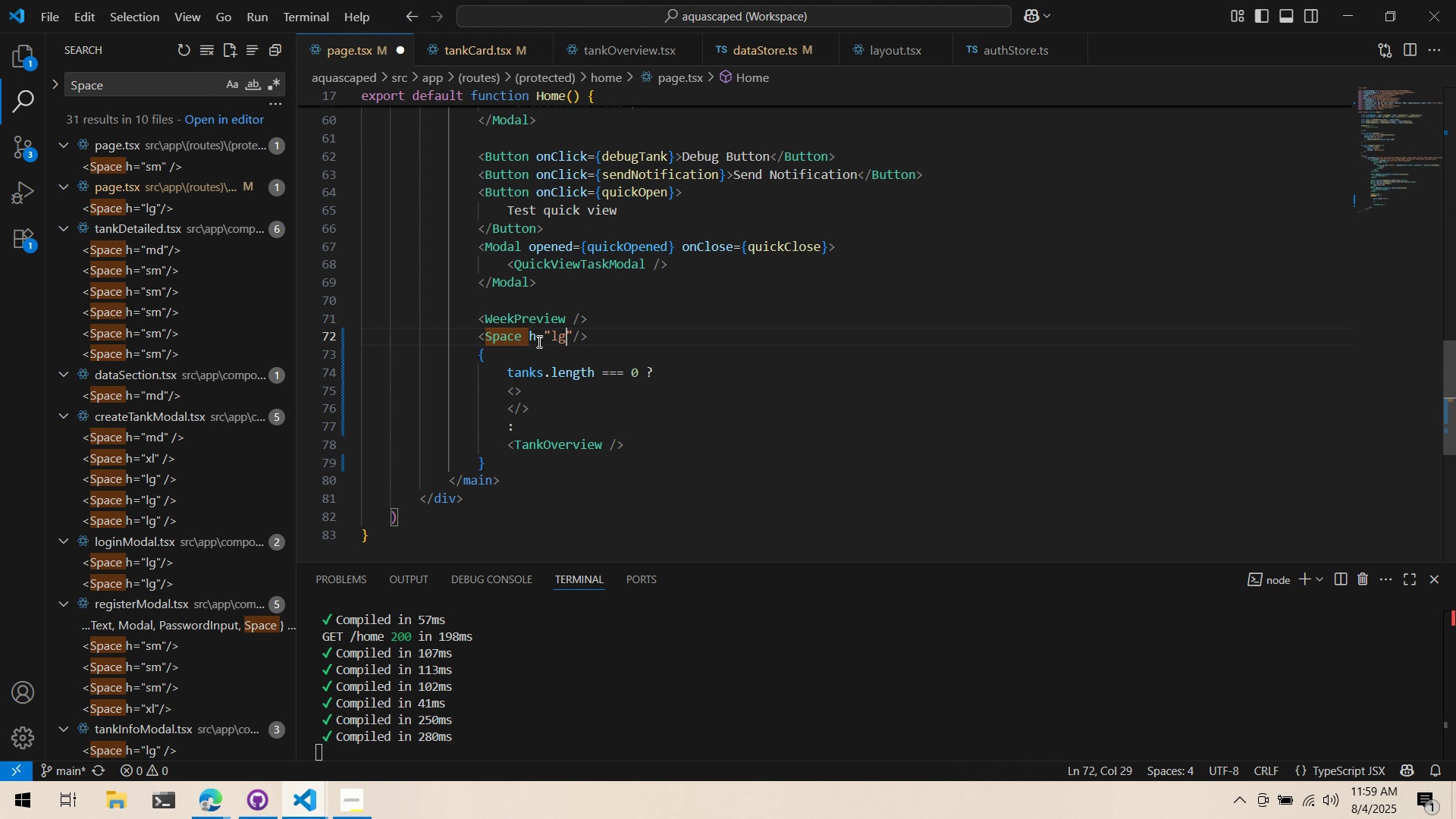 
key(Control+S)
 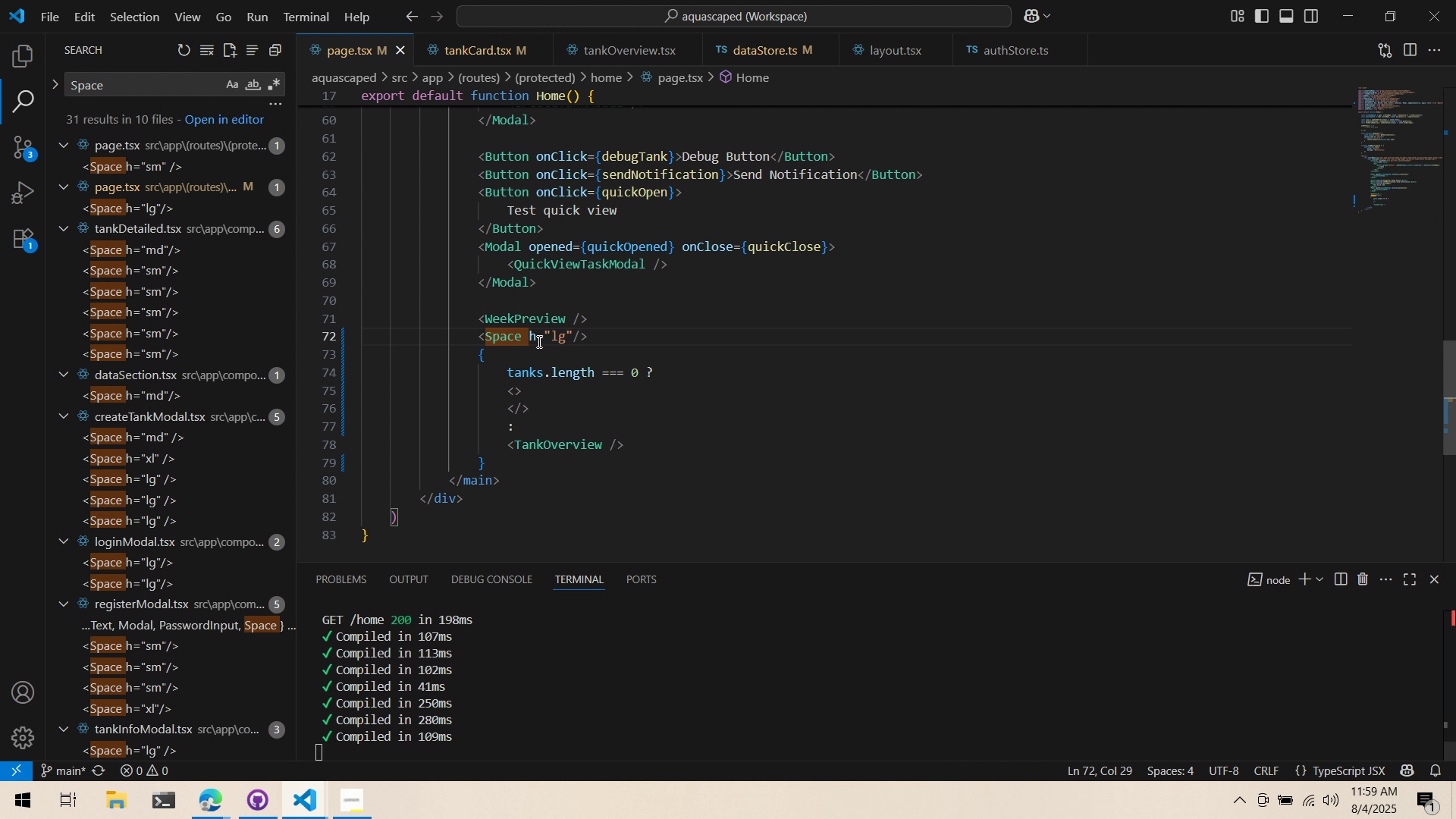 
key(Alt+AltLeft)
 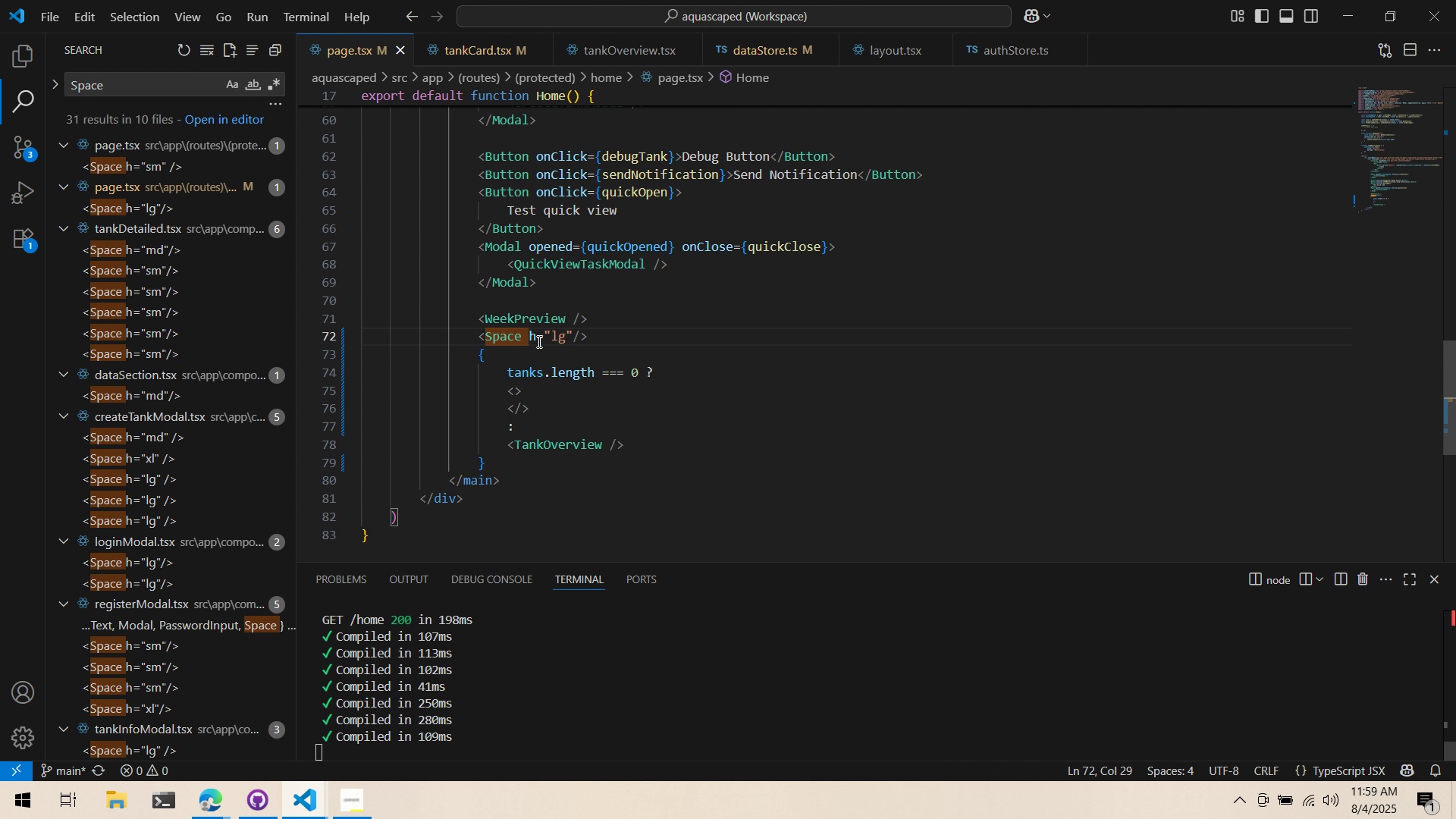 
key(Alt+Tab)
 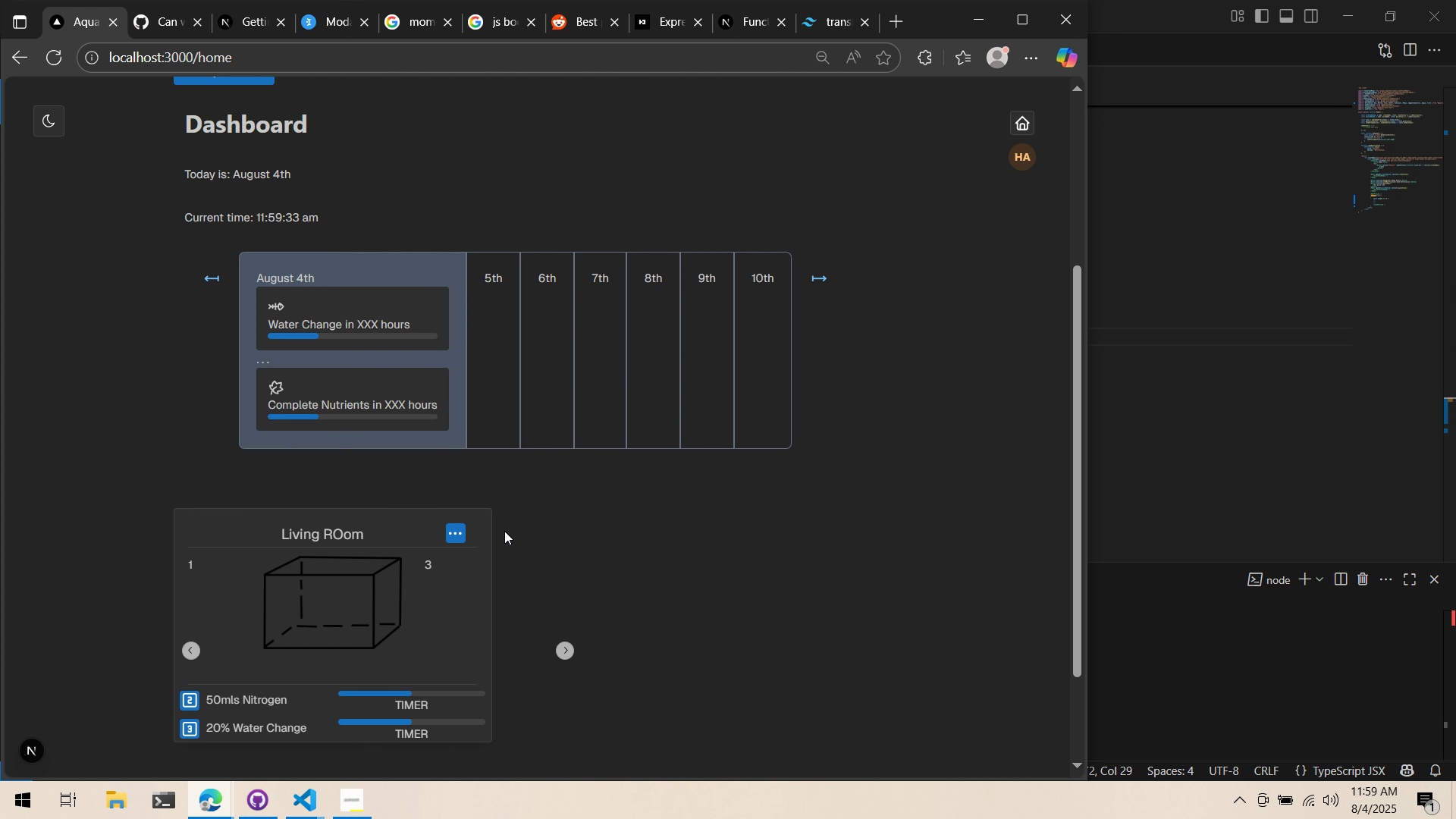 
key(Alt+AltLeft)
 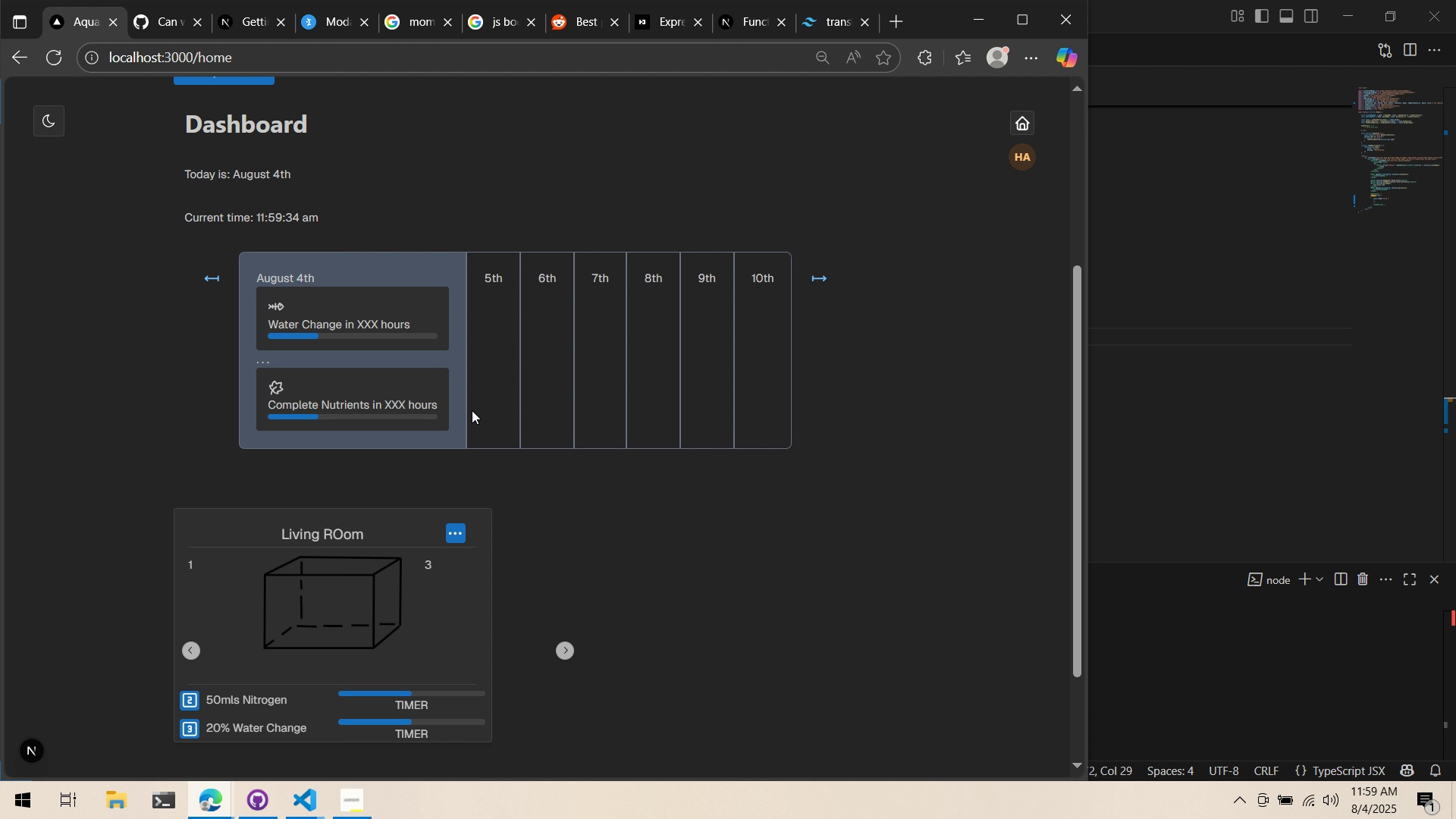 
key(Alt+Tab)
 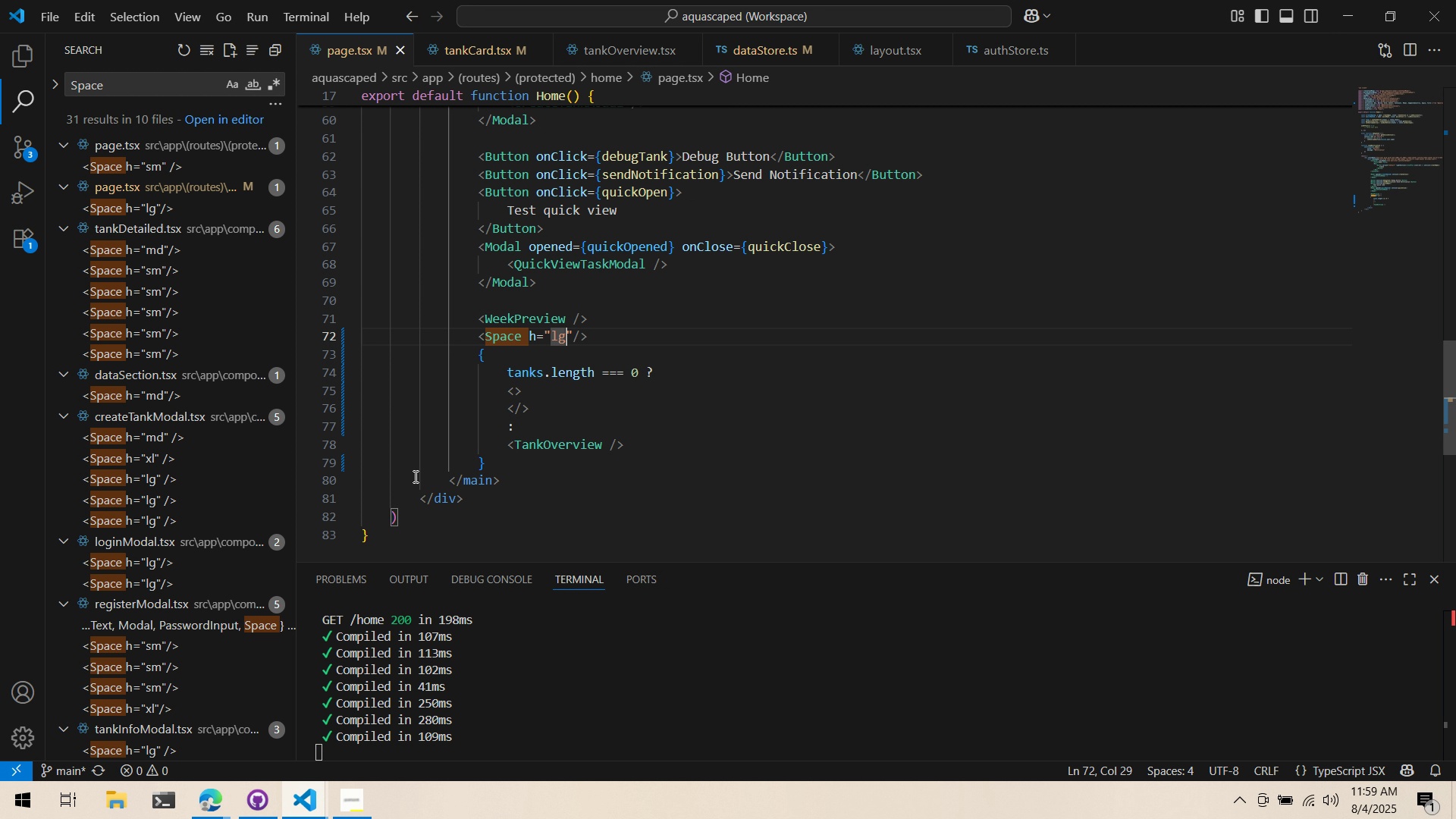 
key(Alt+AltLeft)
 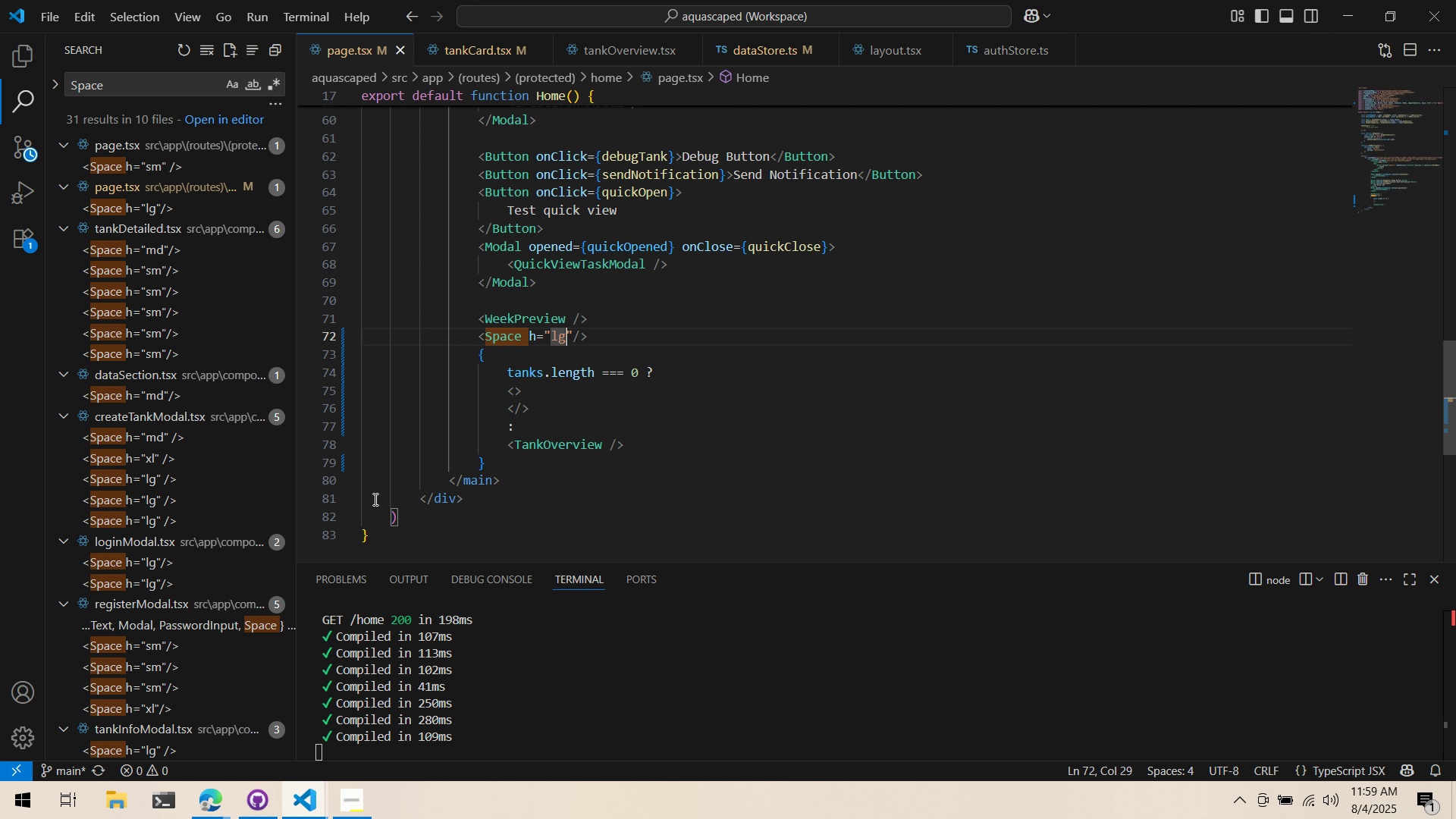 
key(Alt+Tab)
 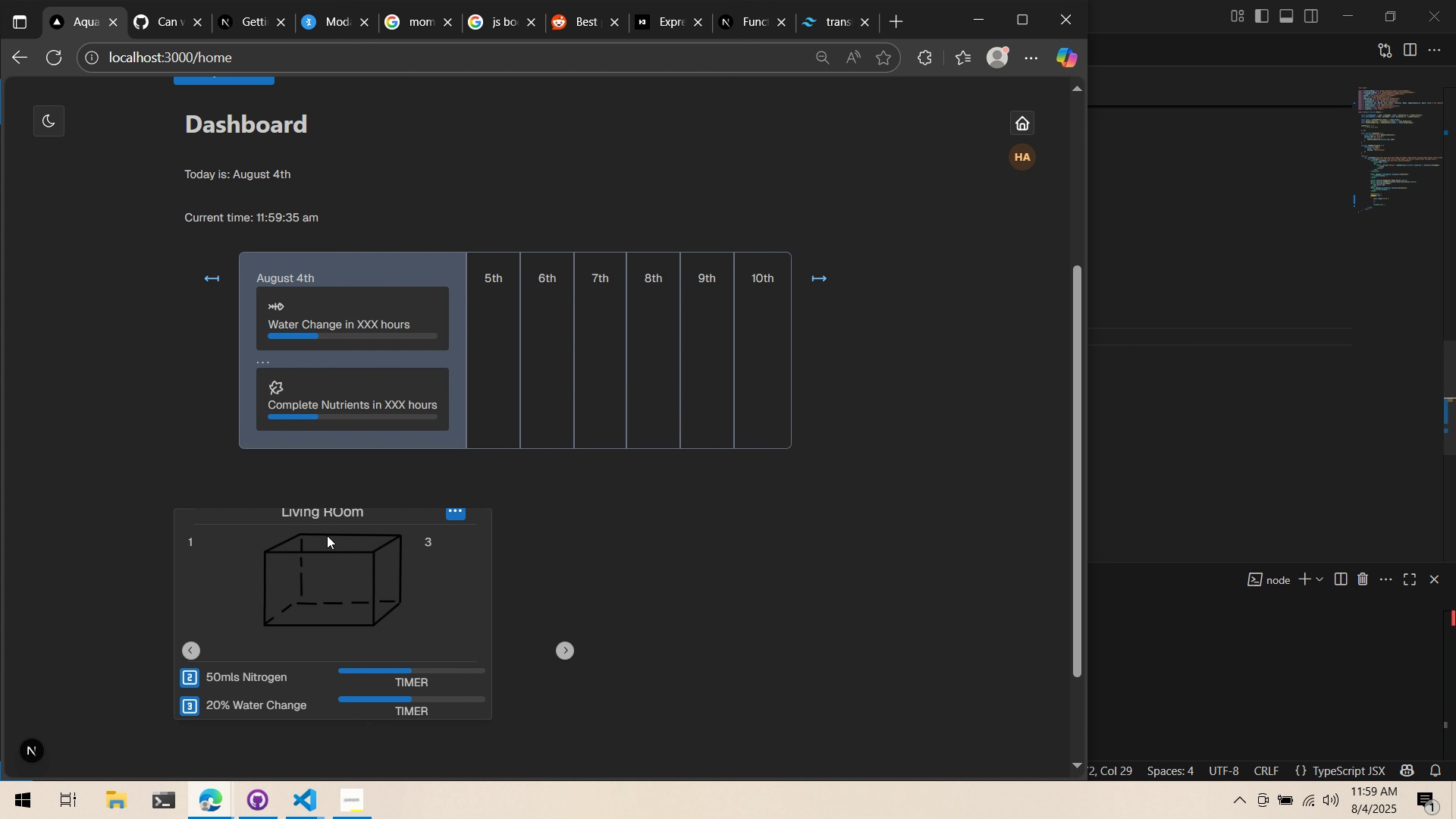 
scroll: coordinate [331, 532], scroll_direction: down, amount: 2.0
 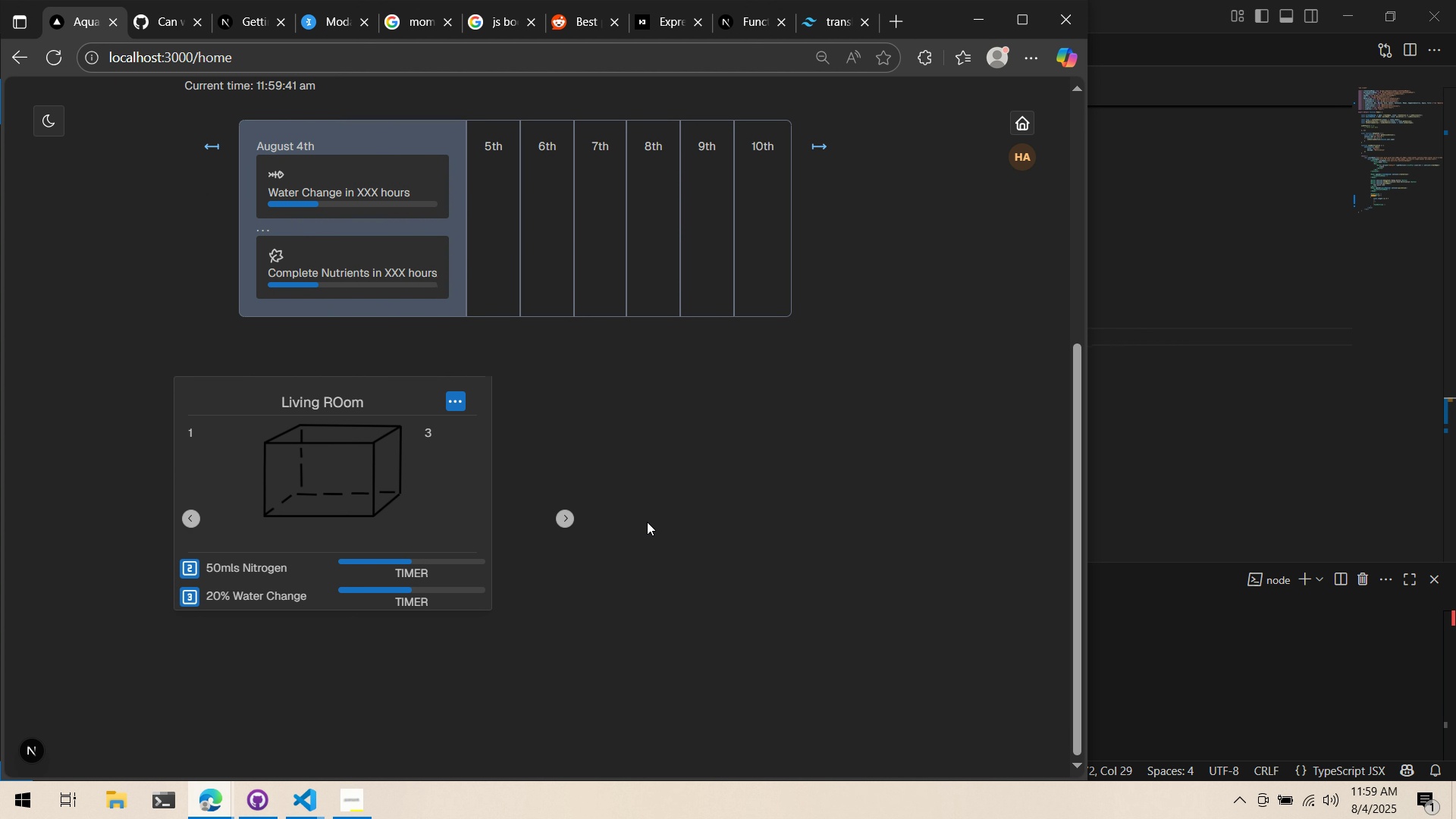 
wait(5.94)
 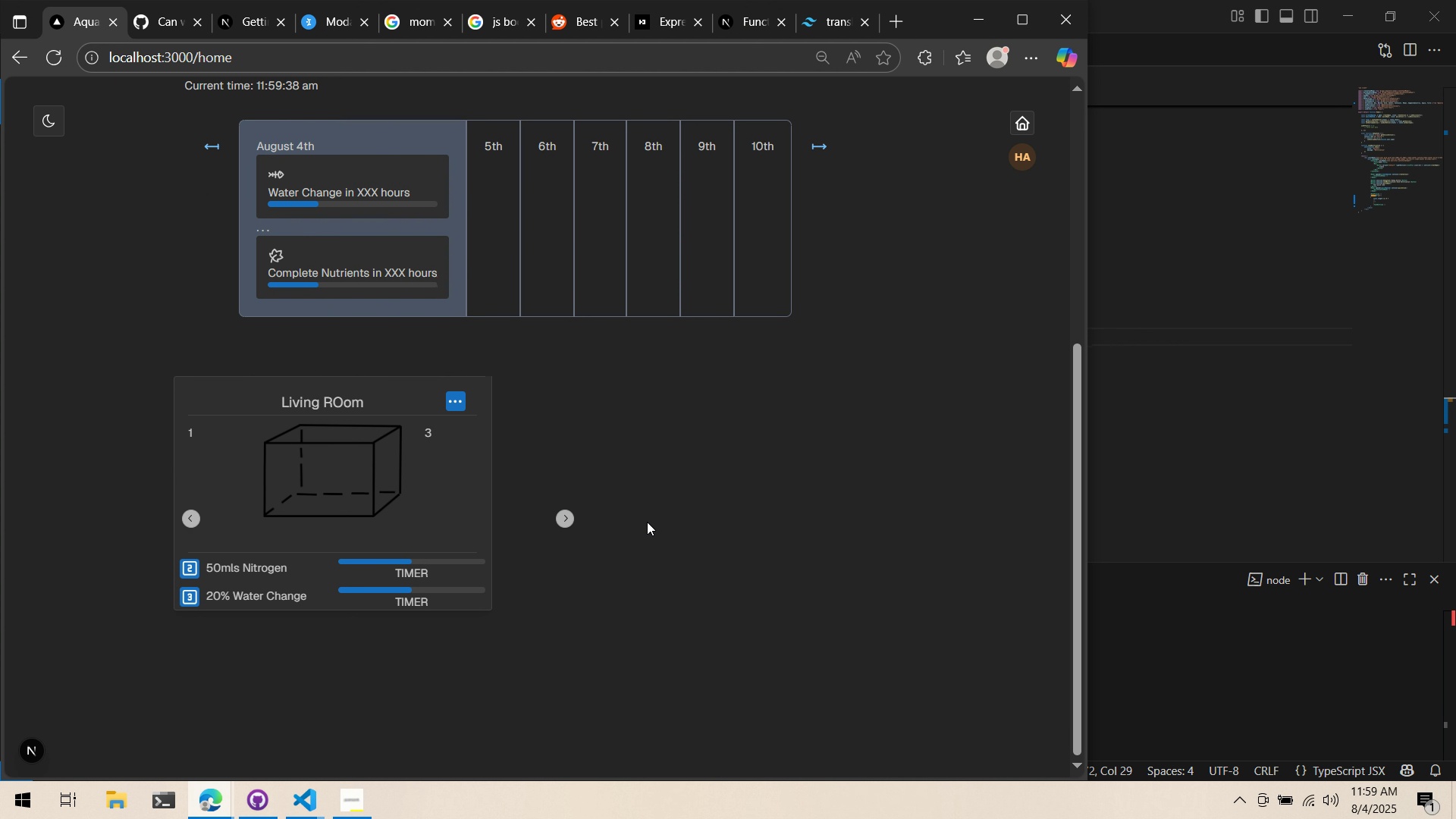 
key(Alt+AltLeft)
 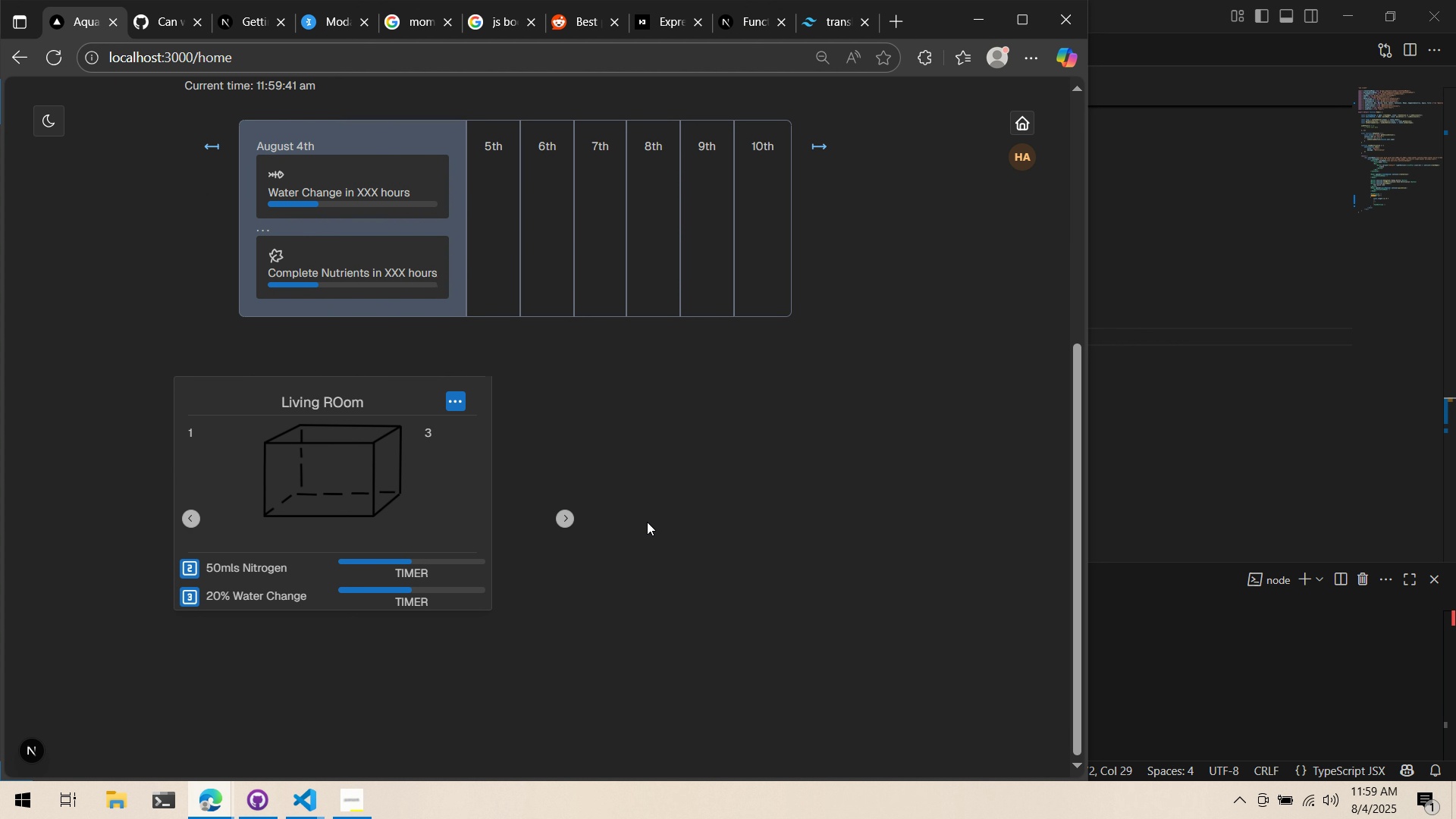 
key(Alt+Tab)
 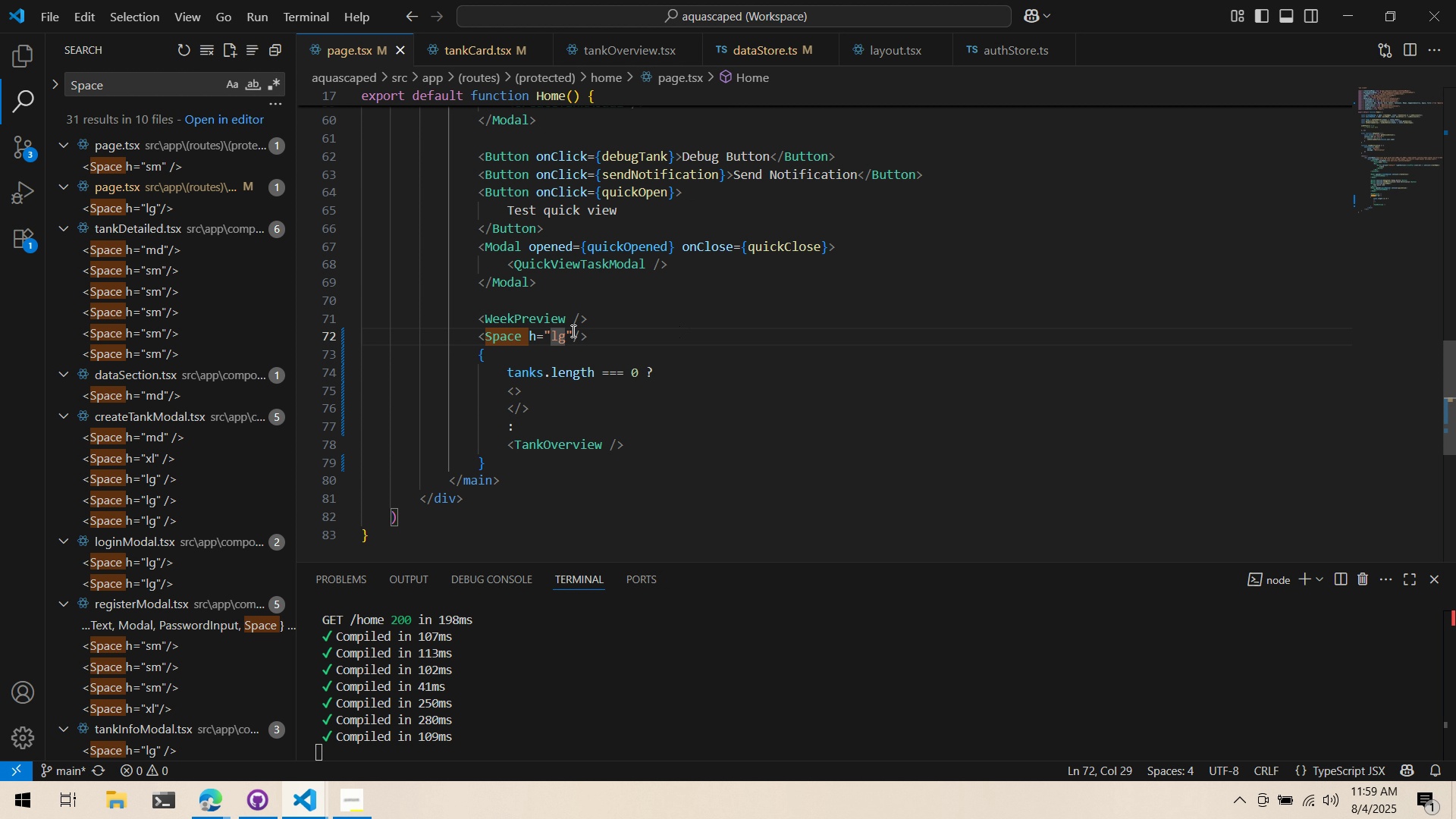 
double_click([571, 331])
 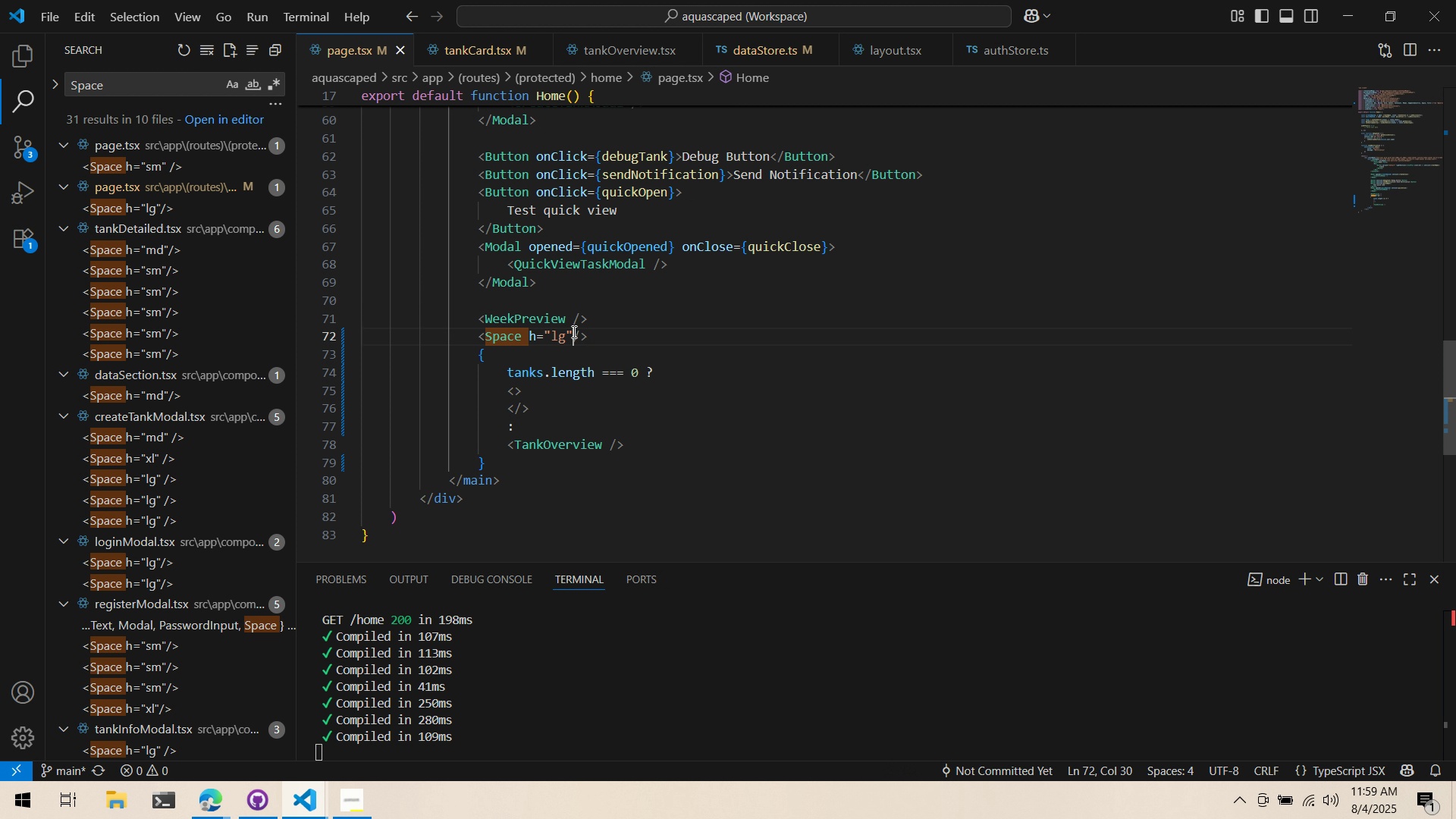 
triple_click([573, 331])
 